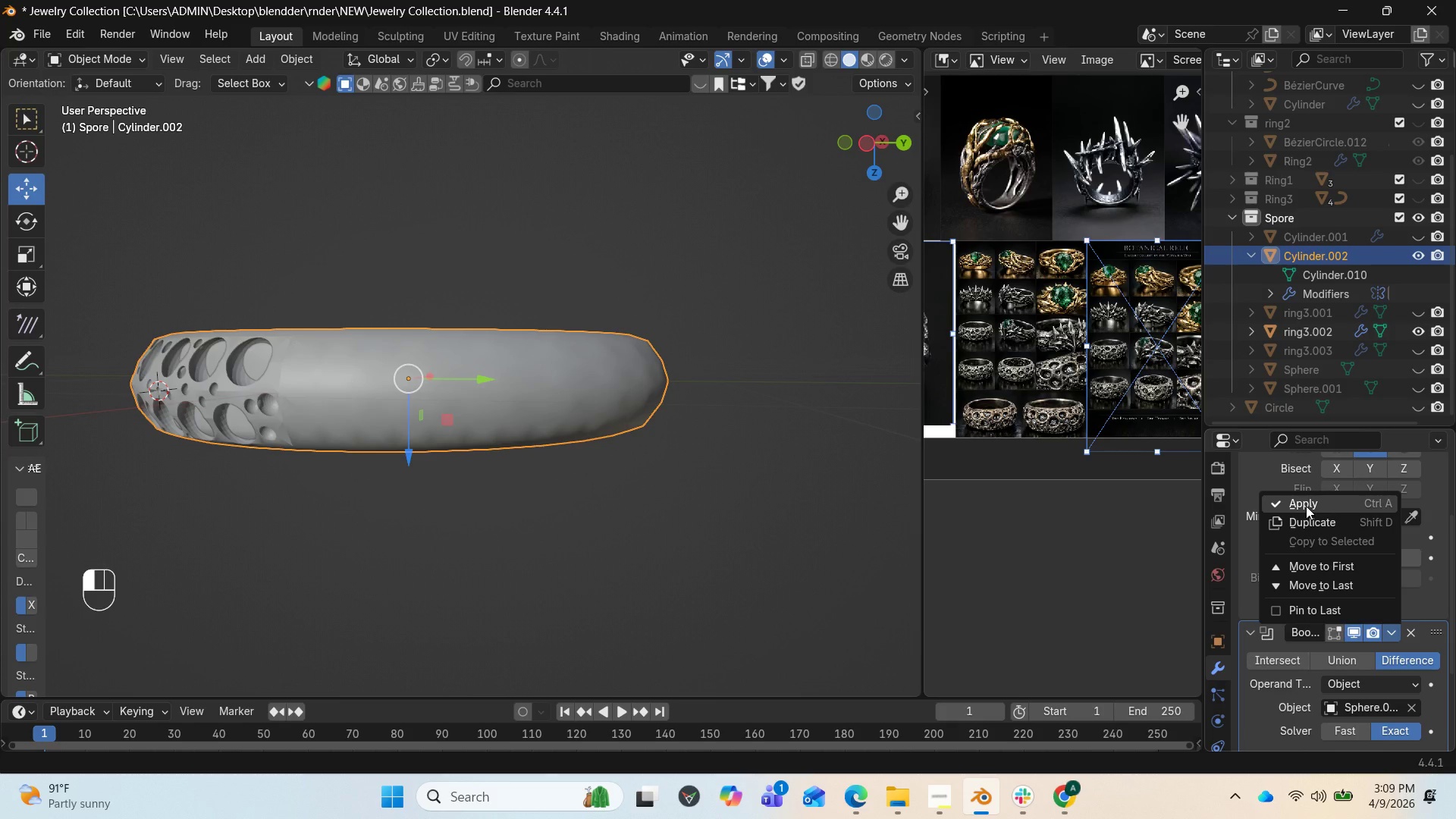 
left_click_drag(start_coordinate=[852, 142], to_coordinate=[194, 193])
 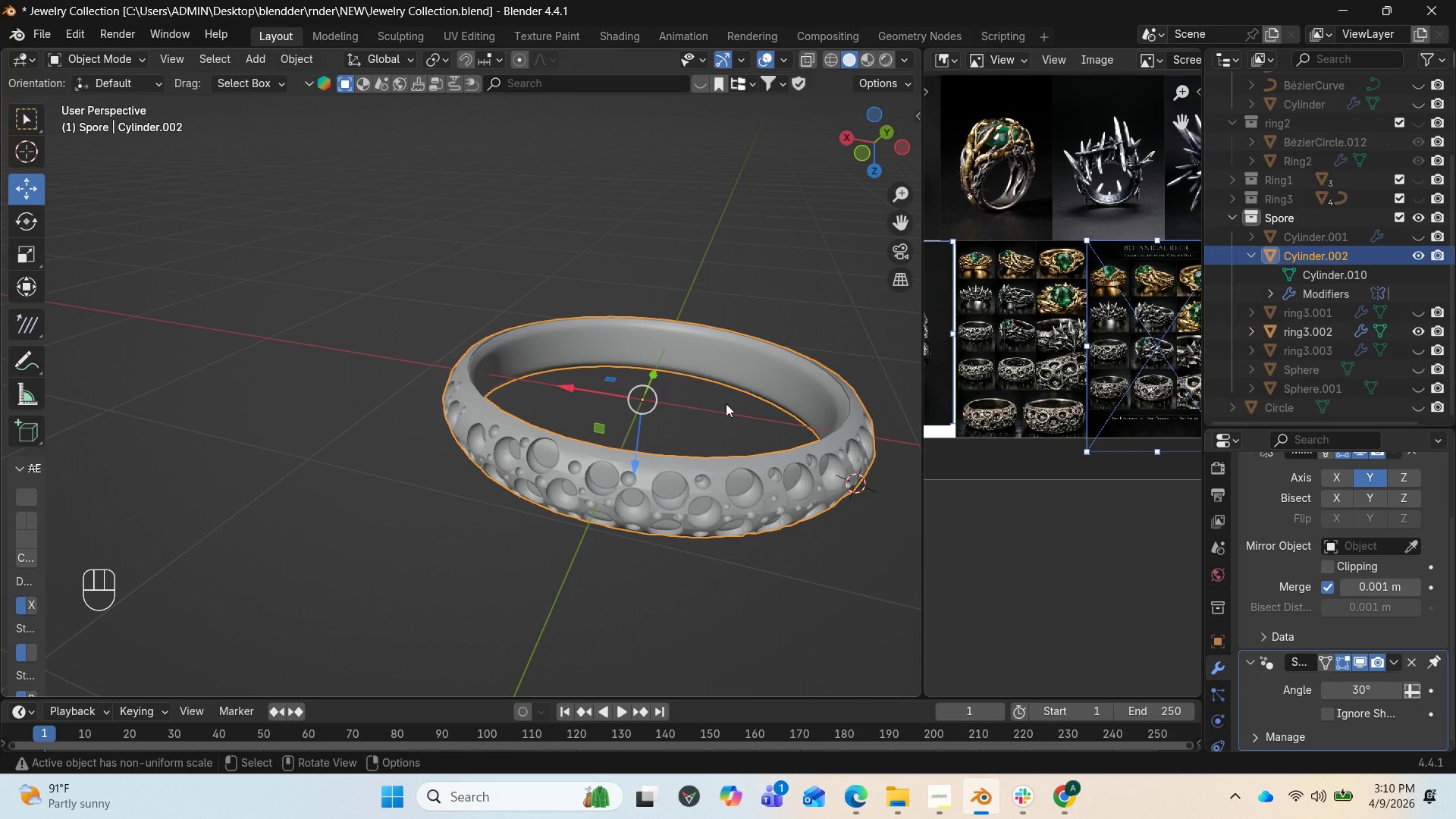 
scroll: coordinate [694, 472], scroll_direction: down, amount: 2.0
 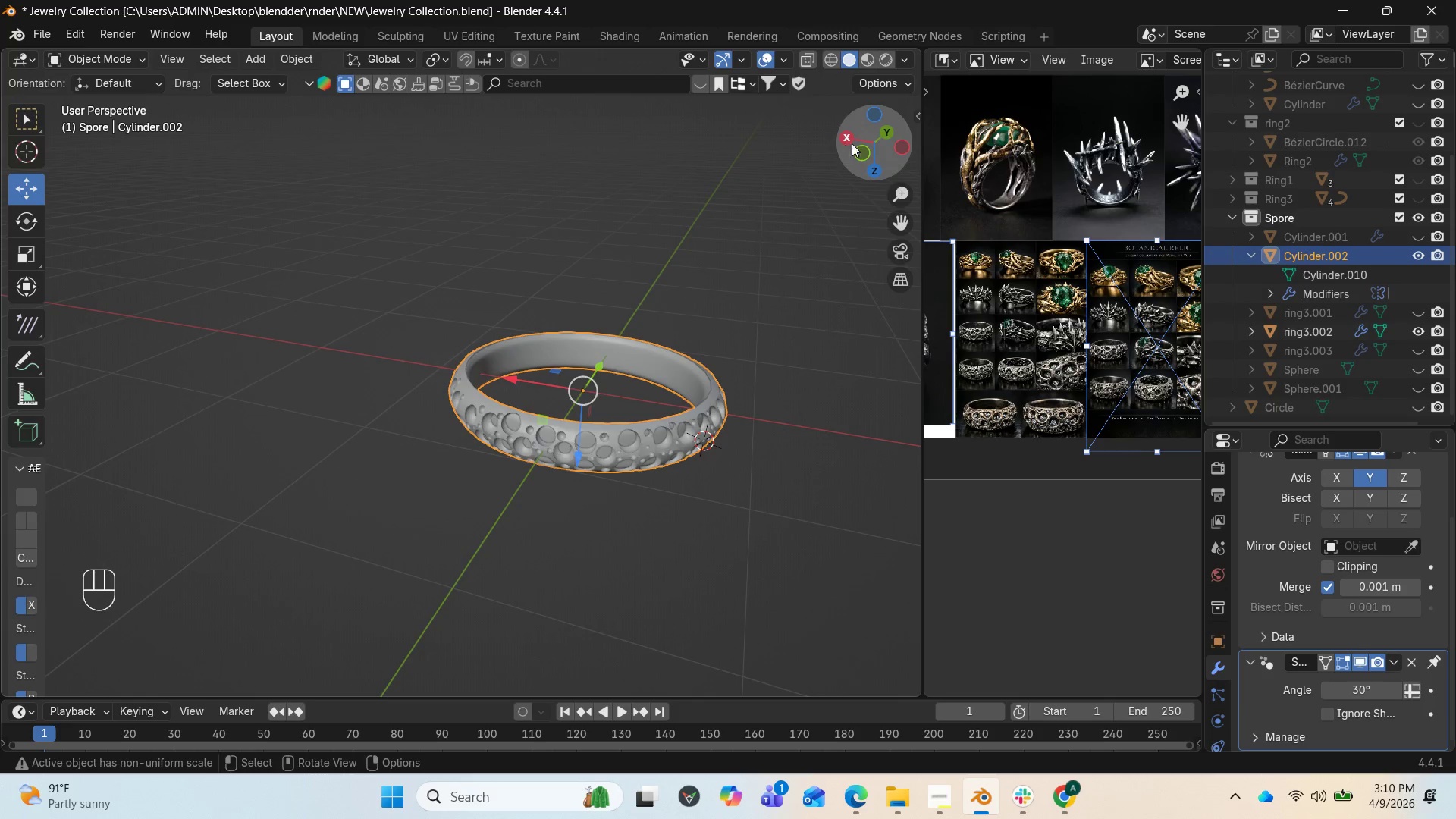 
left_click_drag(start_coordinate=[905, 124], to_coordinate=[45, 74])
 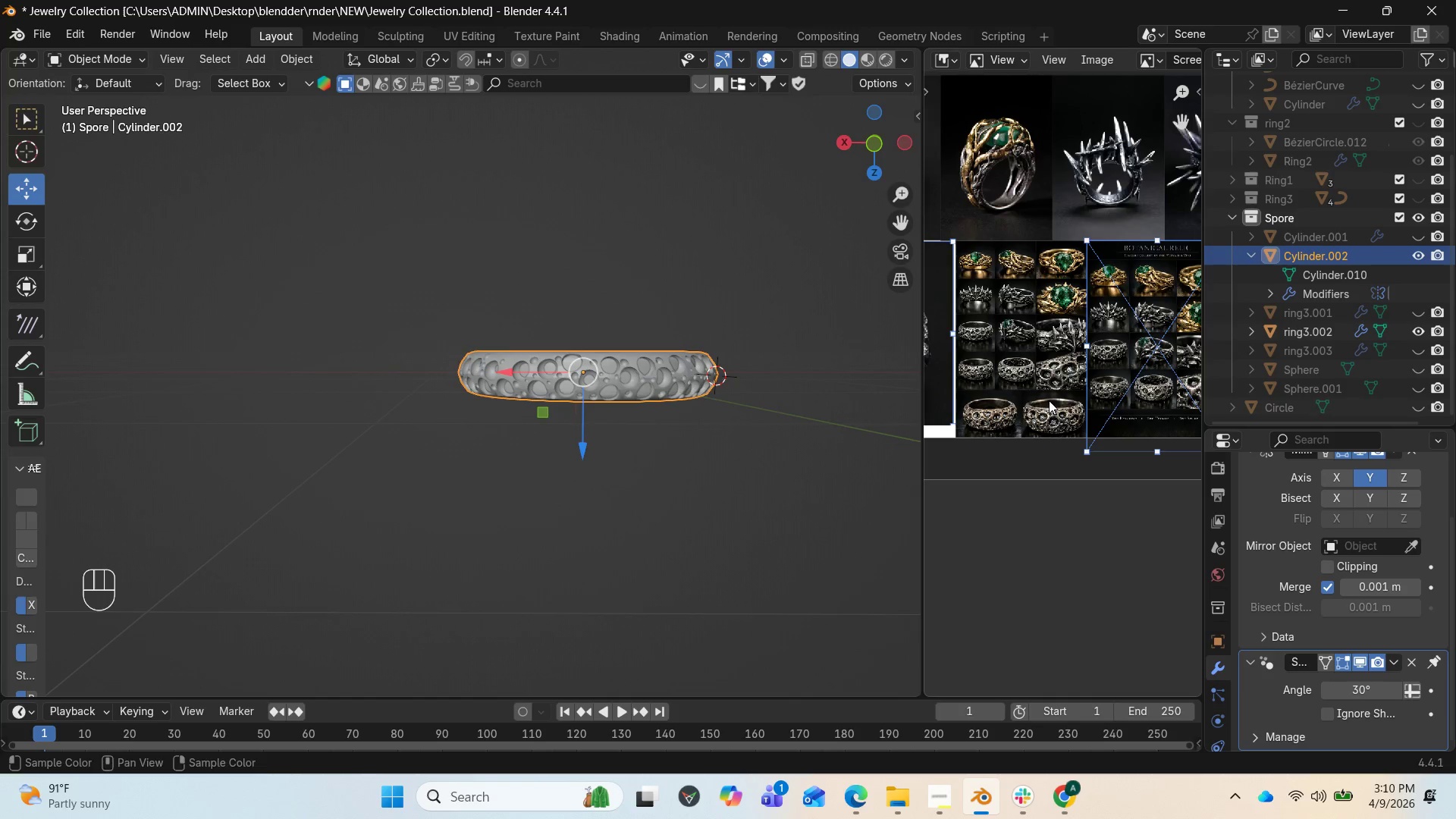 
scroll: coordinate [821, 479], scroll_direction: up, amount: 3.0
 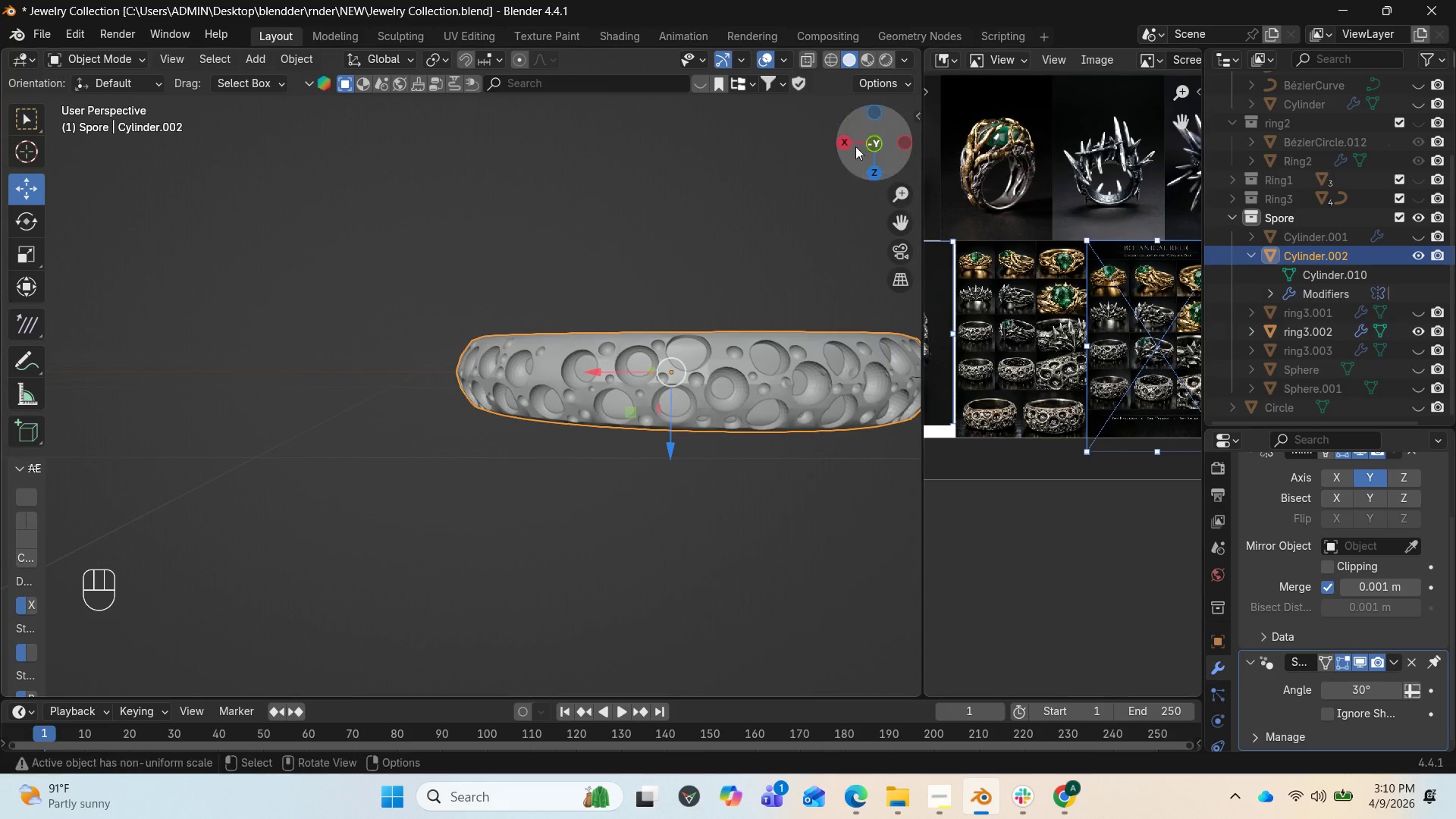 
left_click_drag(start_coordinate=[846, 144], to_coordinate=[657, 163])
 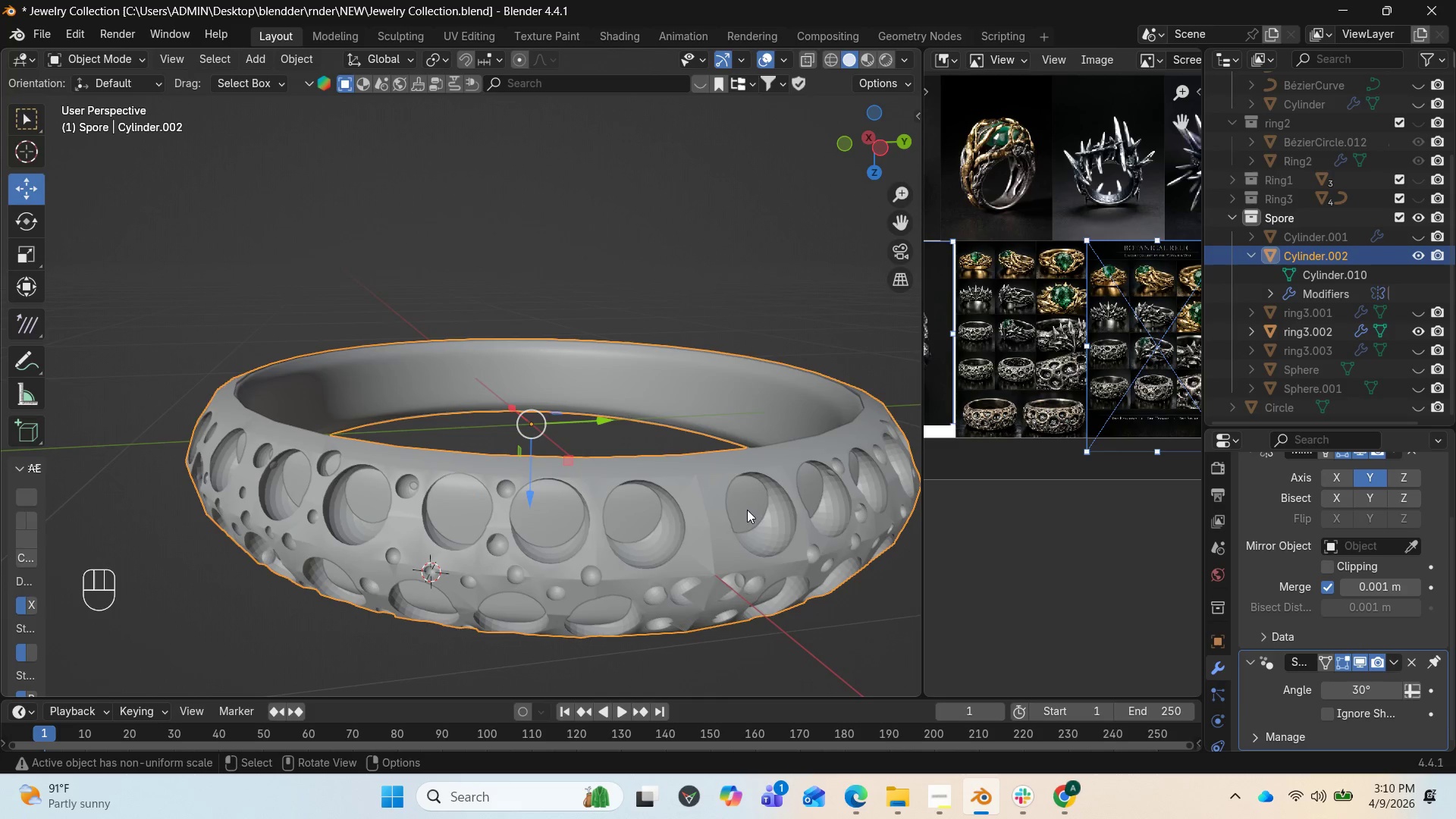 
left_click([654, 573])
 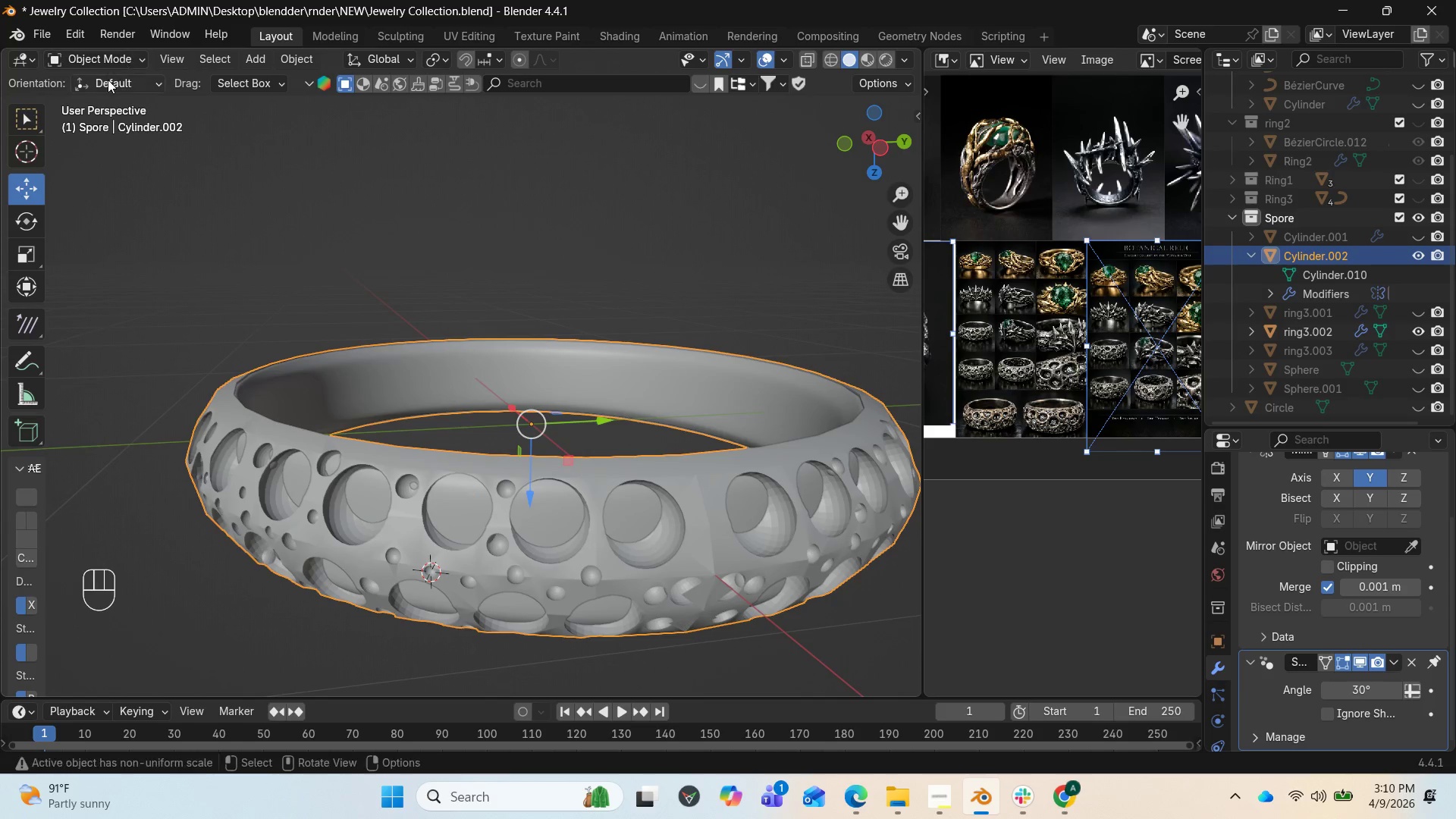 
left_click([102, 53])
 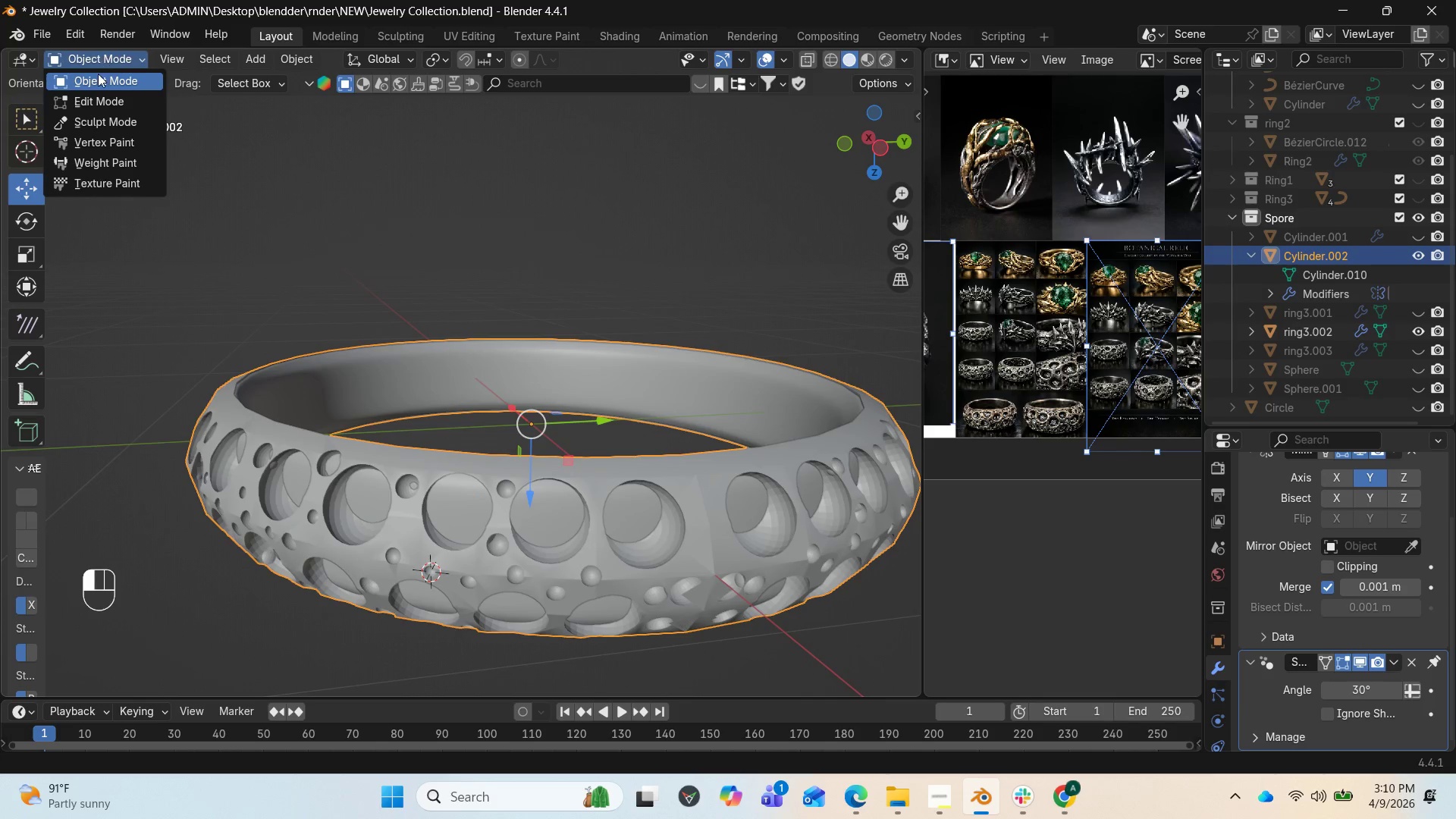 
mouse_move([95, 107])
 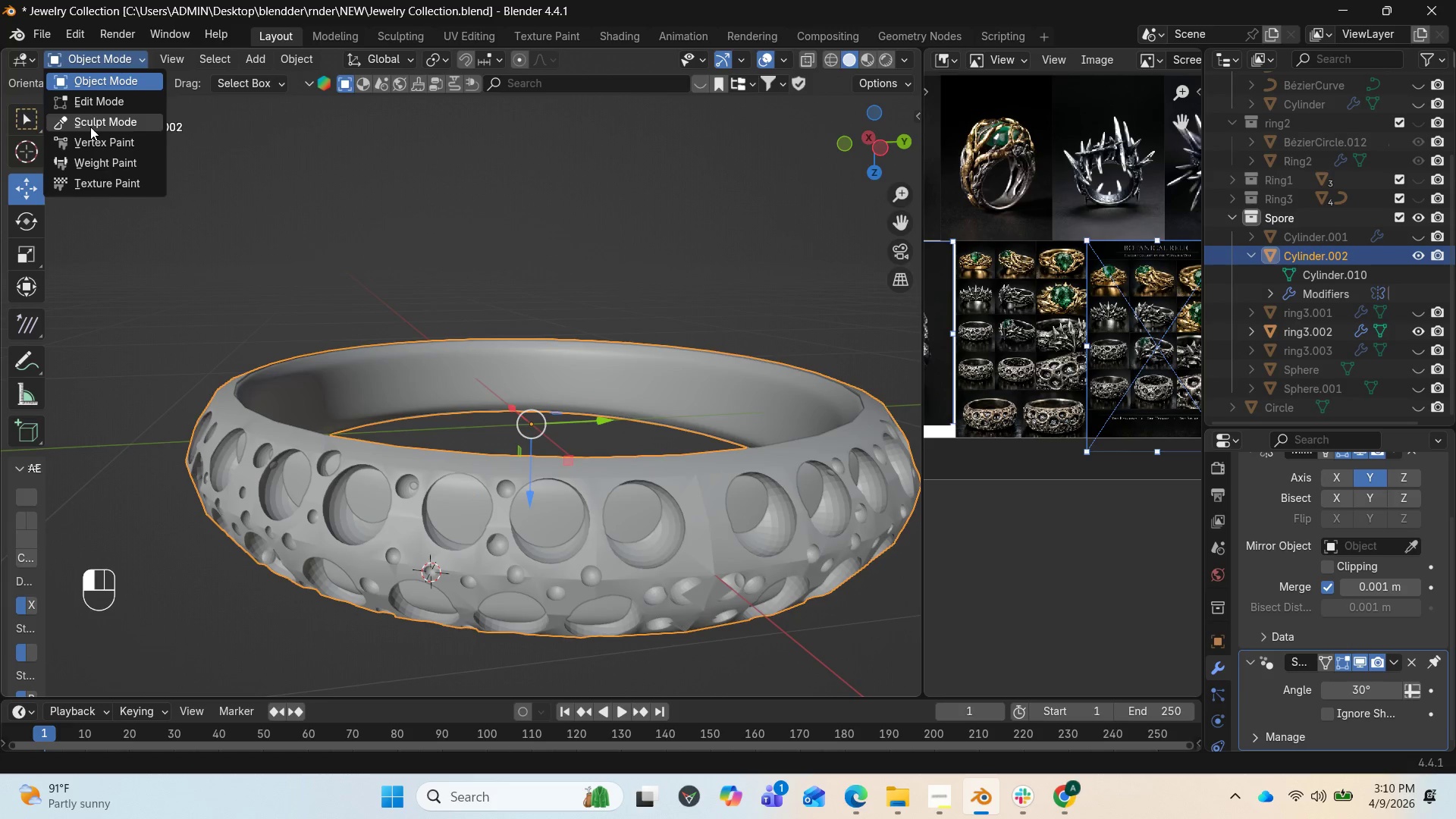 
left_click([90, 127])
 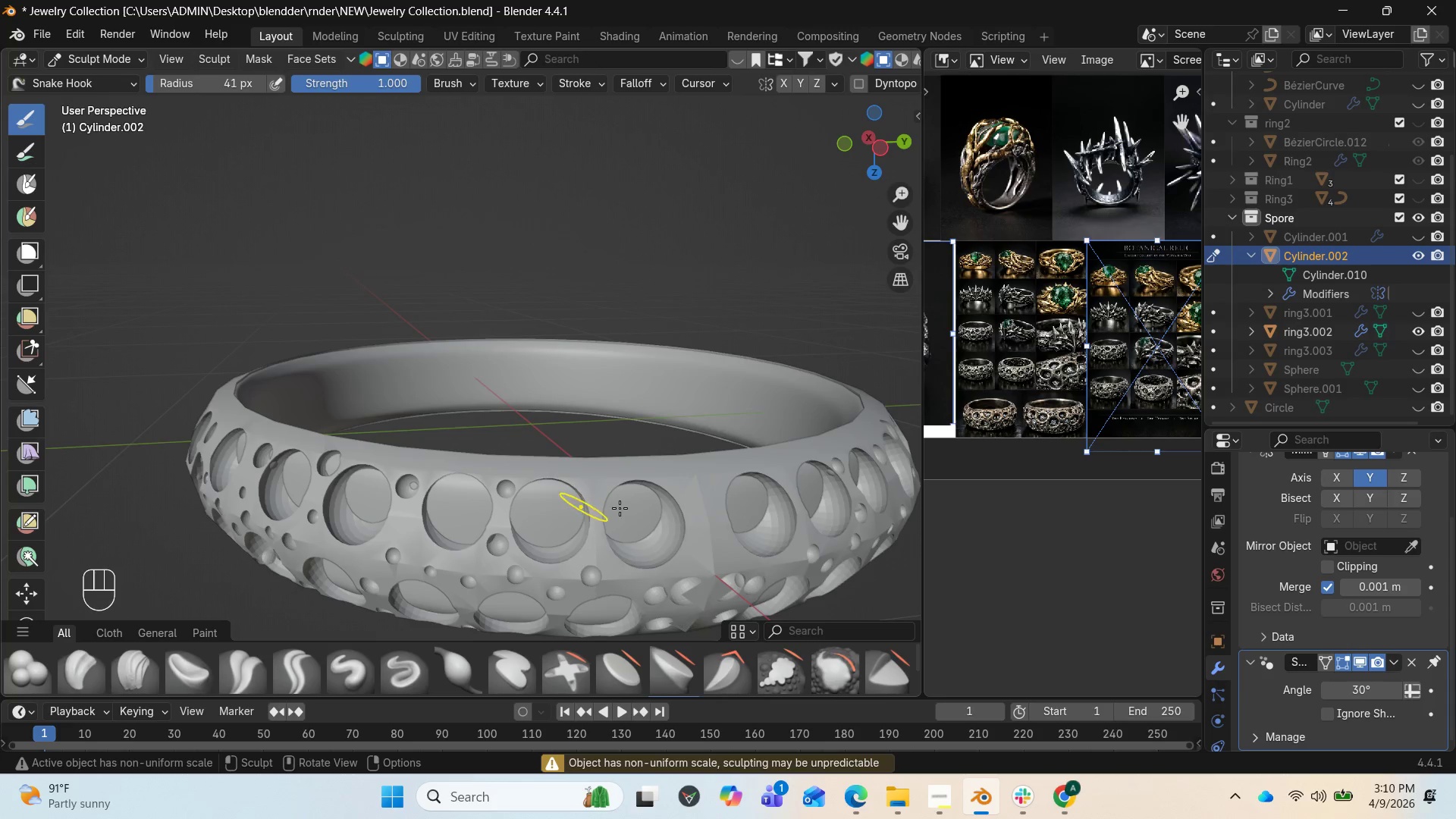 
left_click_drag(start_coordinate=[855, 144], to_coordinate=[850, 101])
 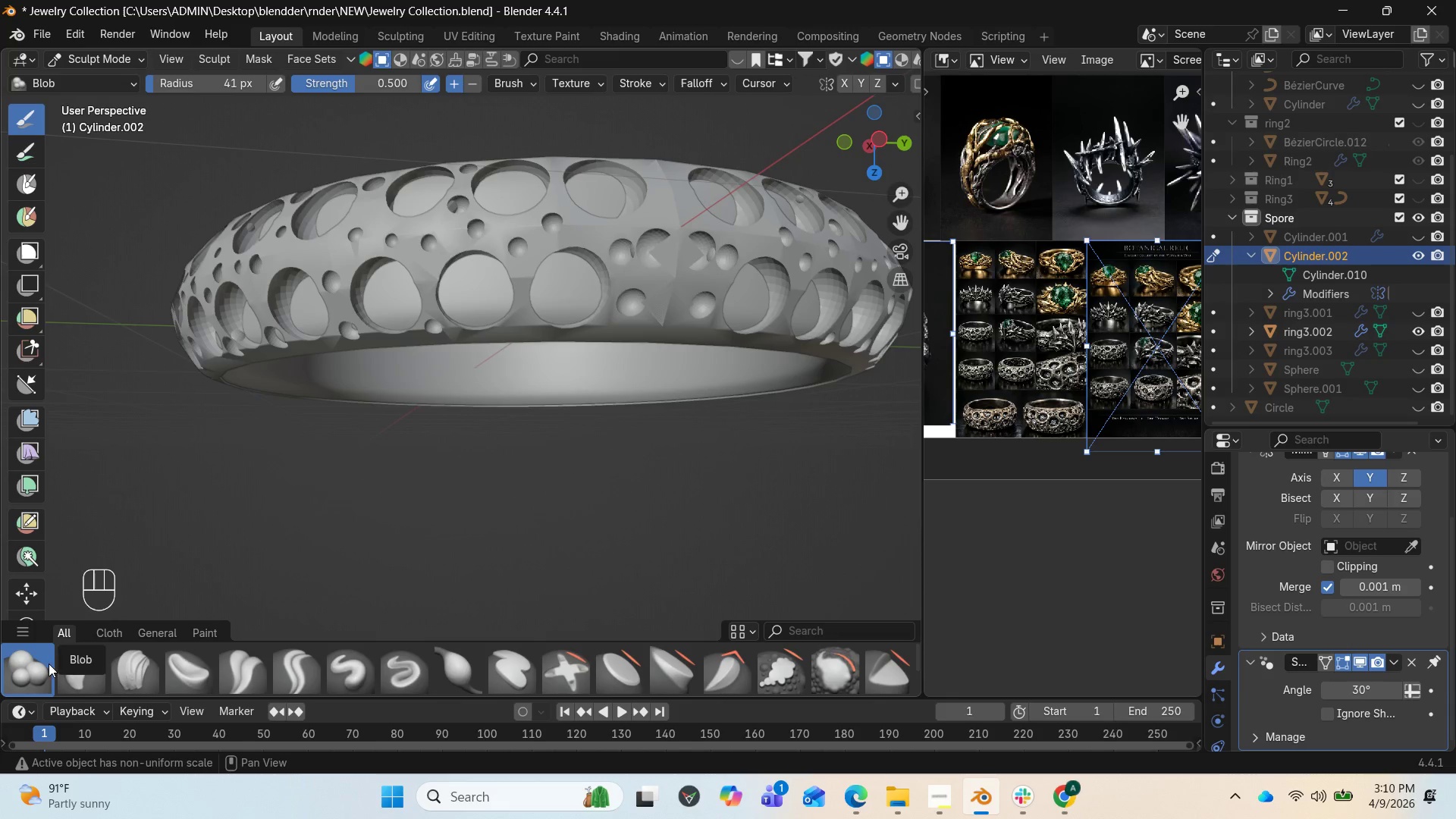 
wait(7.99)
 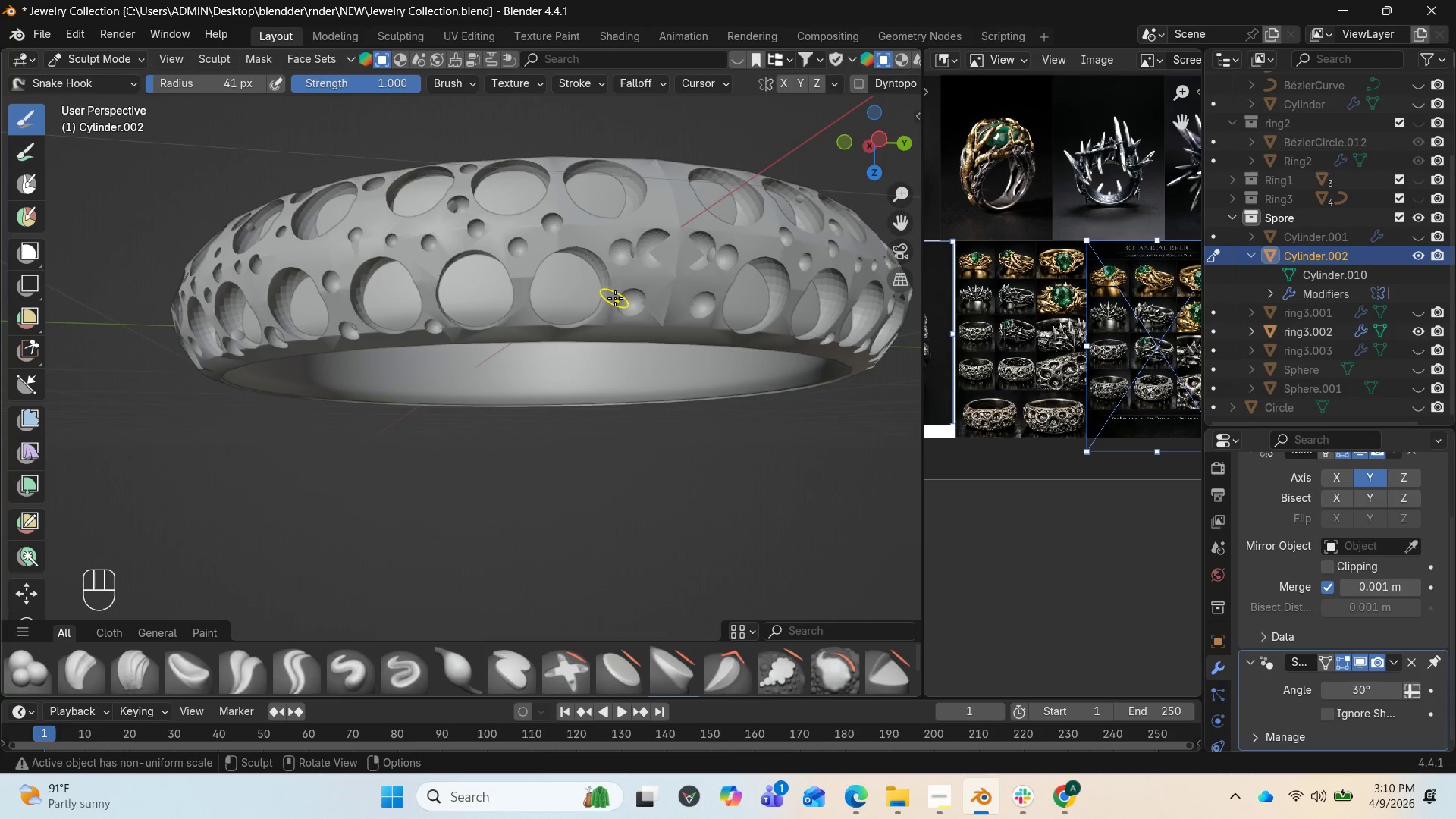 
scroll: coordinate [589, 303], scroll_direction: up, amount: 1.0
 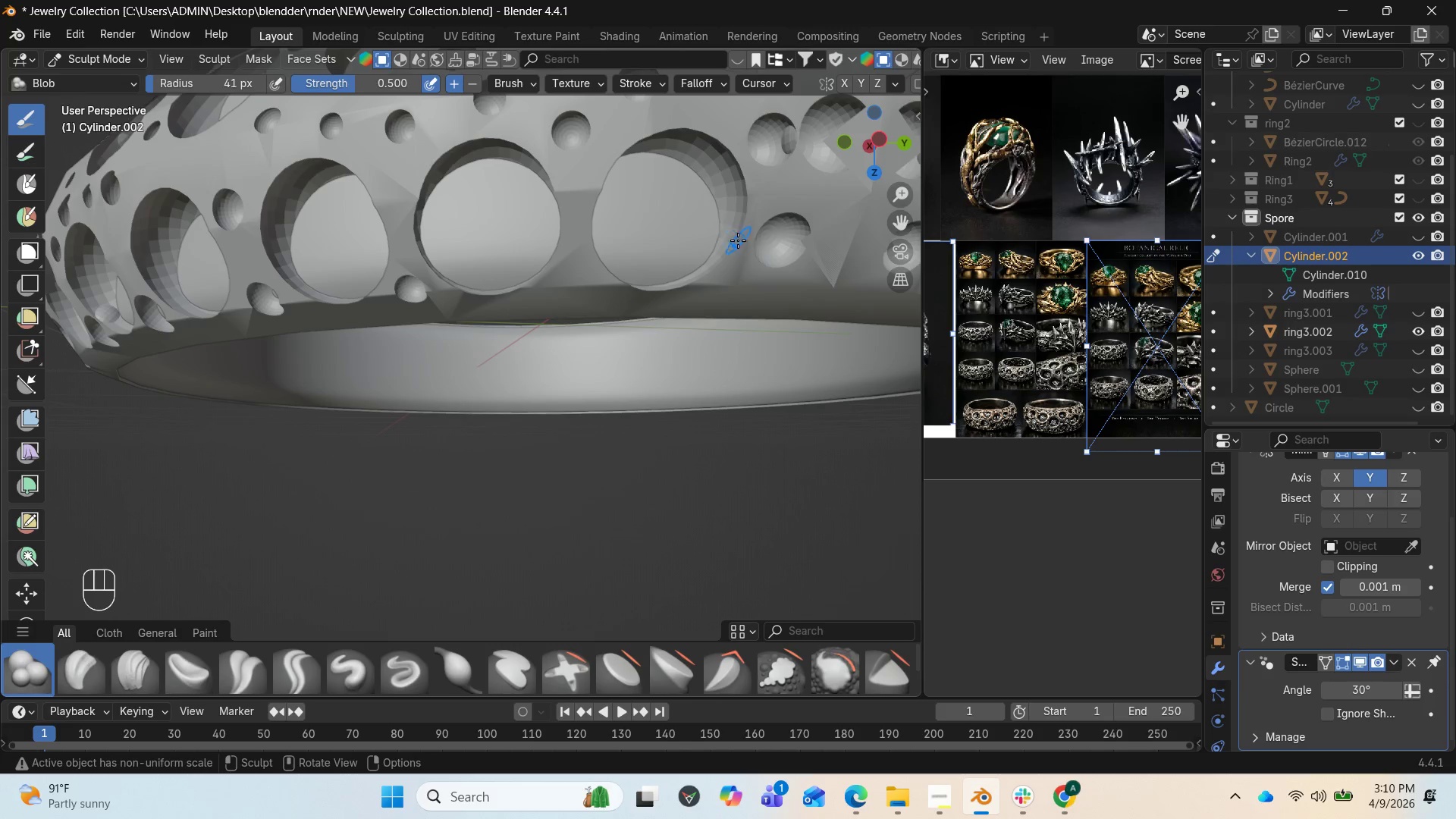 
left_click_drag(start_coordinate=[735, 246], to_coordinate=[625, 164])
 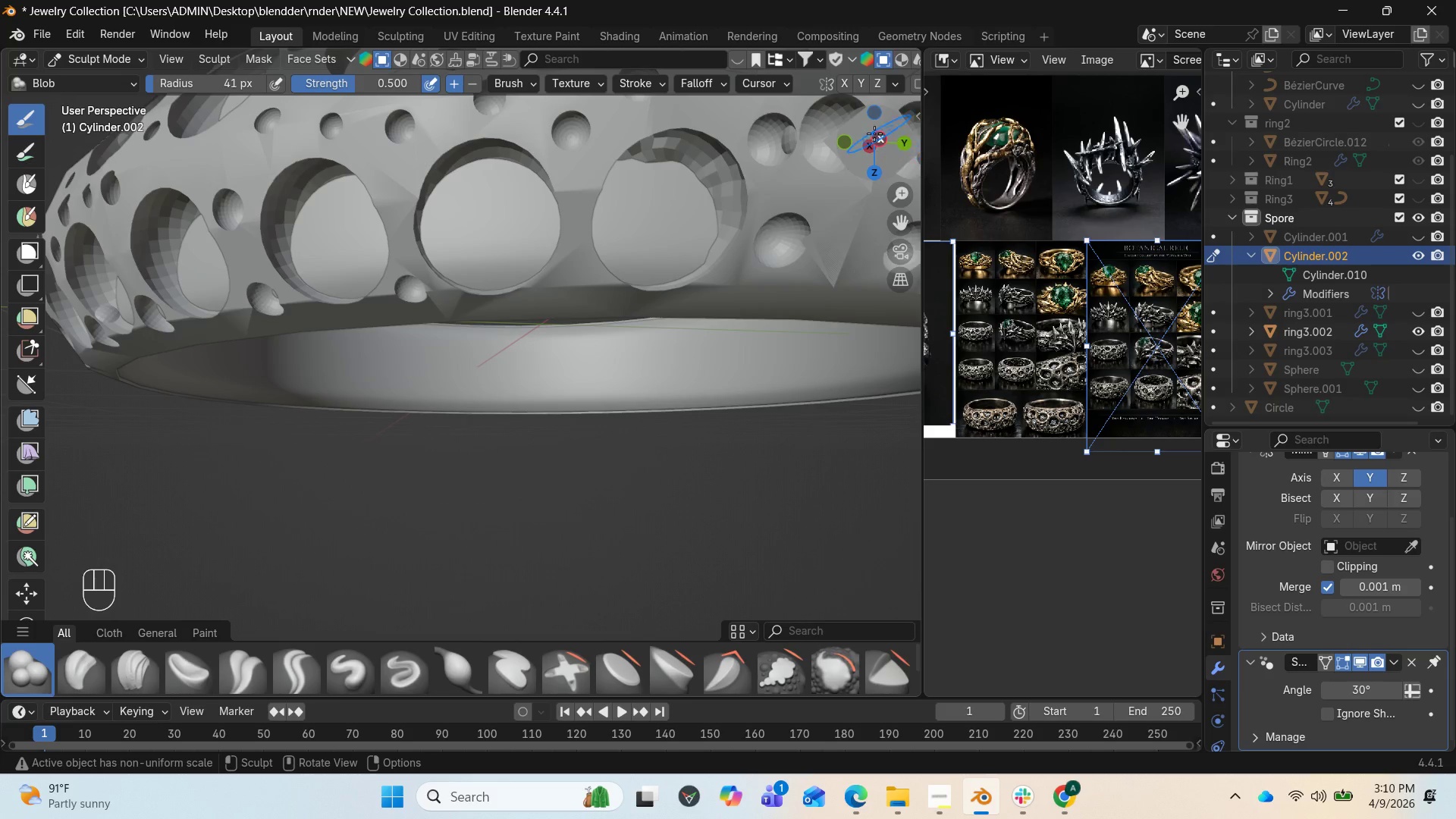 
left_click_drag(start_coordinate=[869, 127], to_coordinate=[822, 135])
 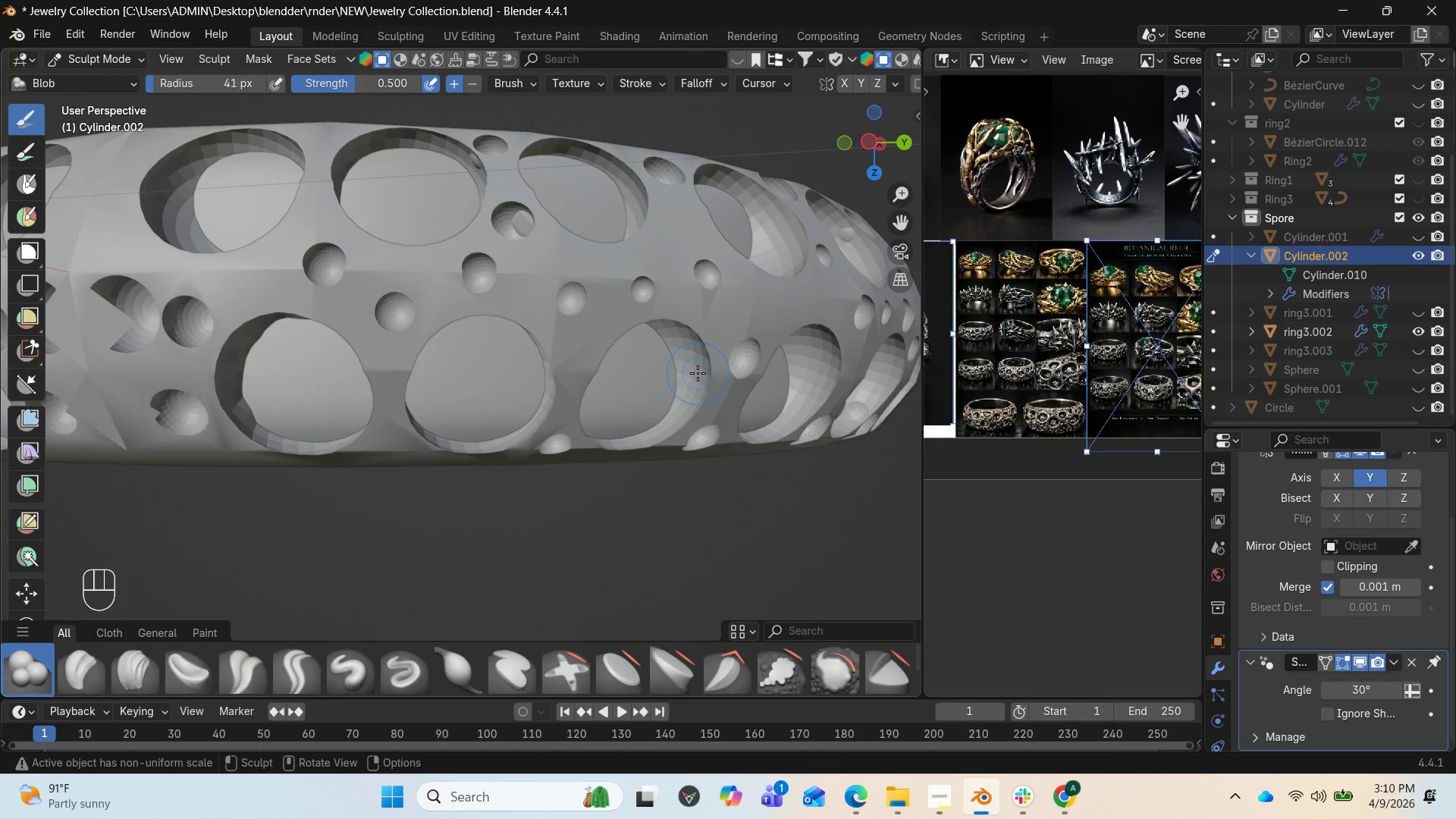 
left_click_drag(start_coordinate=[695, 353], to_coordinate=[686, 365])
 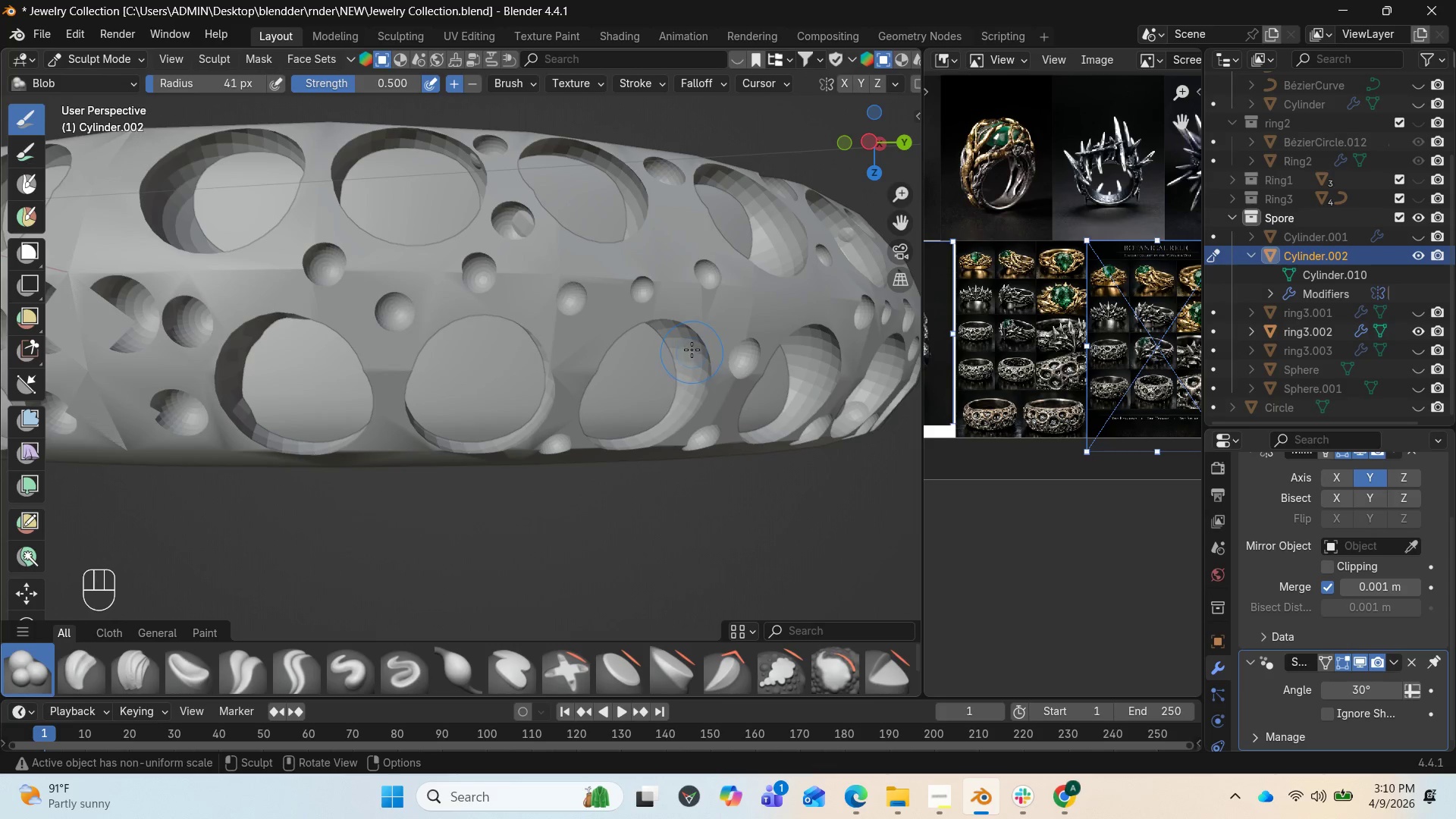 
left_click_drag(start_coordinate=[692, 339], to_coordinate=[688, 384])
 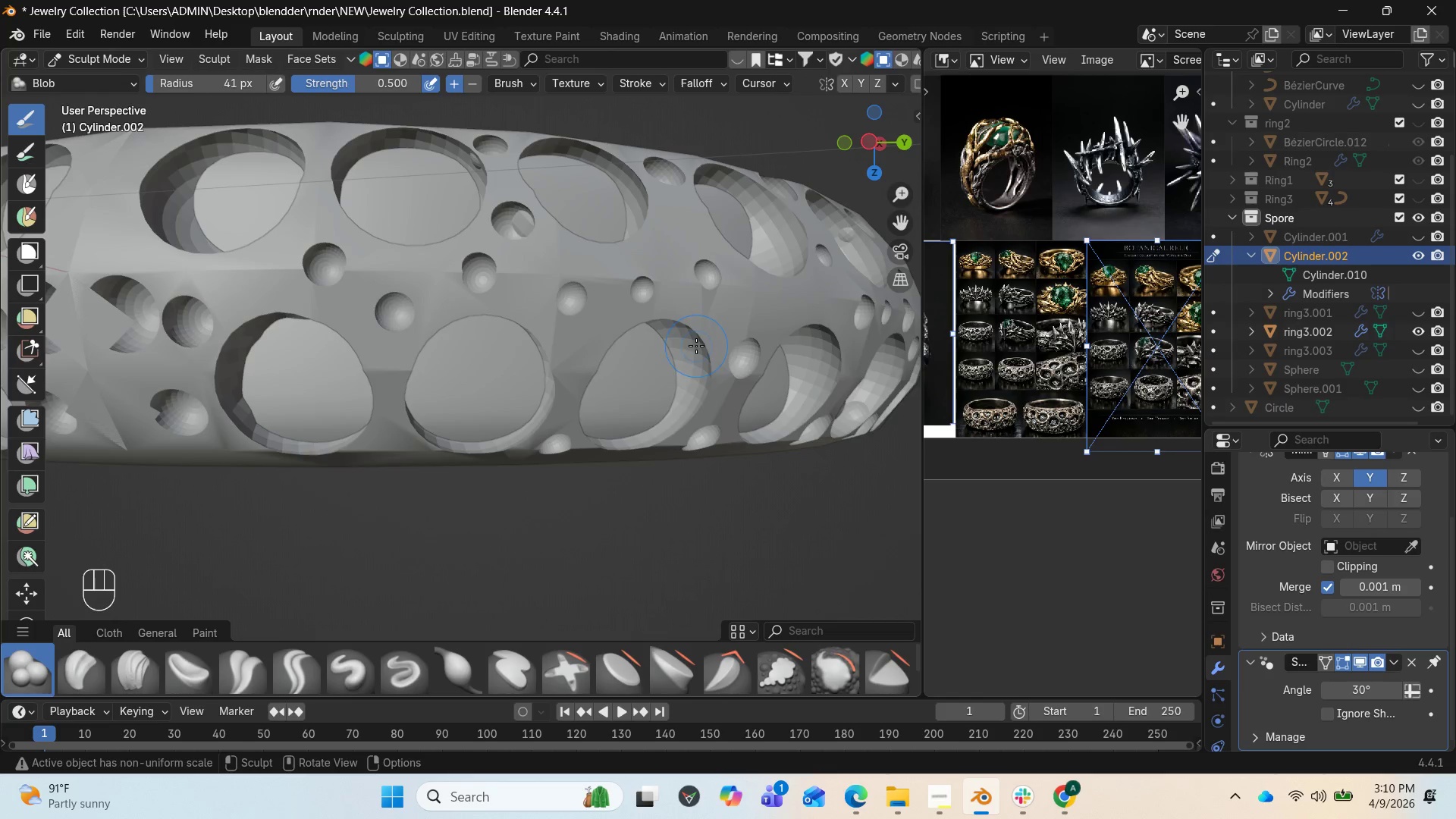 
left_click_drag(start_coordinate=[697, 353], to_coordinate=[679, 403])
 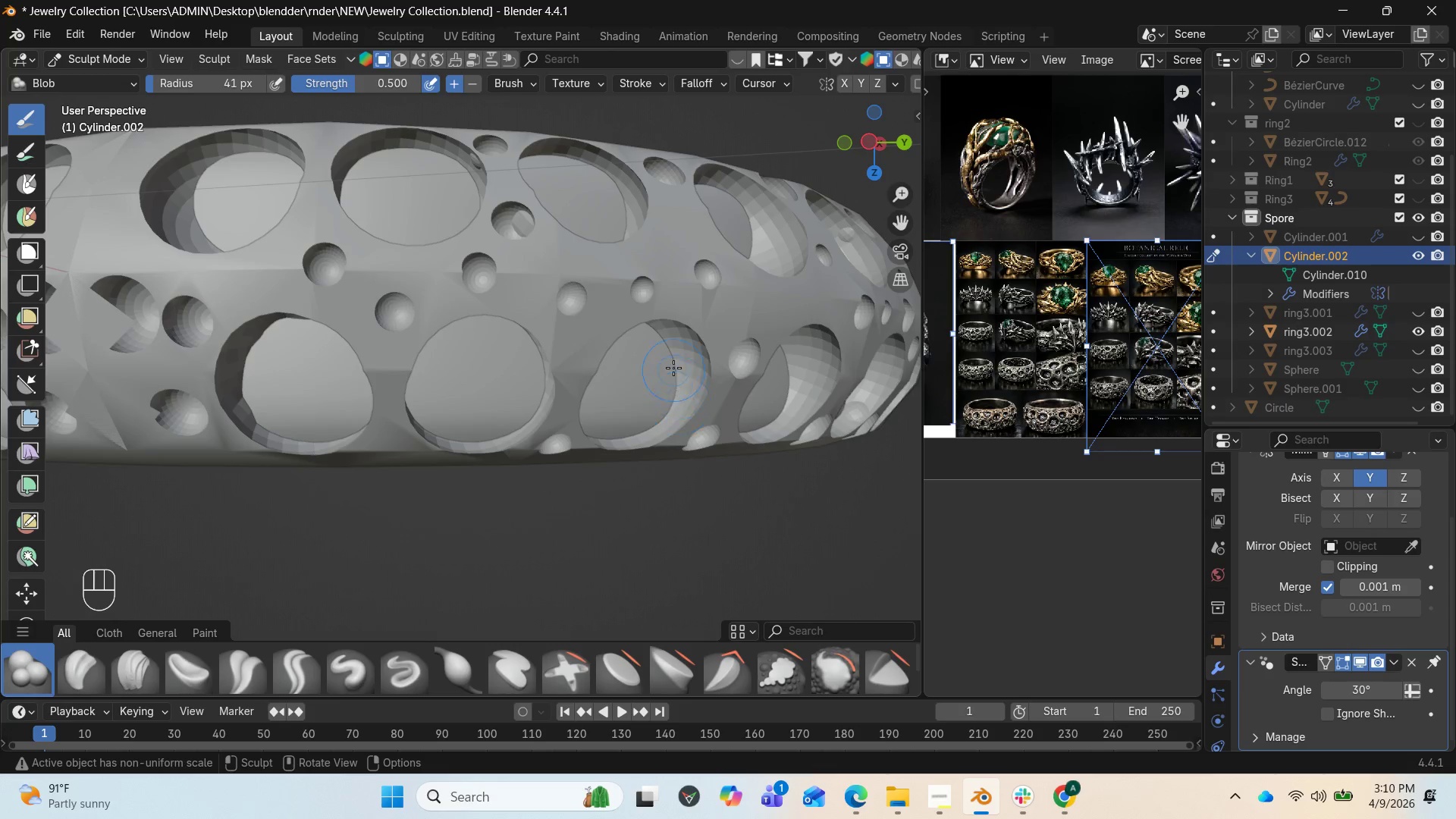 
left_click_drag(start_coordinate=[673, 362], to_coordinate=[648, 350])
 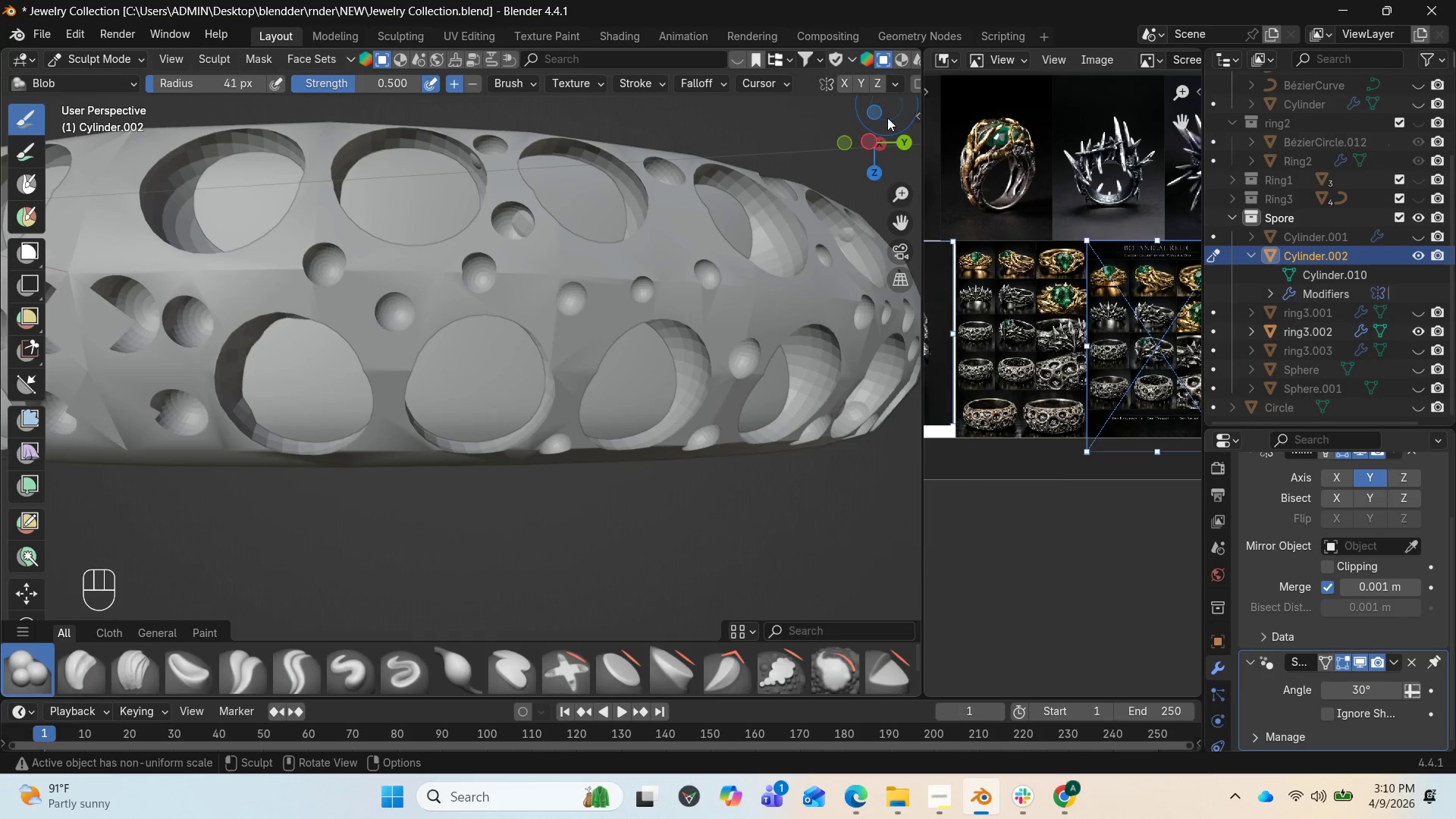 
left_click_drag(start_coordinate=[887, 127], to_coordinate=[877, 96])
 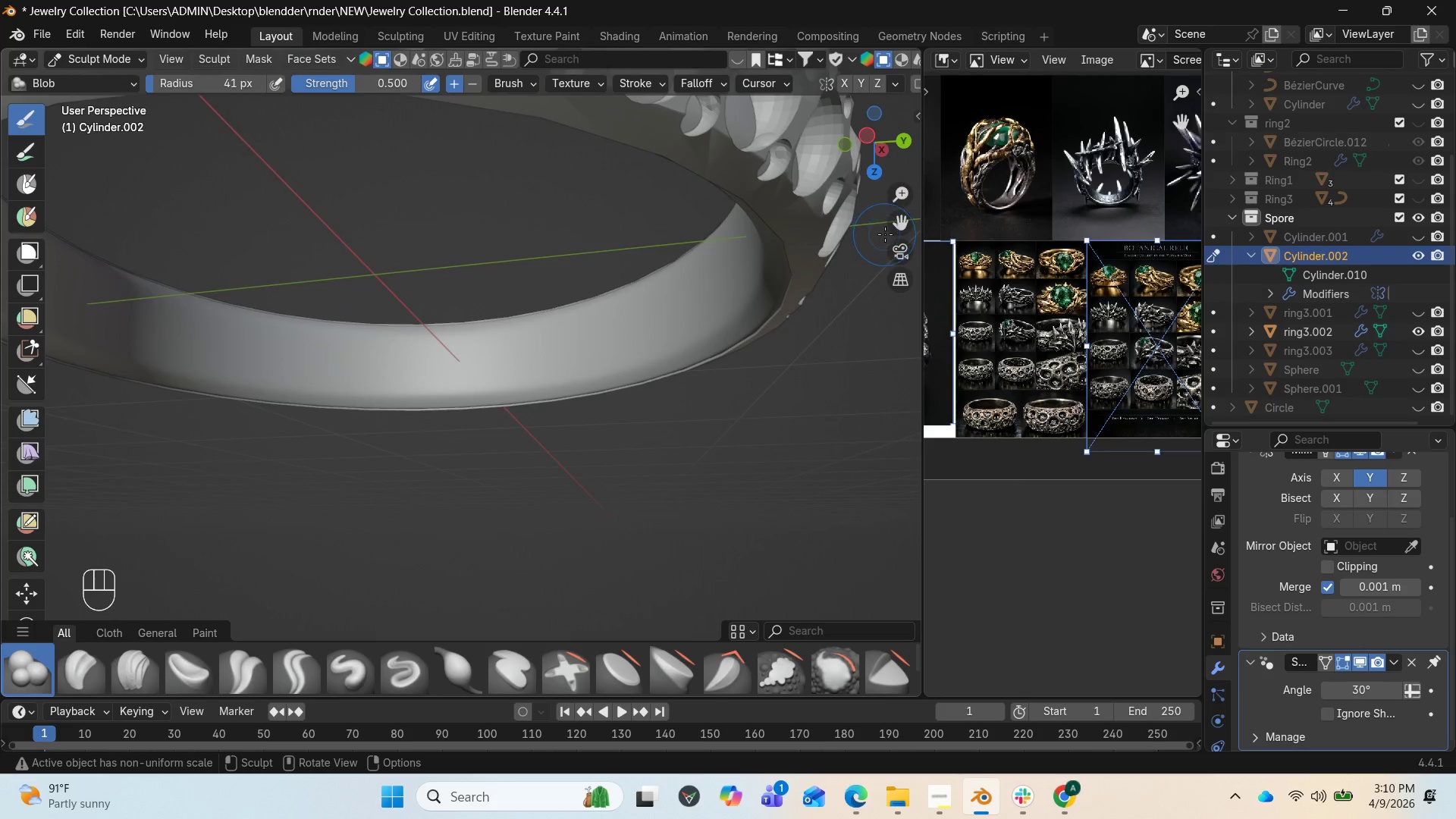 
scroll: coordinate [872, 264], scroll_direction: up, amount: 2.0
 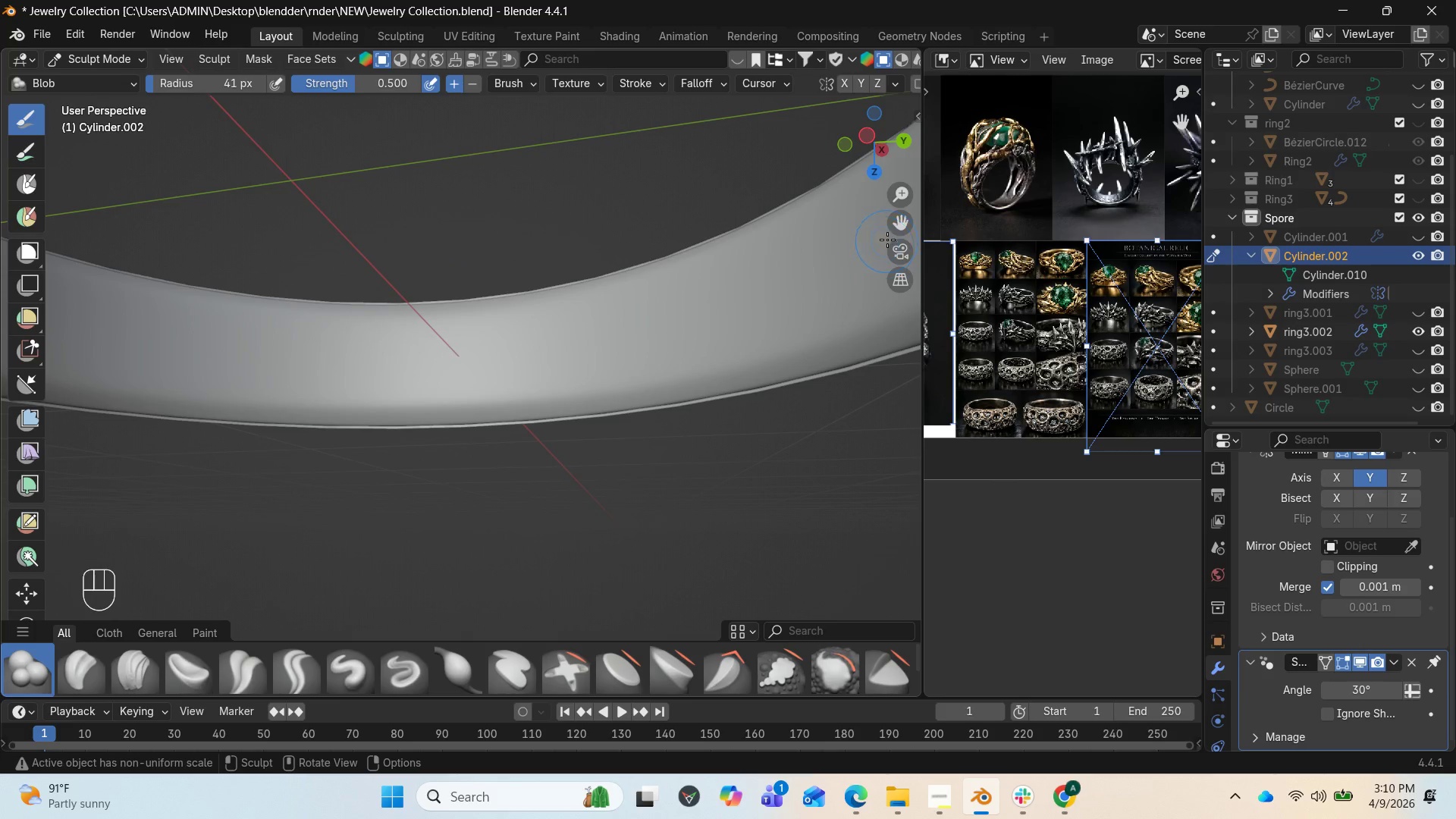 
left_click_drag(start_coordinate=[895, 231], to_coordinate=[864, 450])
 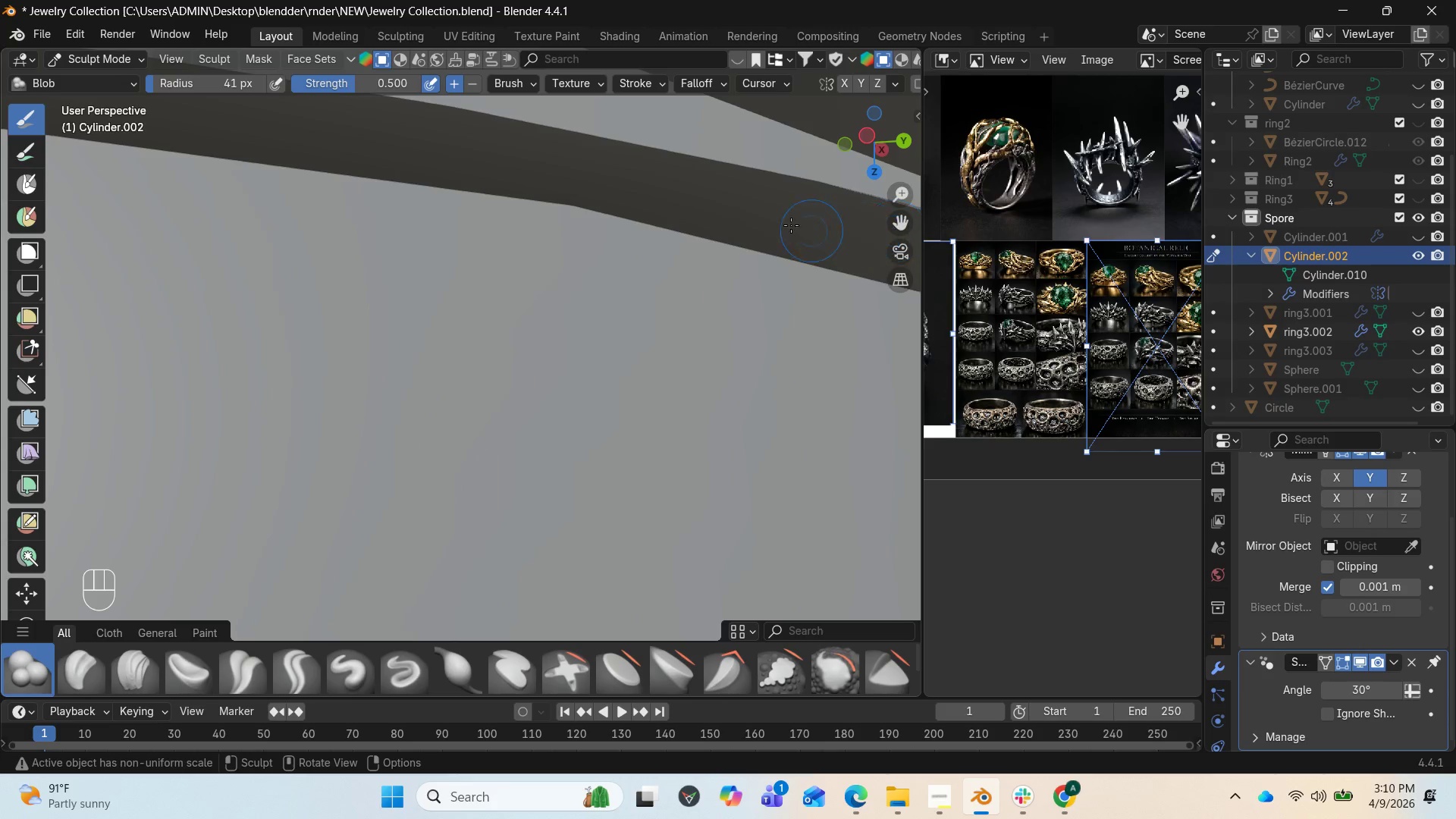 
scroll: coordinate [773, 230], scroll_direction: down, amount: 4.0
 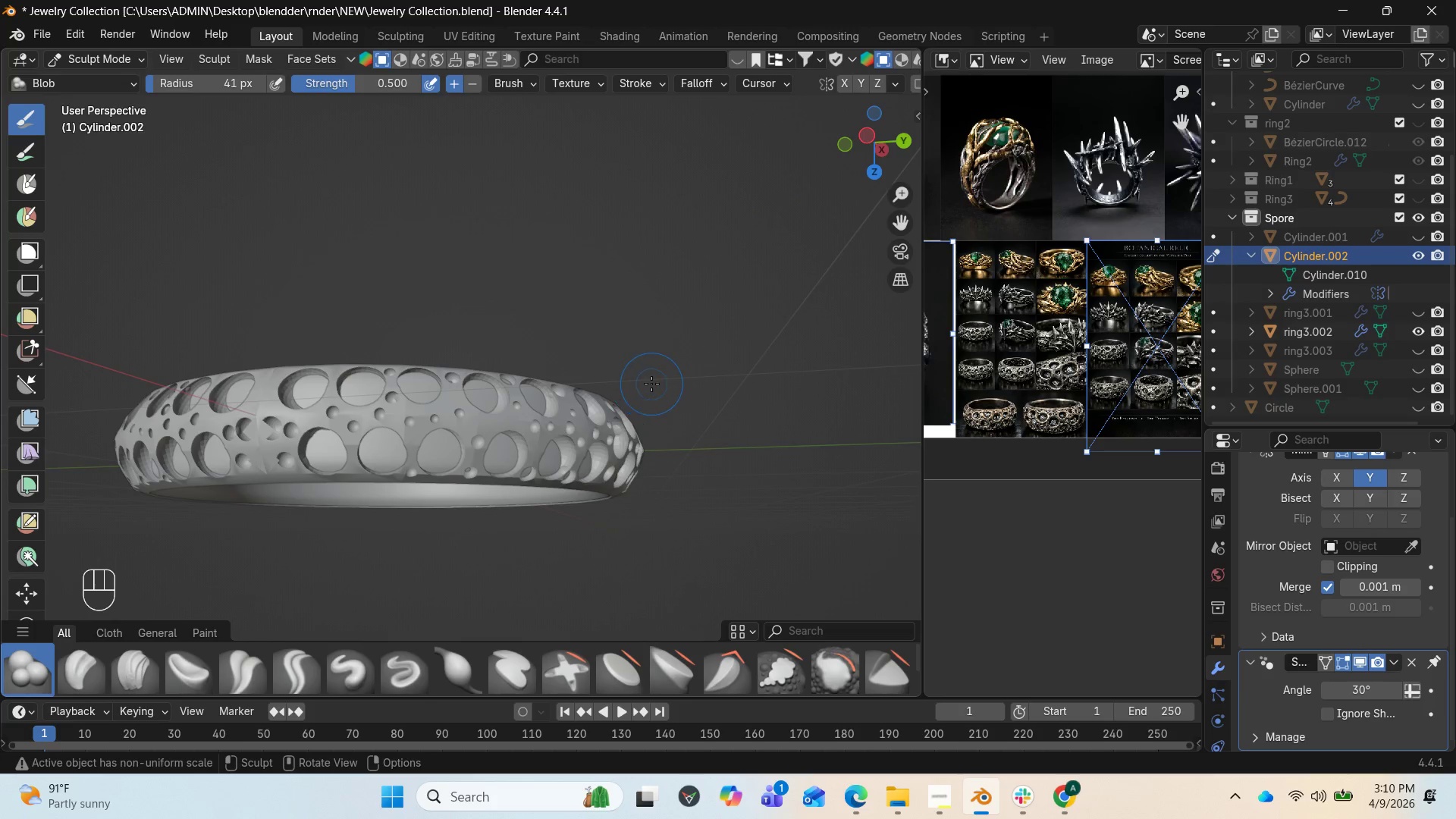 
key(Control+Z)
 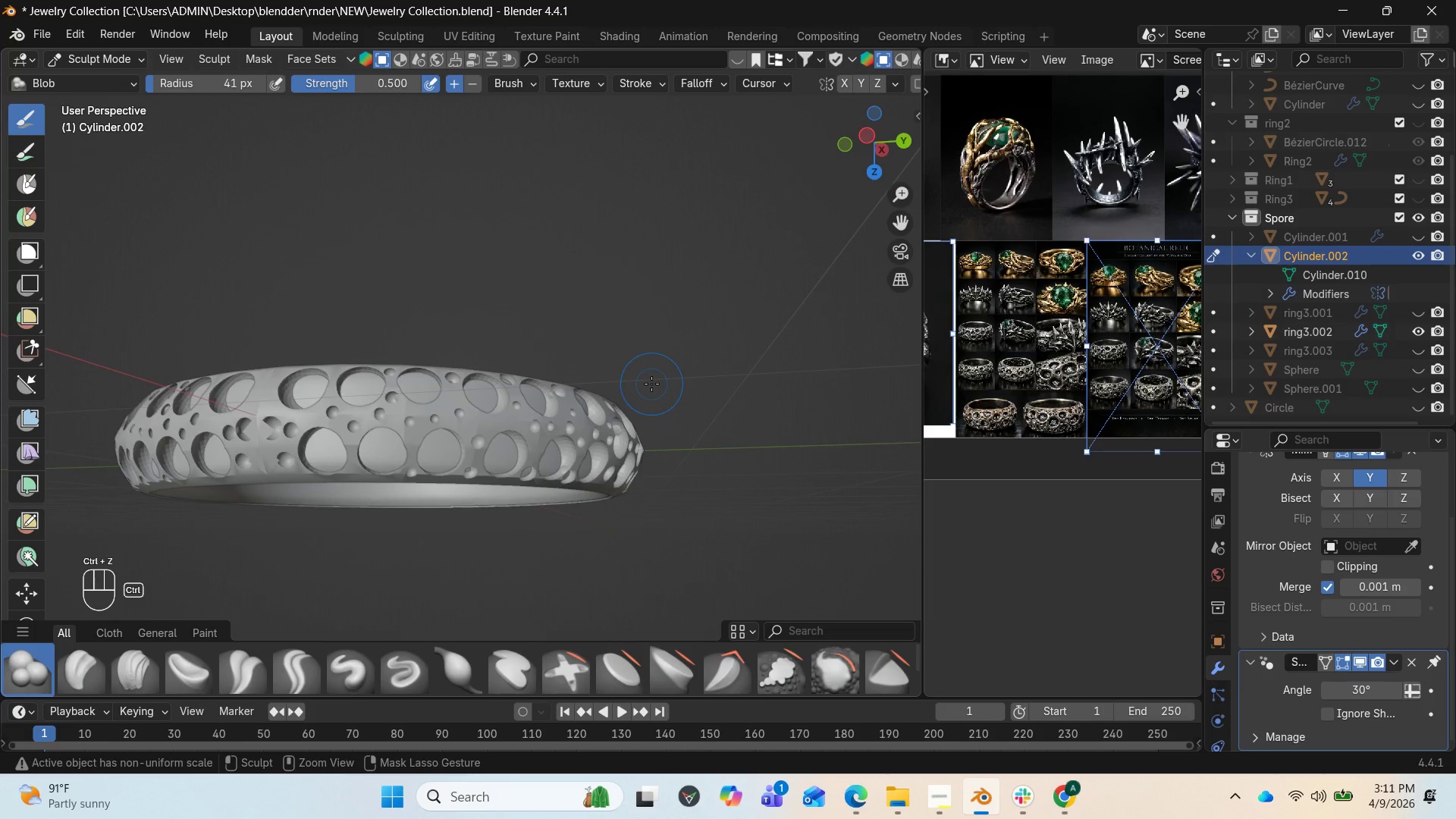 
key(Control+Z)
 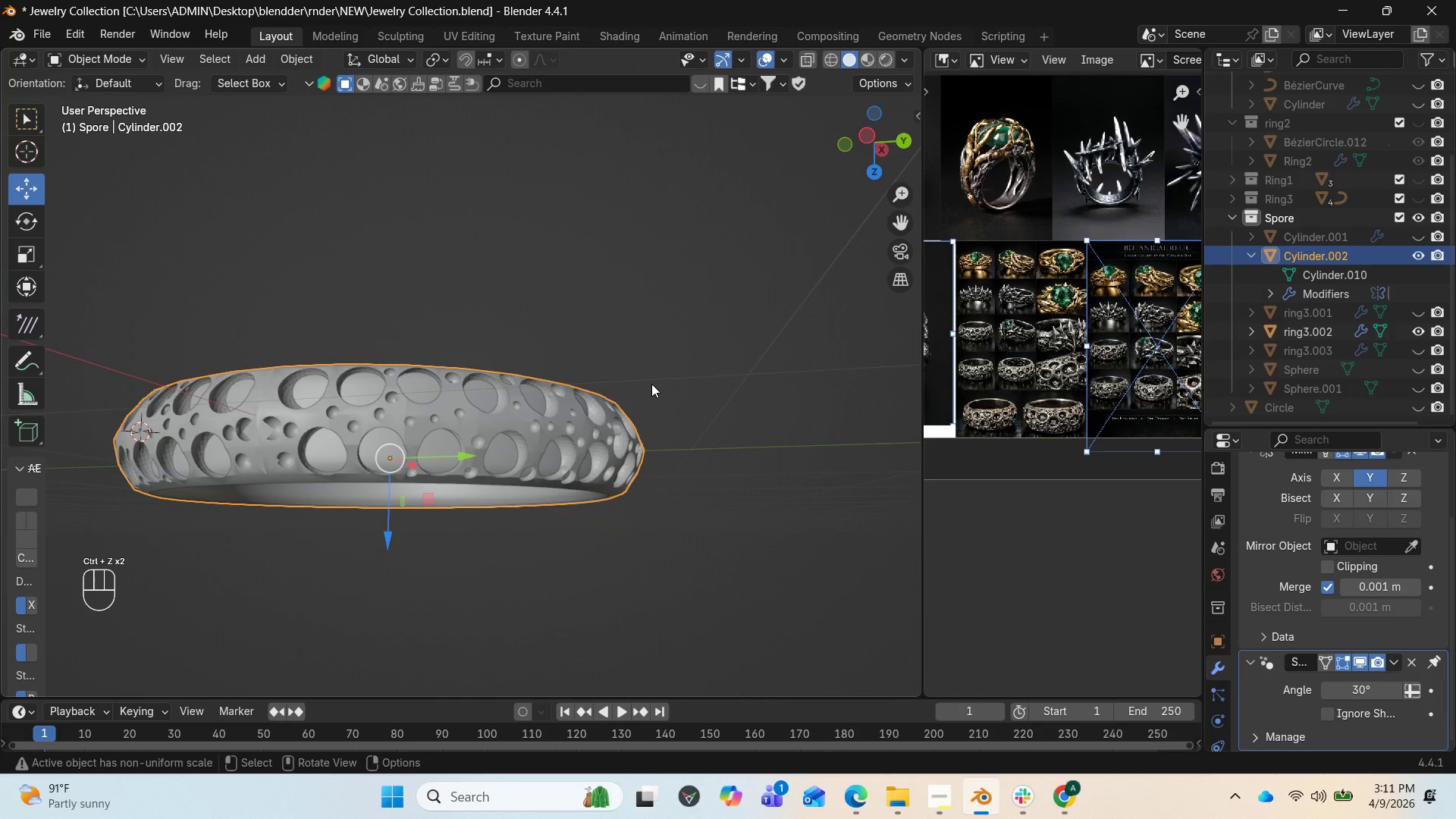 
hold_key(key=ControlLeft, duration=0.31)
 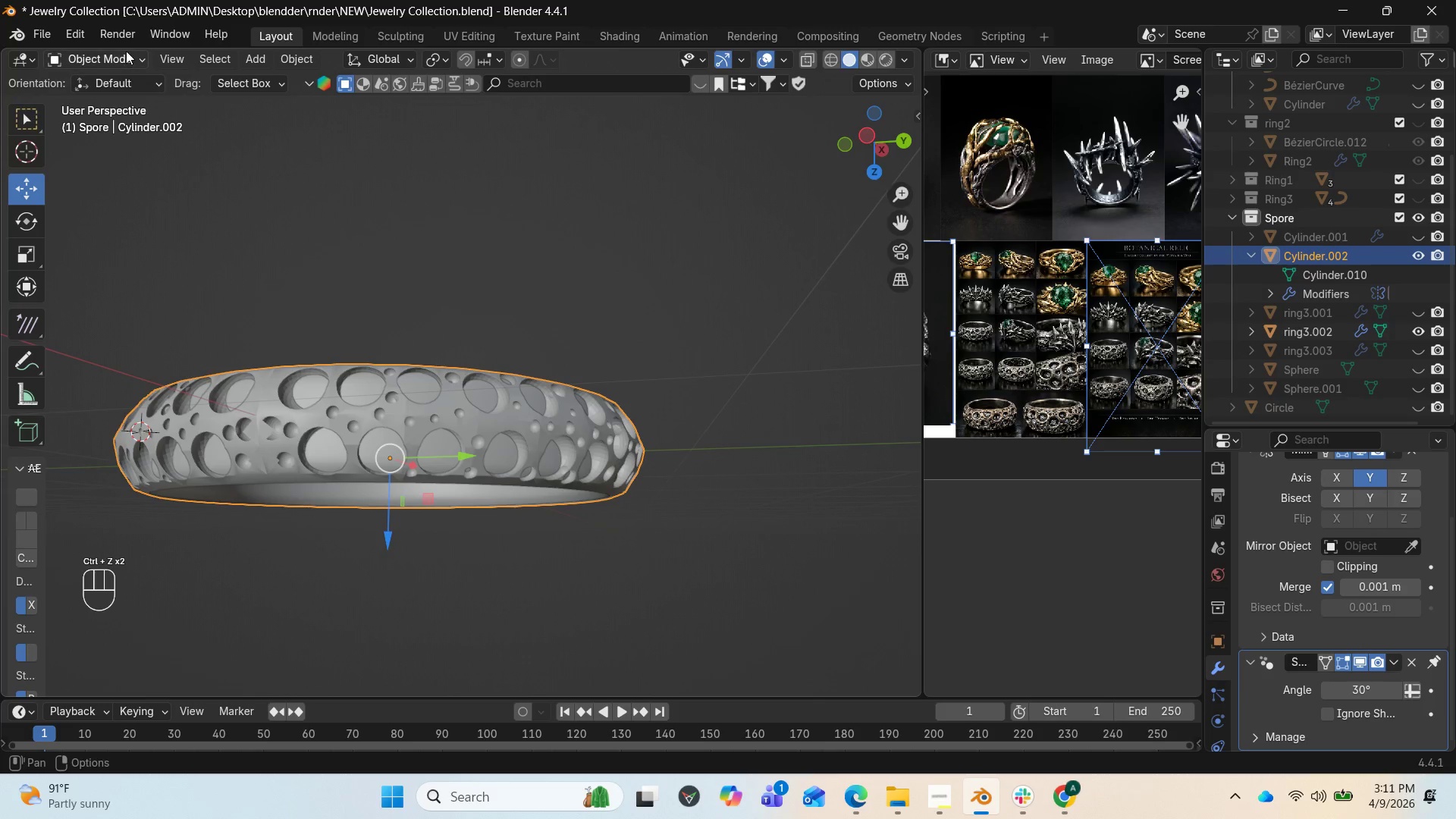 
left_click([125, 63])
 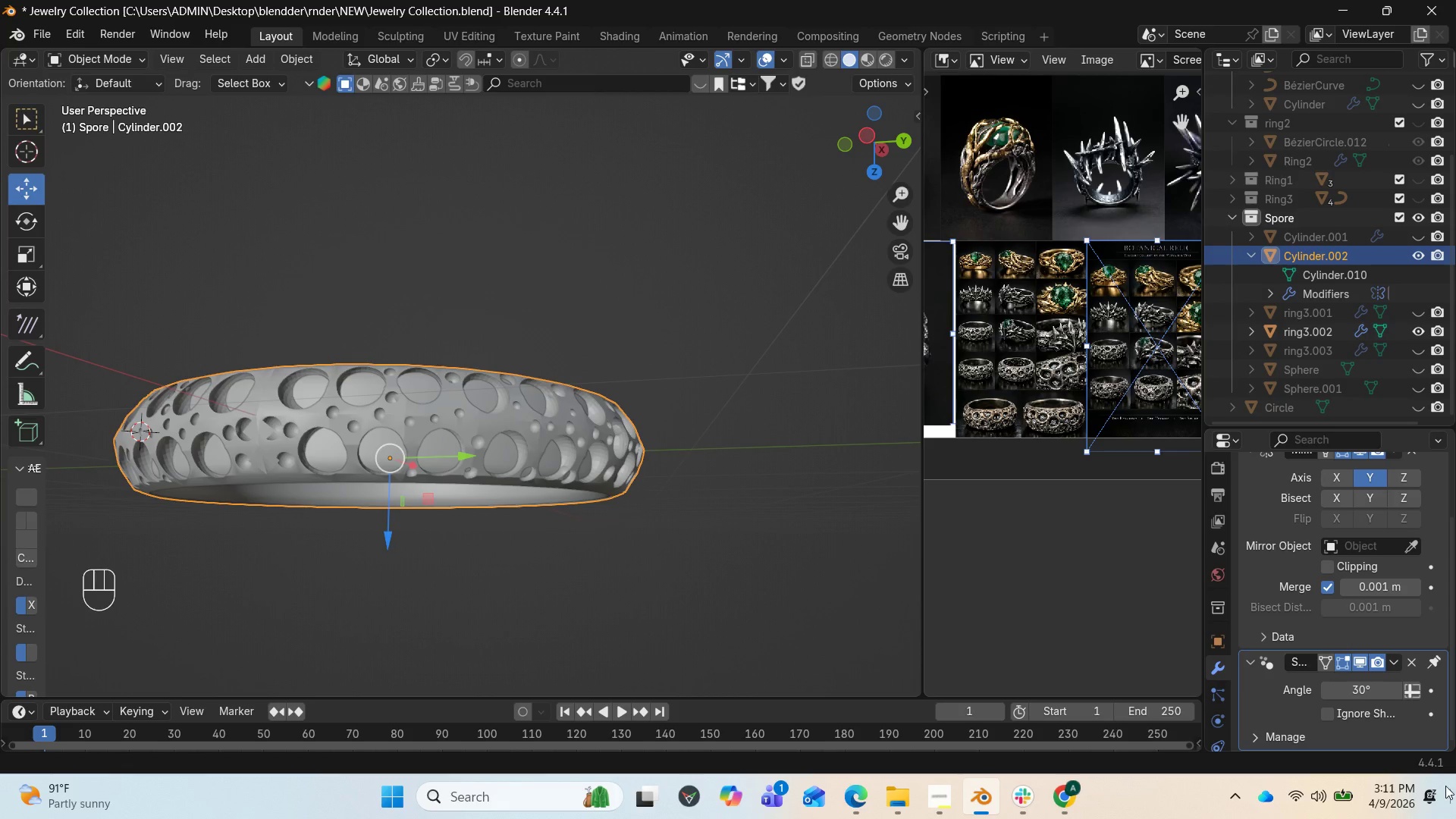 
scroll: coordinate [1389, 647], scroll_direction: up, amount: 3.0
 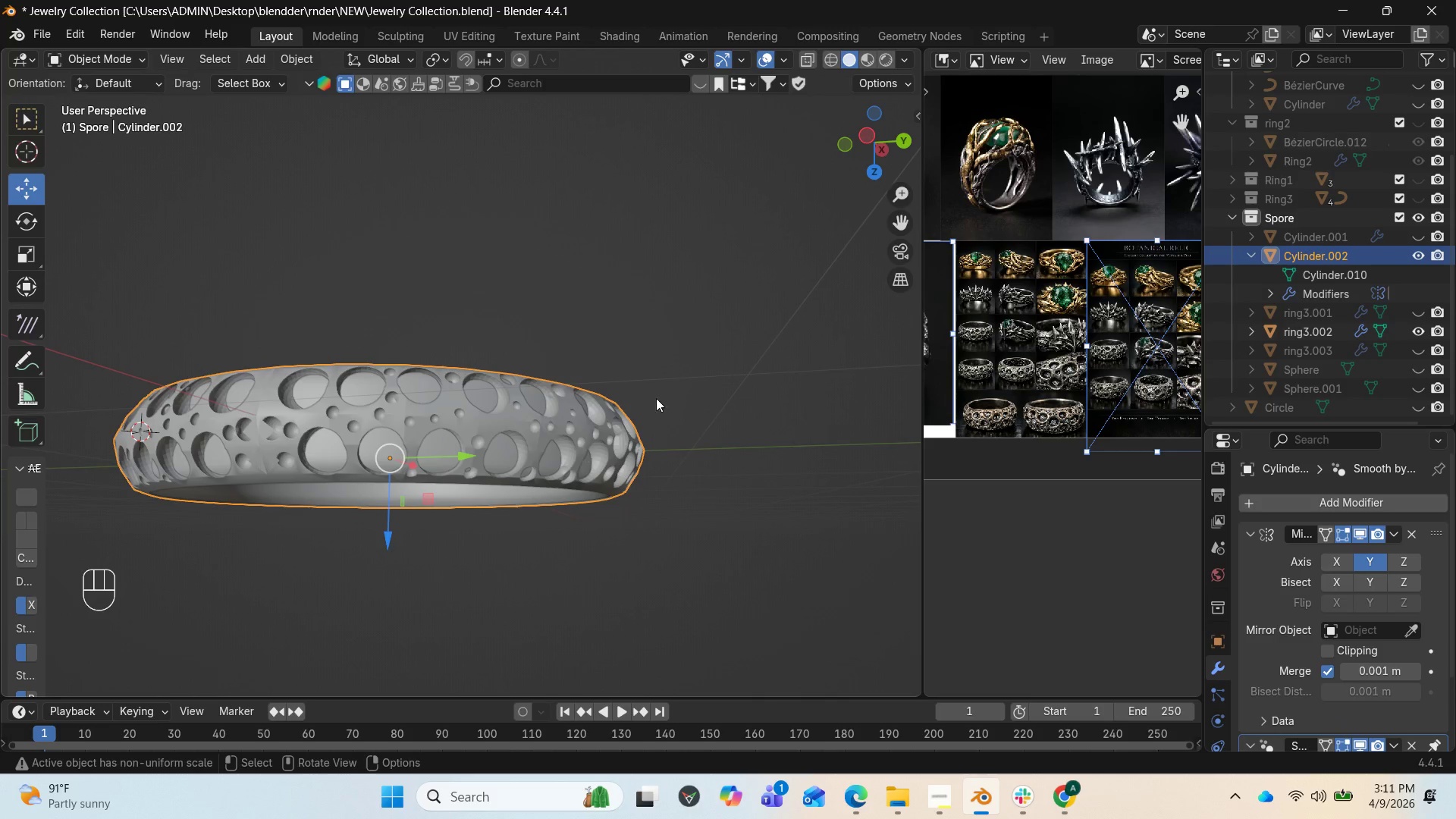 
left_click_drag(start_coordinate=[864, 147], to_coordinate=[49, 161])
 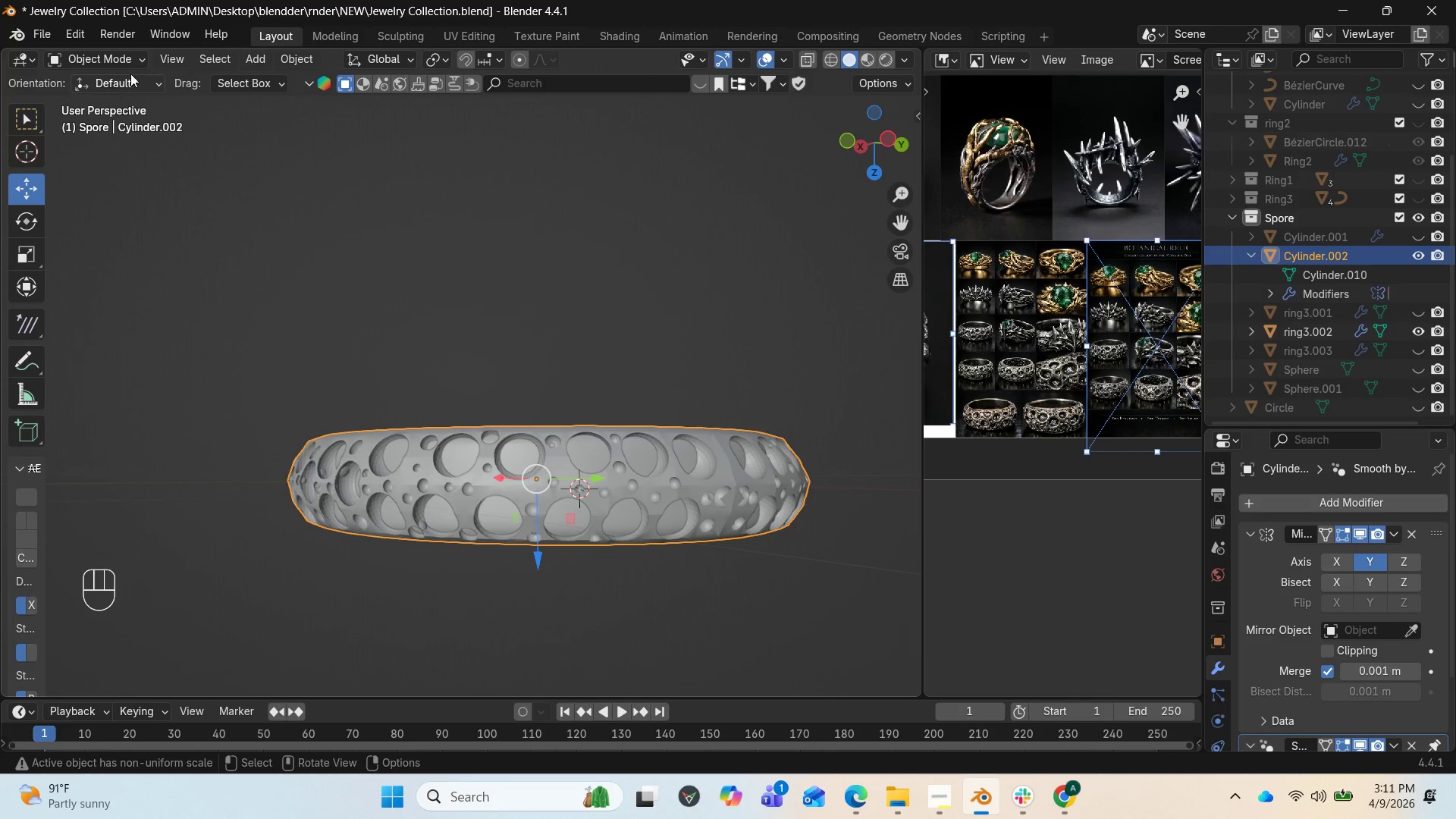 
left_click([144, 64])
 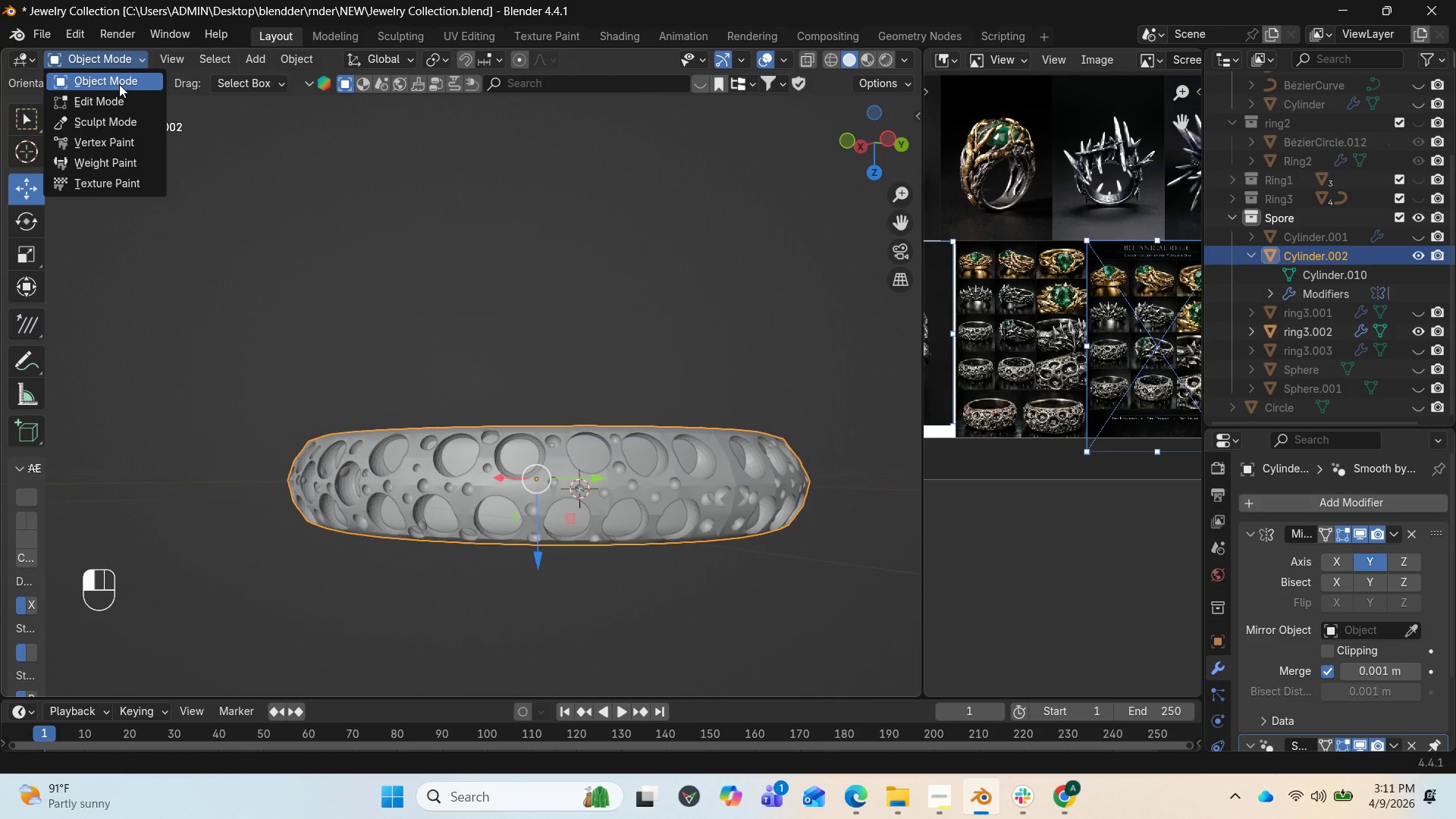 
left_click_drag(start_coordinate=[113, 114], to_coordinate=[118, 111])
 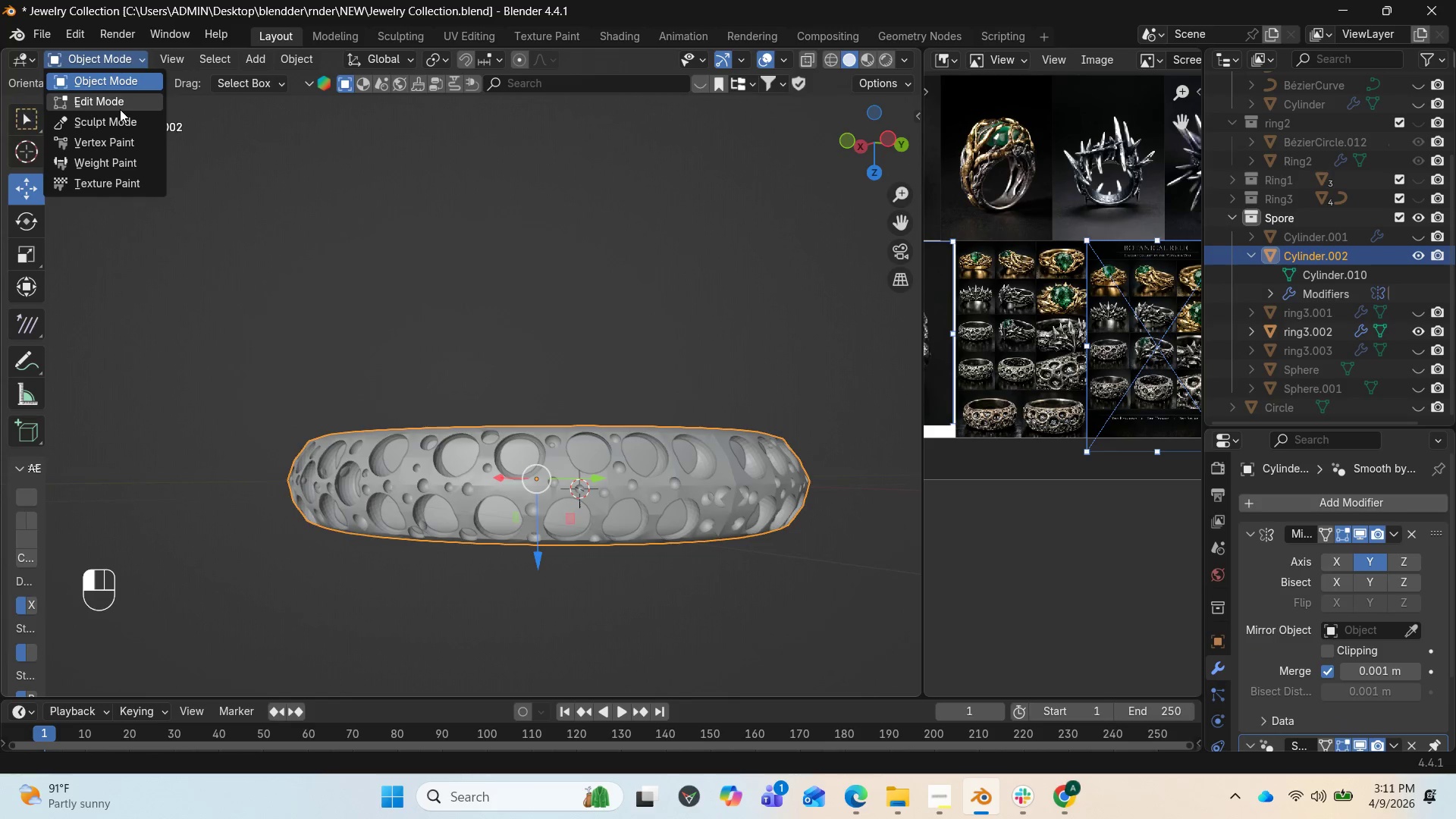 
left_click([120, 109])
 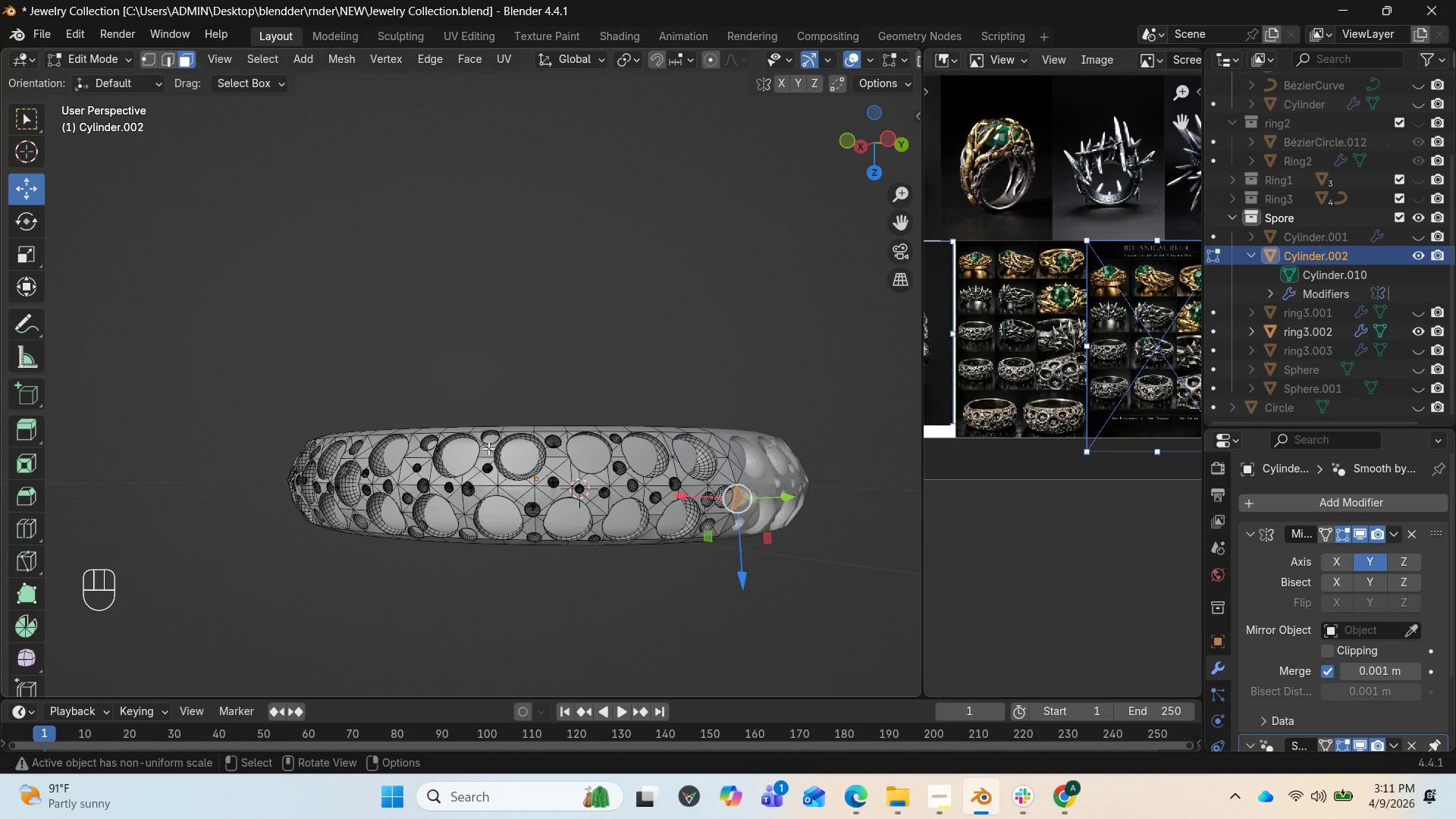 
scroll: coordinate [576, 507], scroll_direction: up, amount: 2.0
 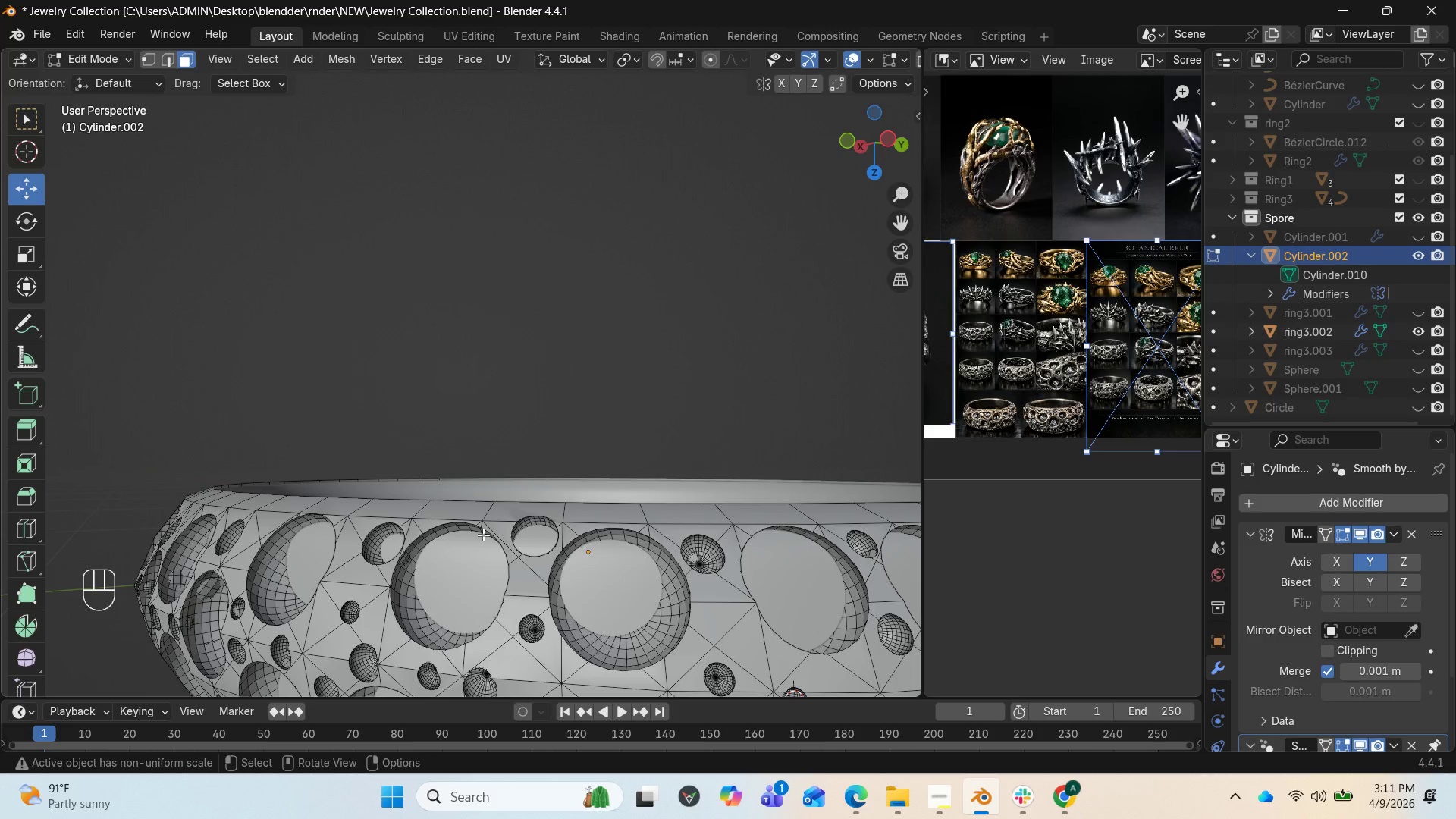 
wait(5.96)
 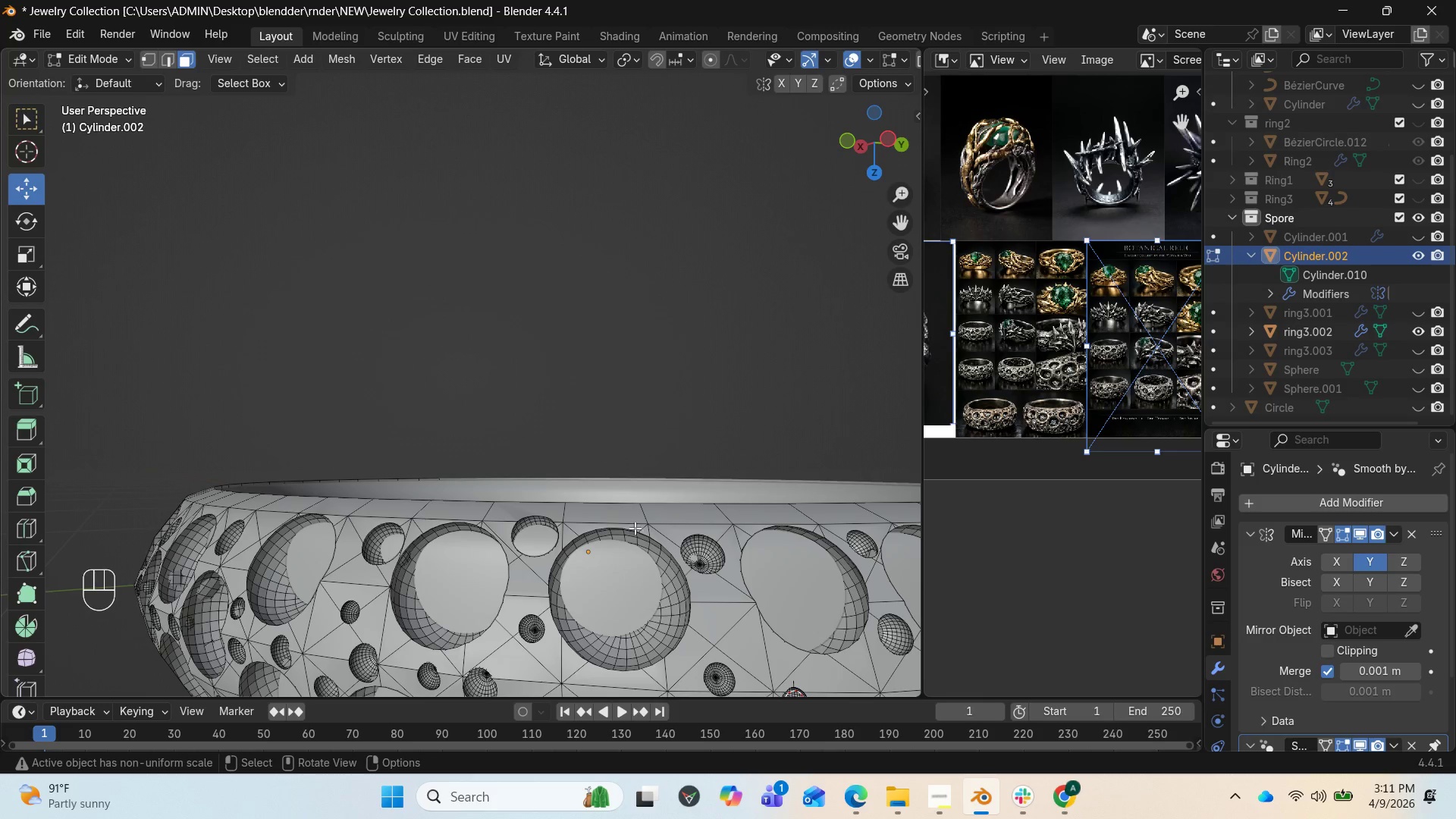 
type(12)
 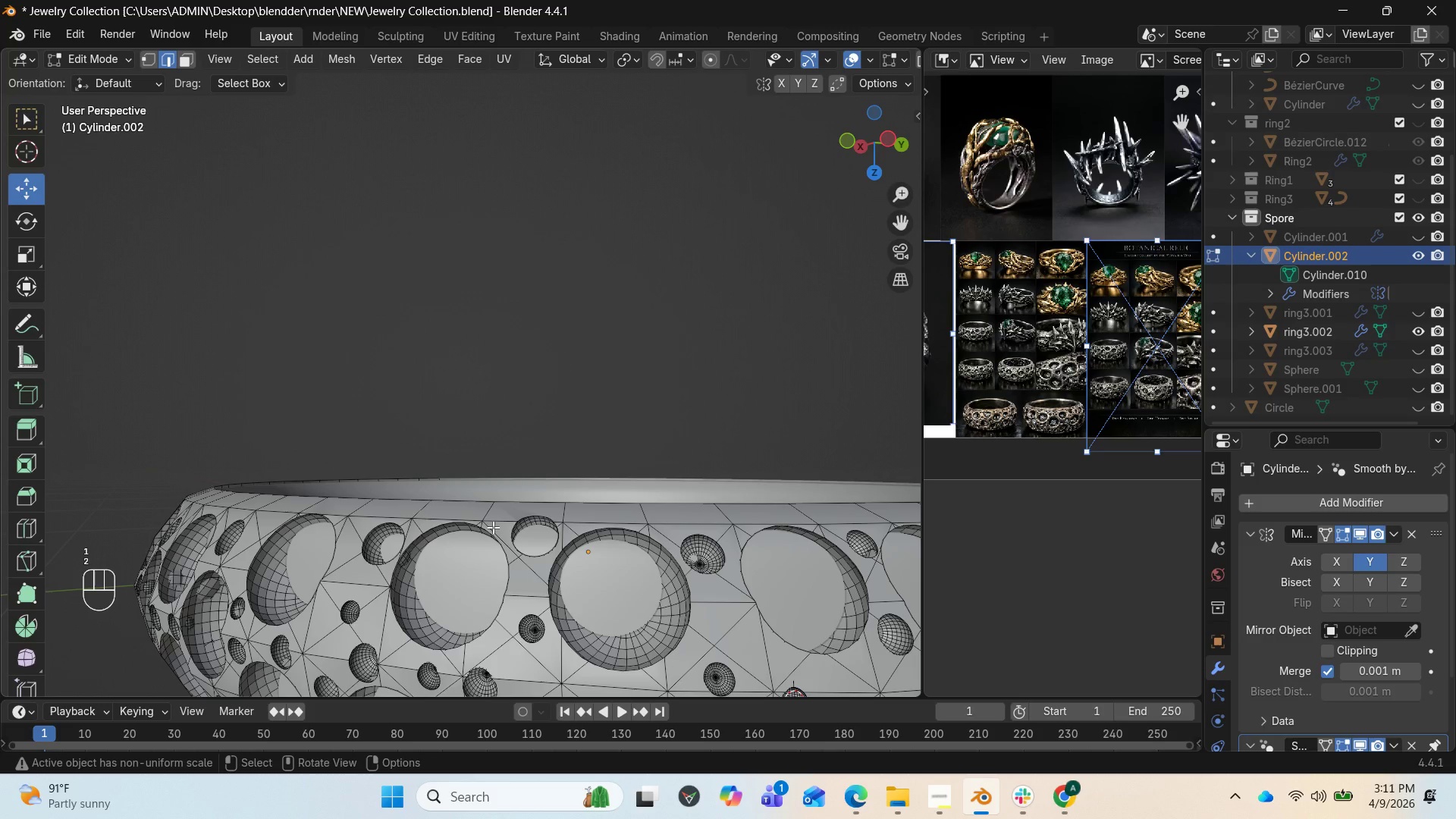 
hold_key(key=AltLeft, duration=3.83)
left_click([493, 527])
 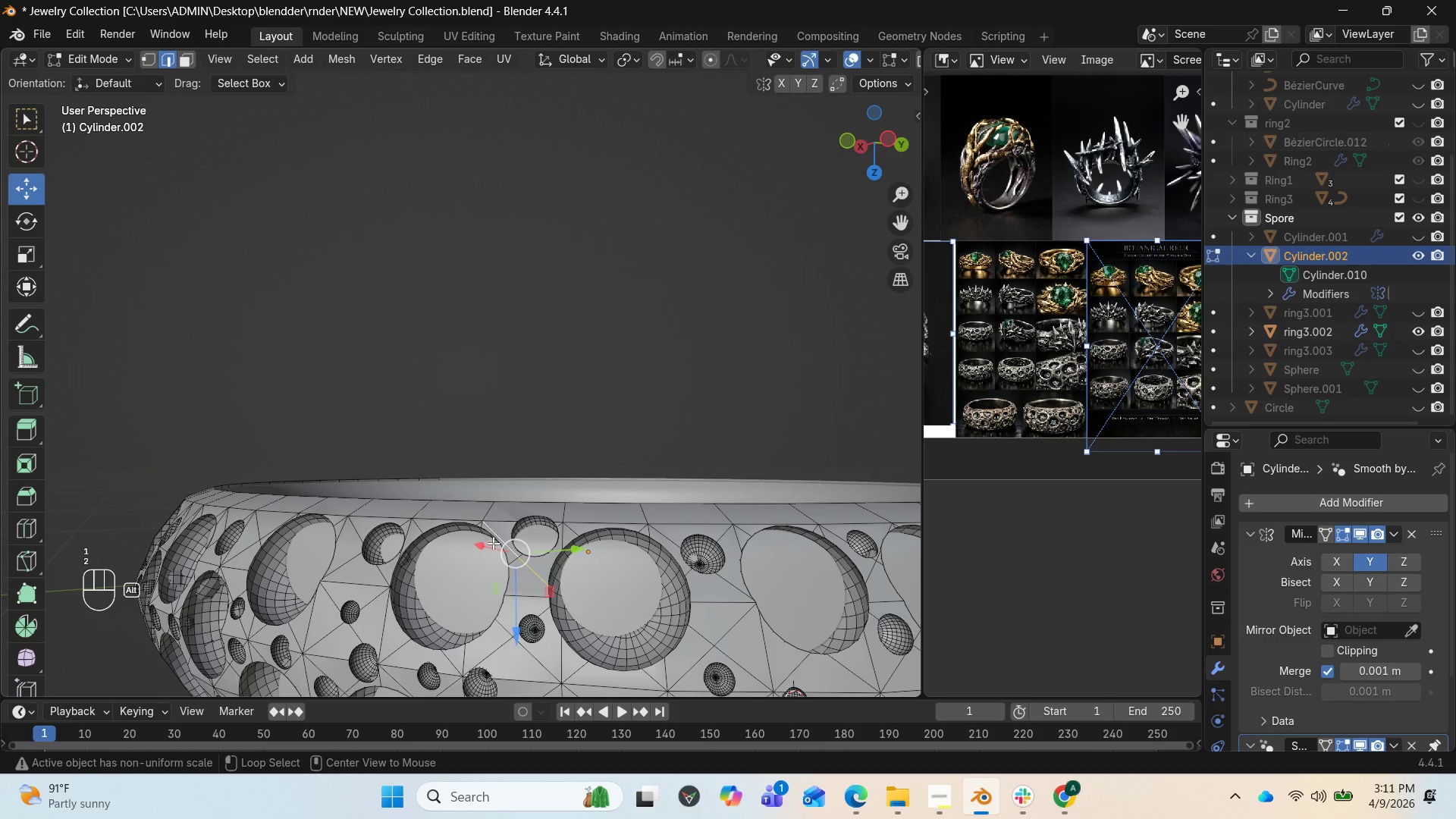 
left_click([494, 544])
 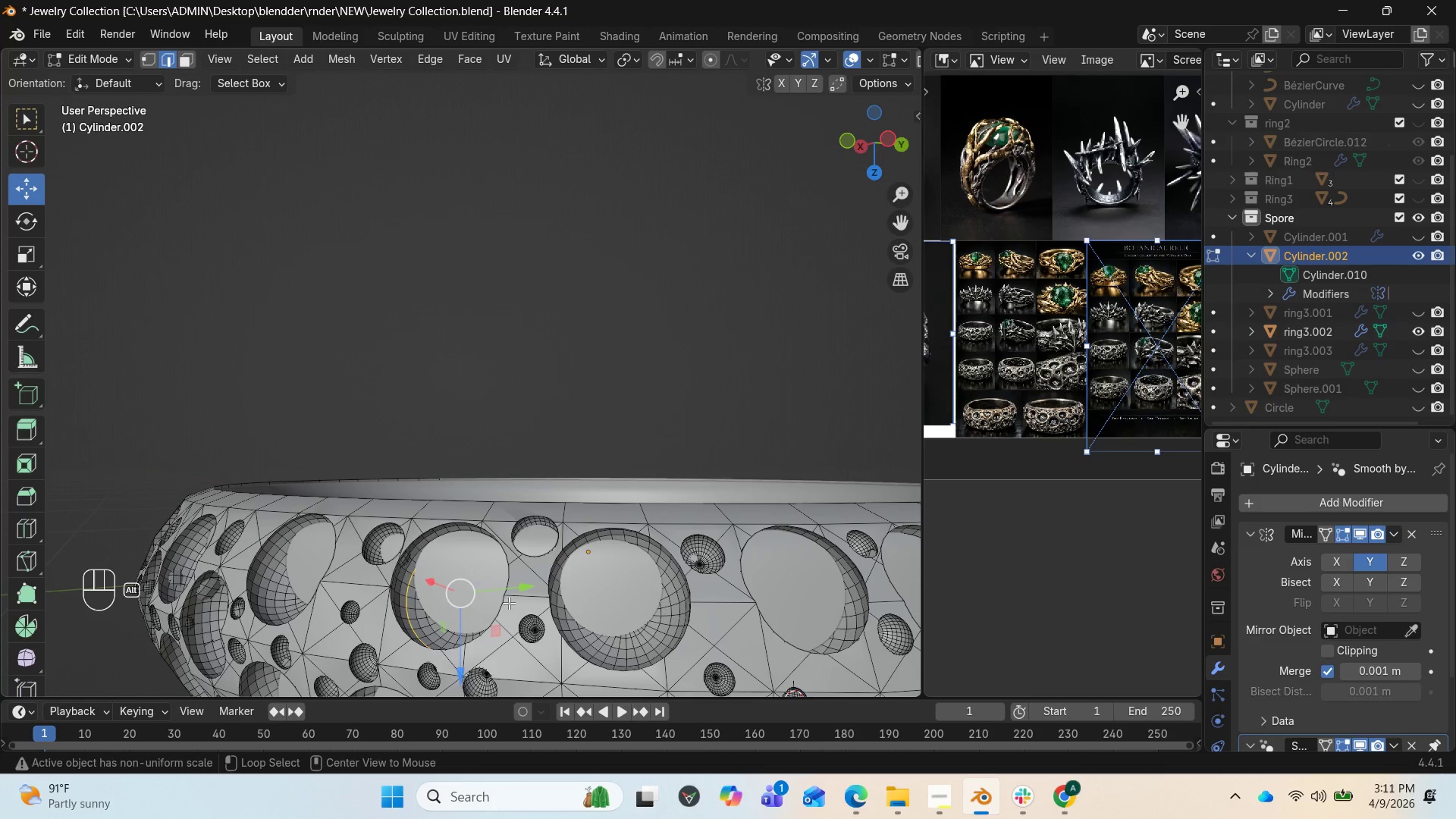 
left_click([505, 603])
 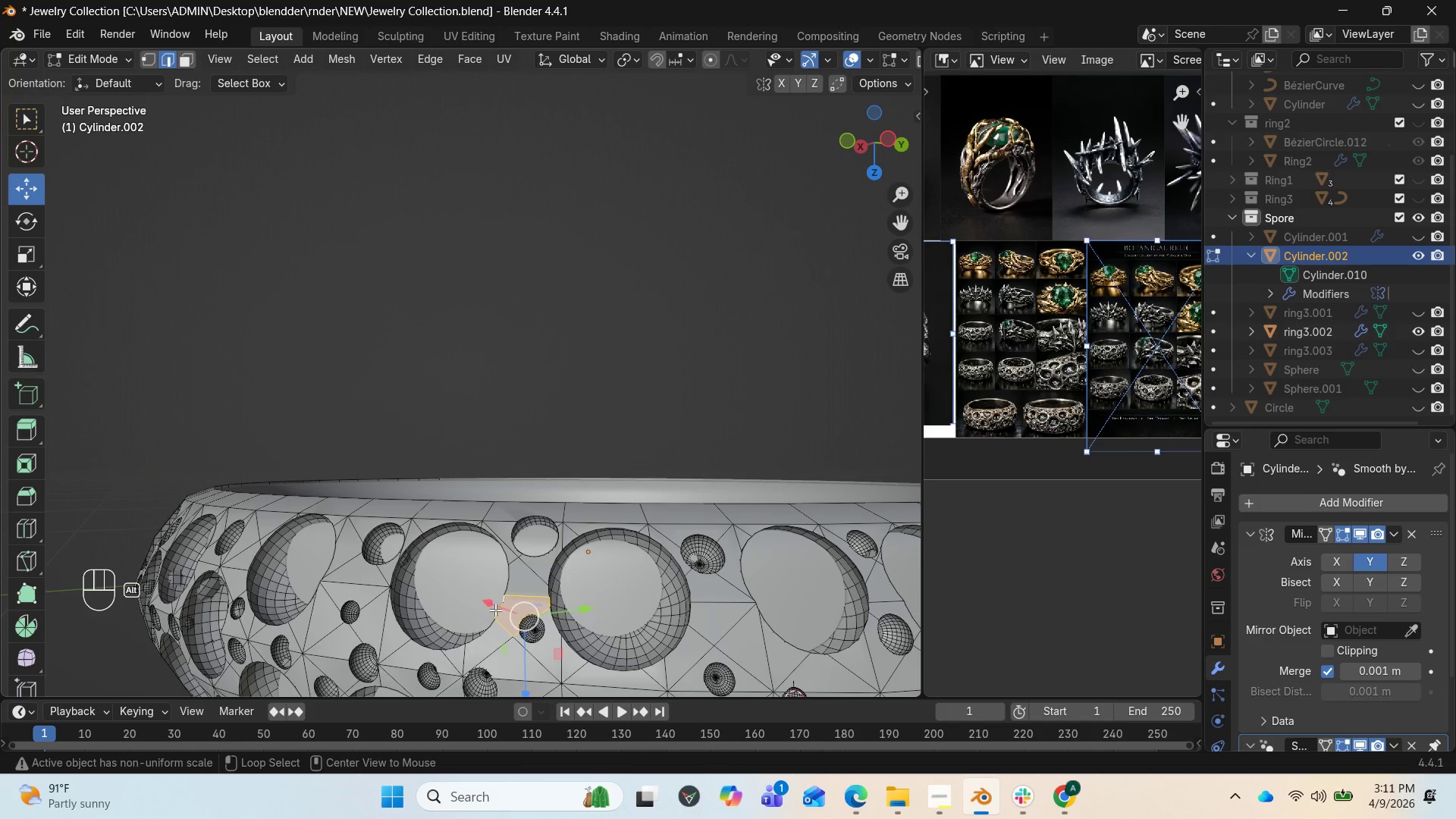 
left_click([491, 612])
 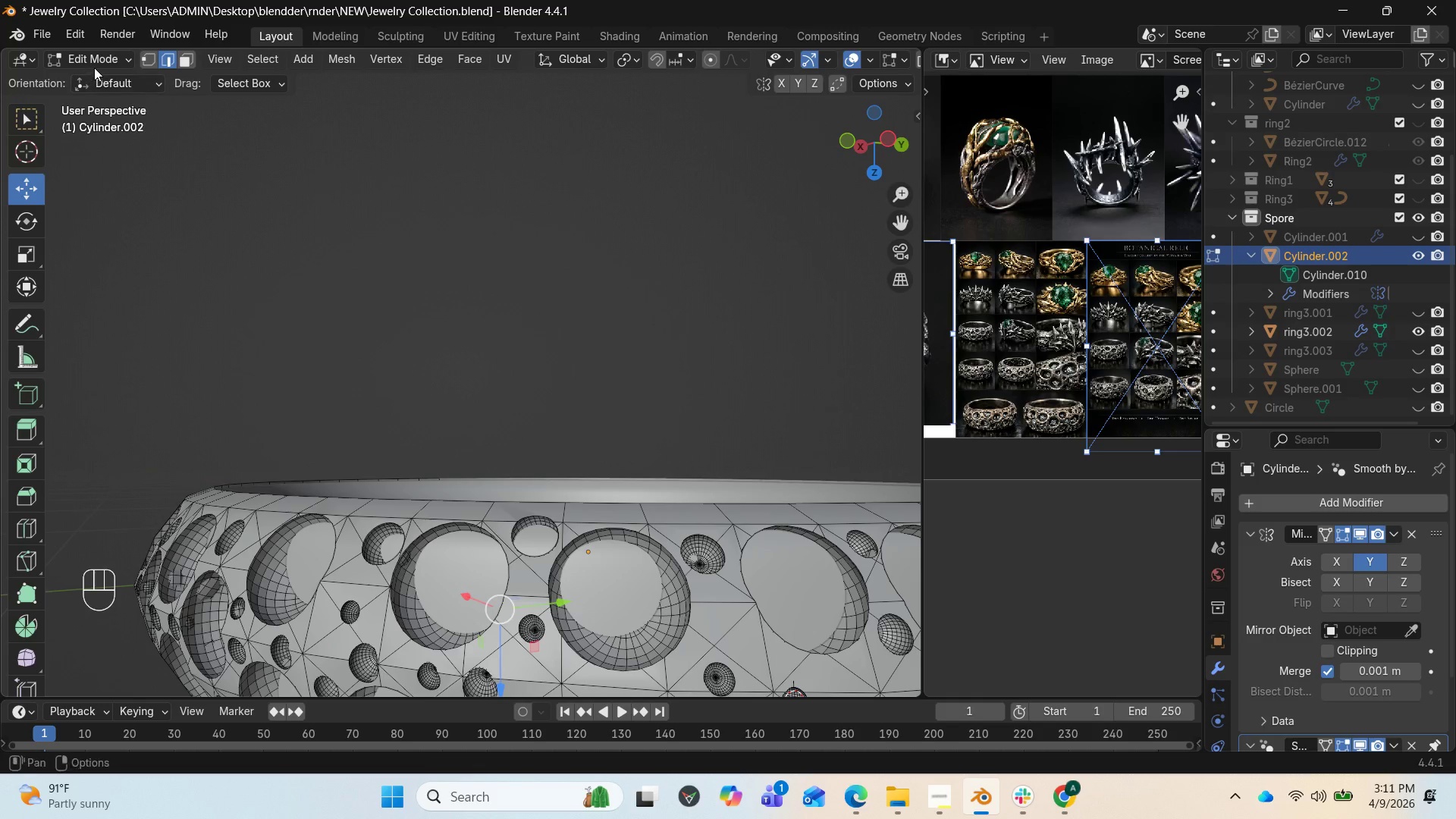 
left_click([101, 58])
 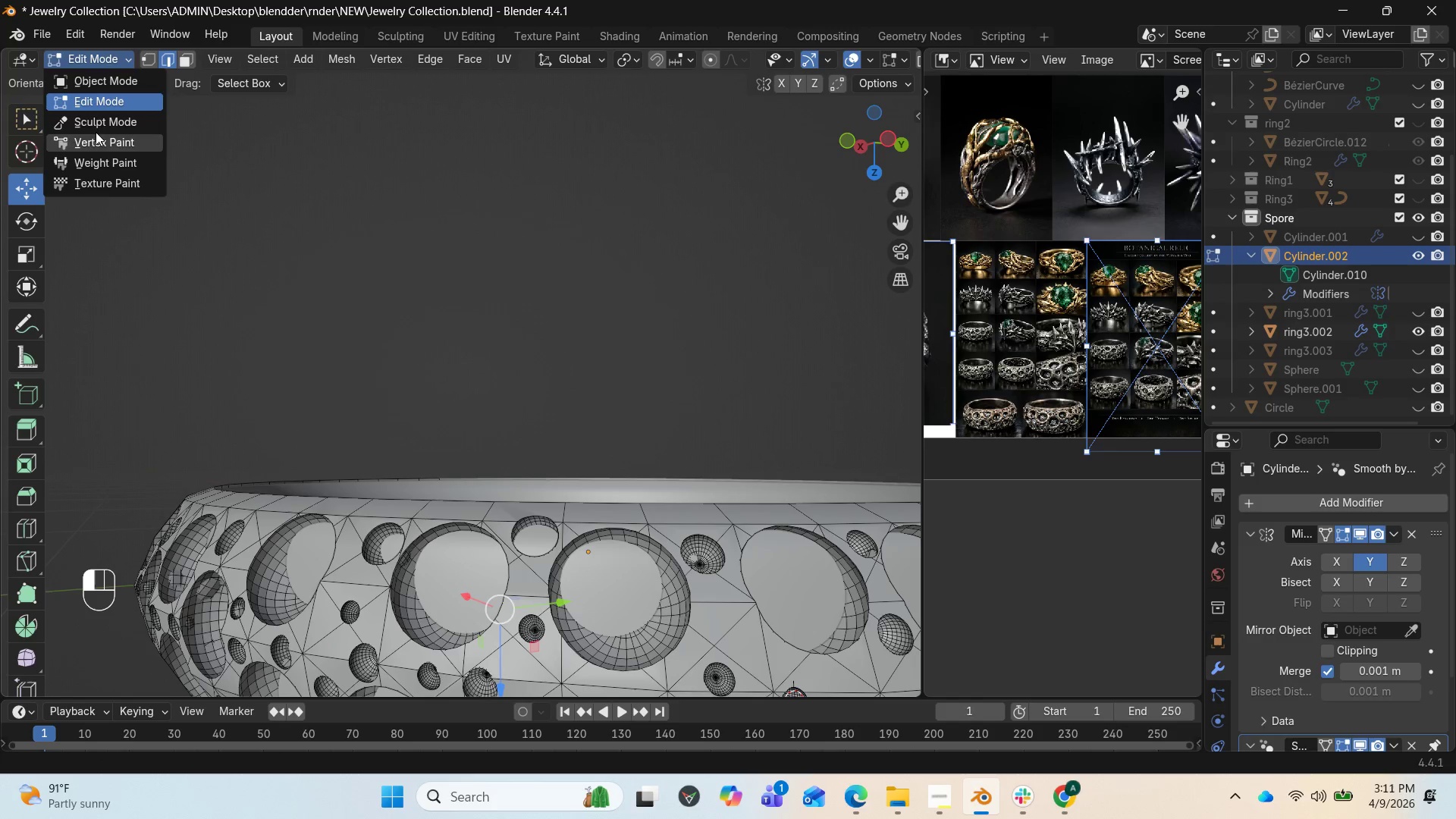 
left_click([96, 129])
 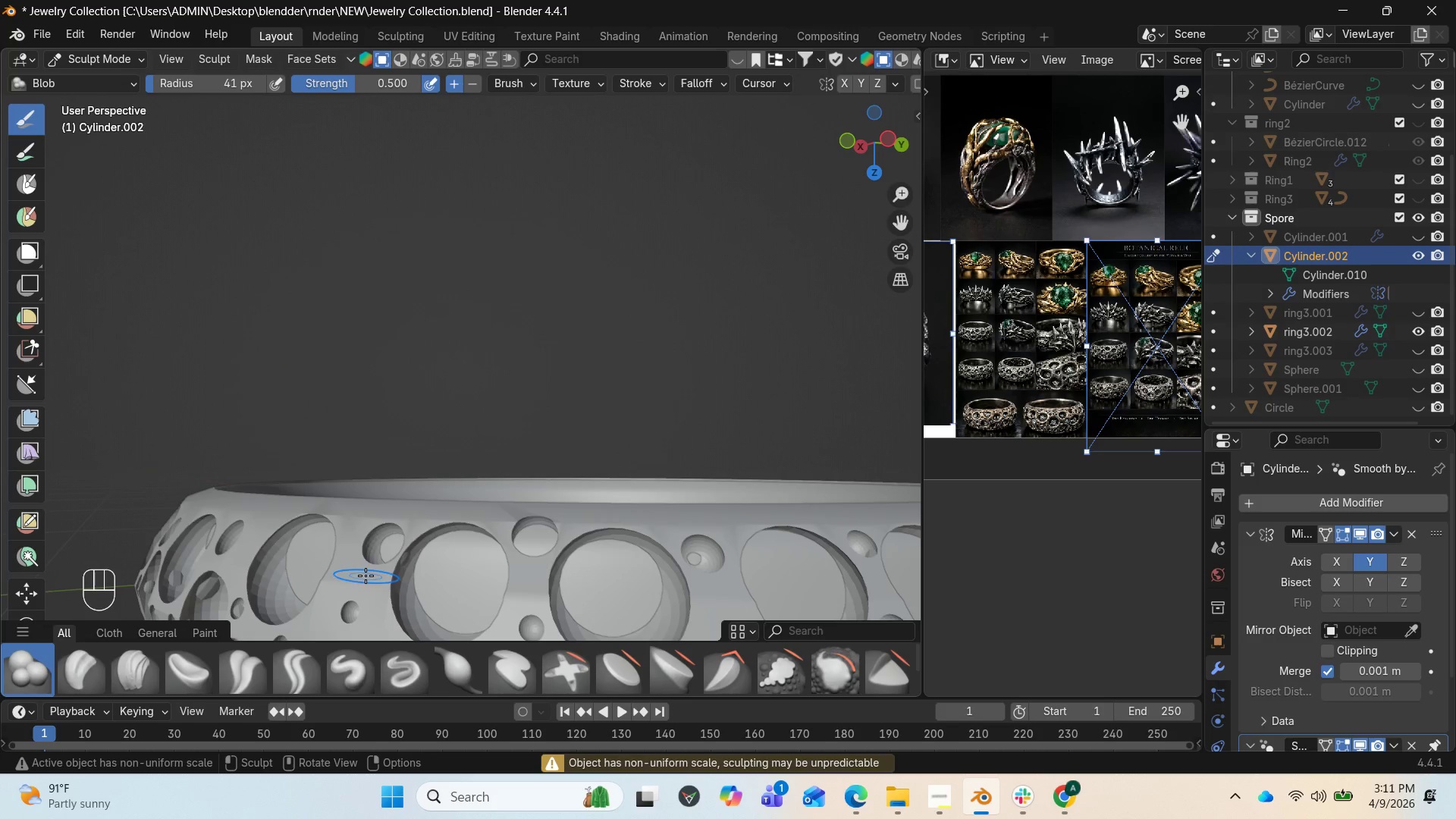 
scroll: coordinate [393, 523], scroll_direction: down, amount: 2.0
 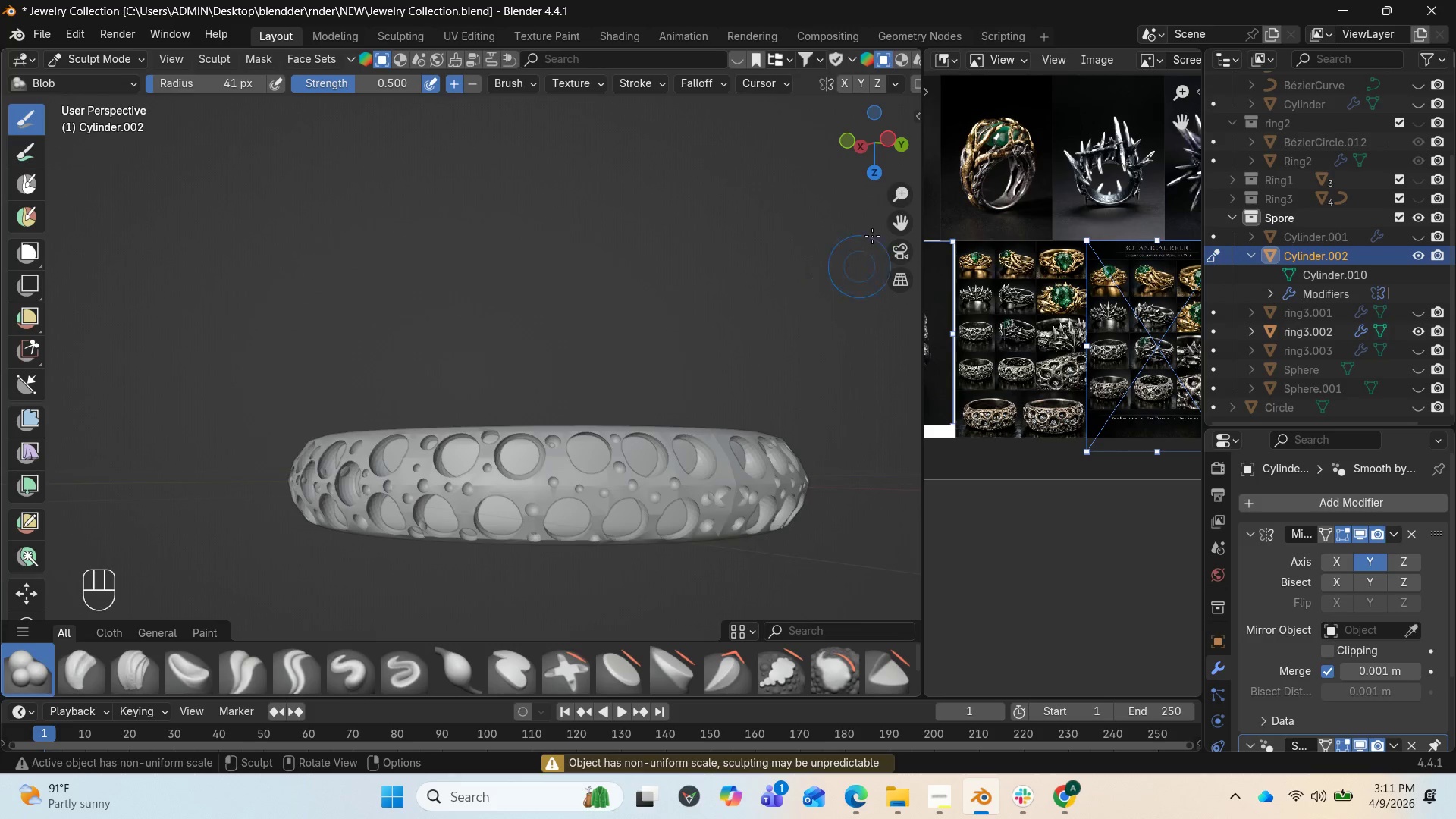 
left_click_drag(start_coordinate=[875, 153], to_coordinate=[908, 102])
 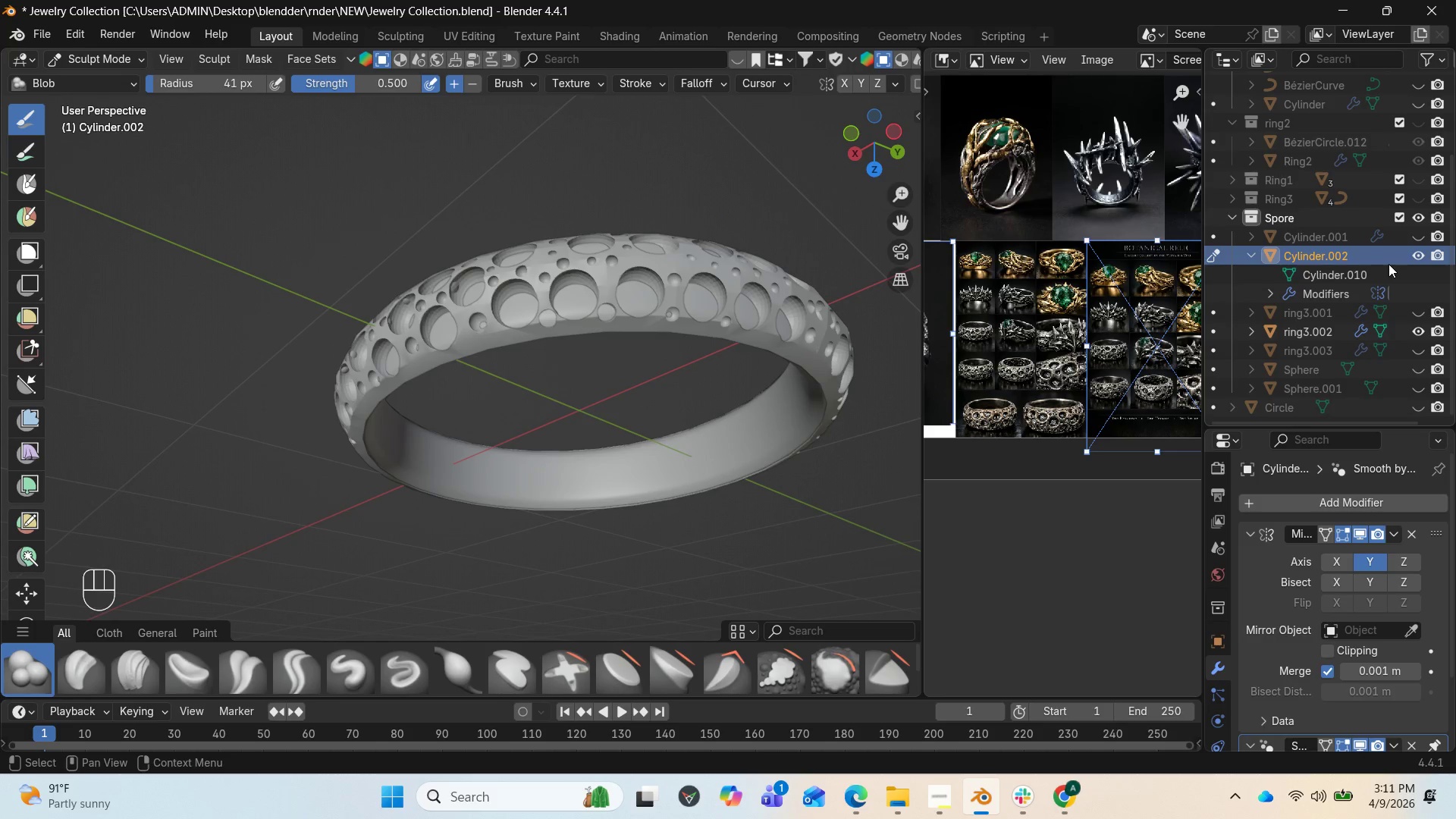 
wait(5.95)
 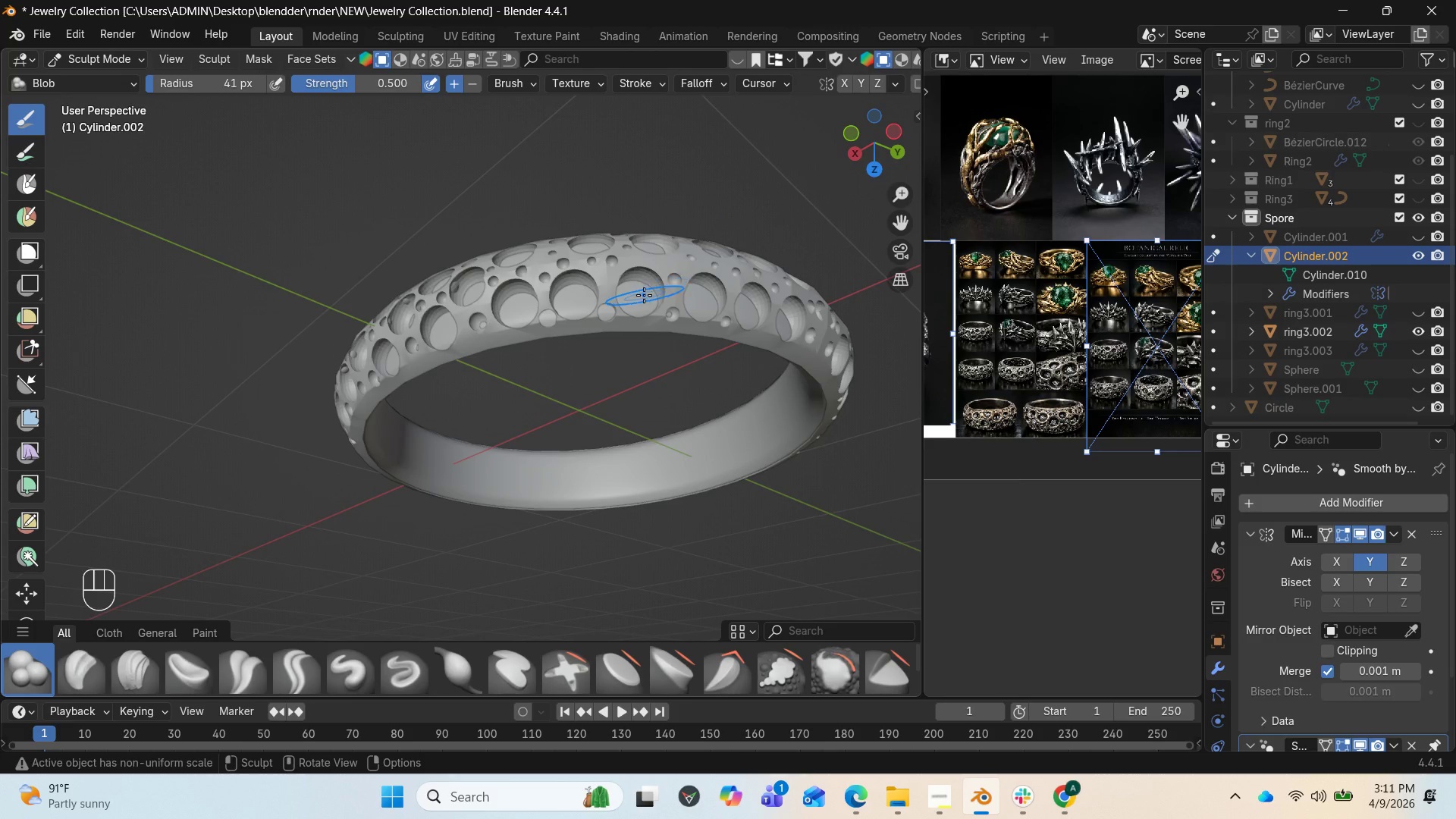 
left_click([1413, 335])
 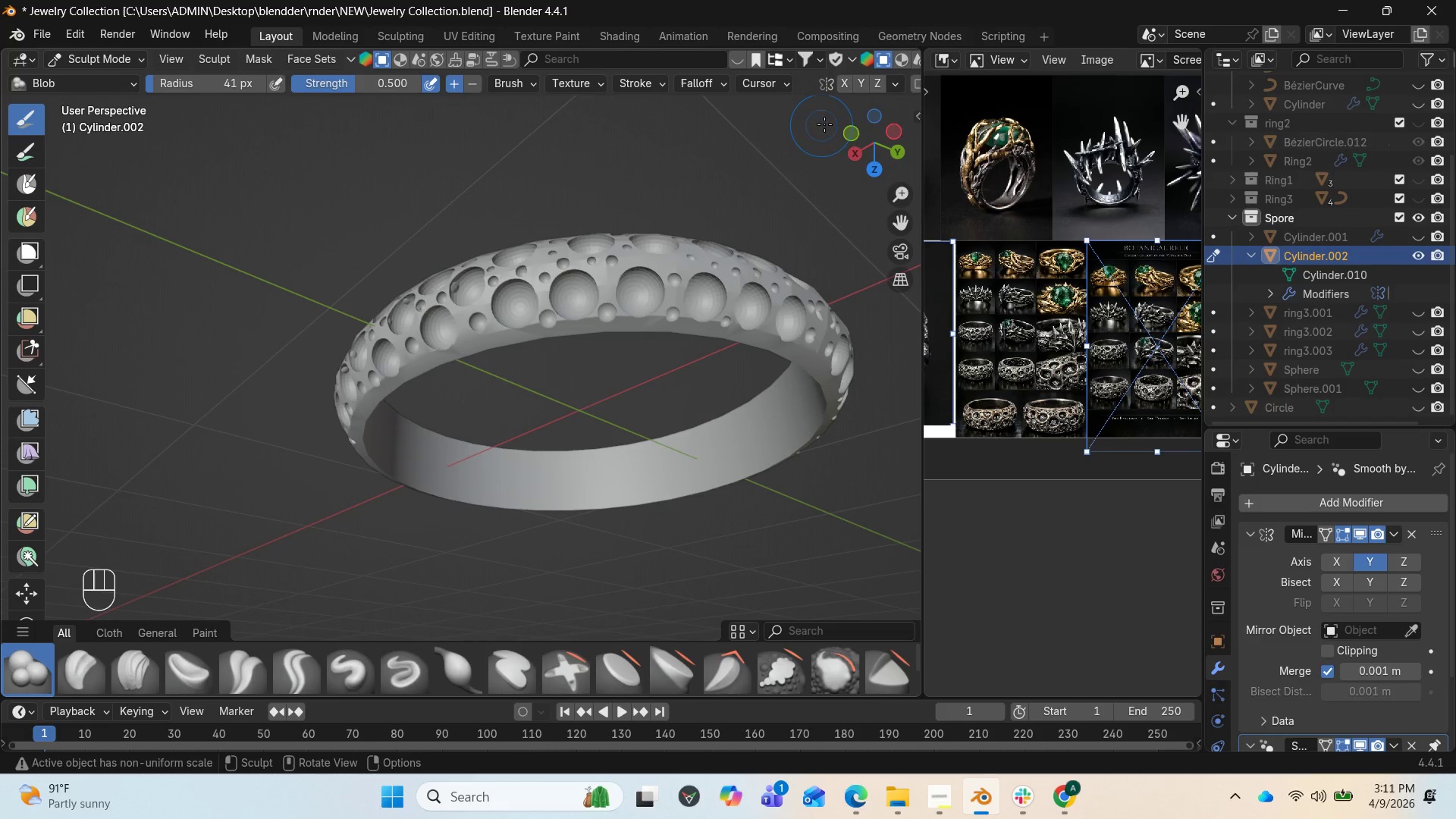 
left_click_drag(start_coordinate=[855, 135], to_coordinate=[804, 174])
 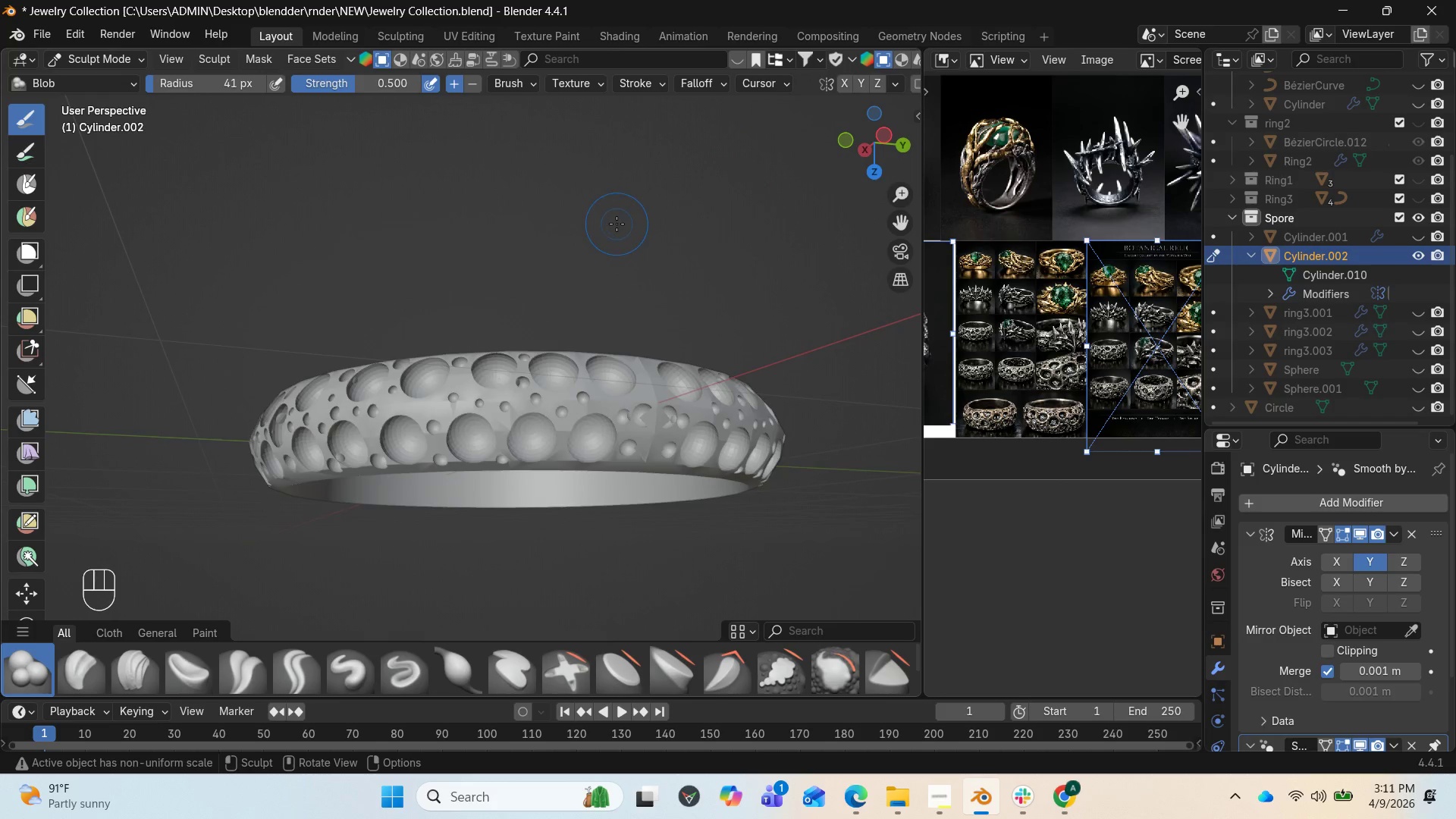 
scroll: coordinate [654, 246], scroll_direction: up, amount: 2.0
 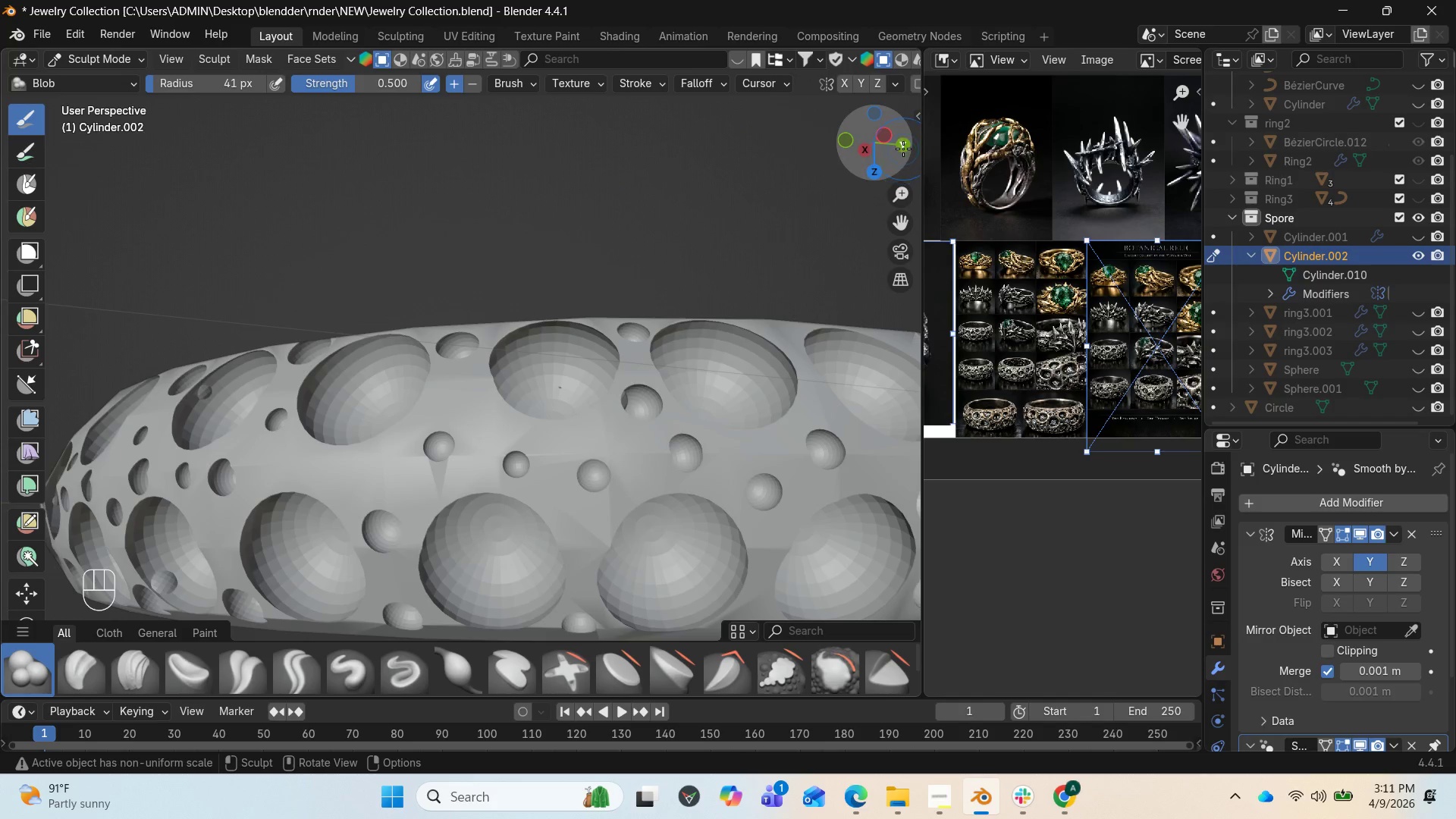 
left_click_drag(start_coordinate=[903, 146], to_coordinate=[846, 130])
 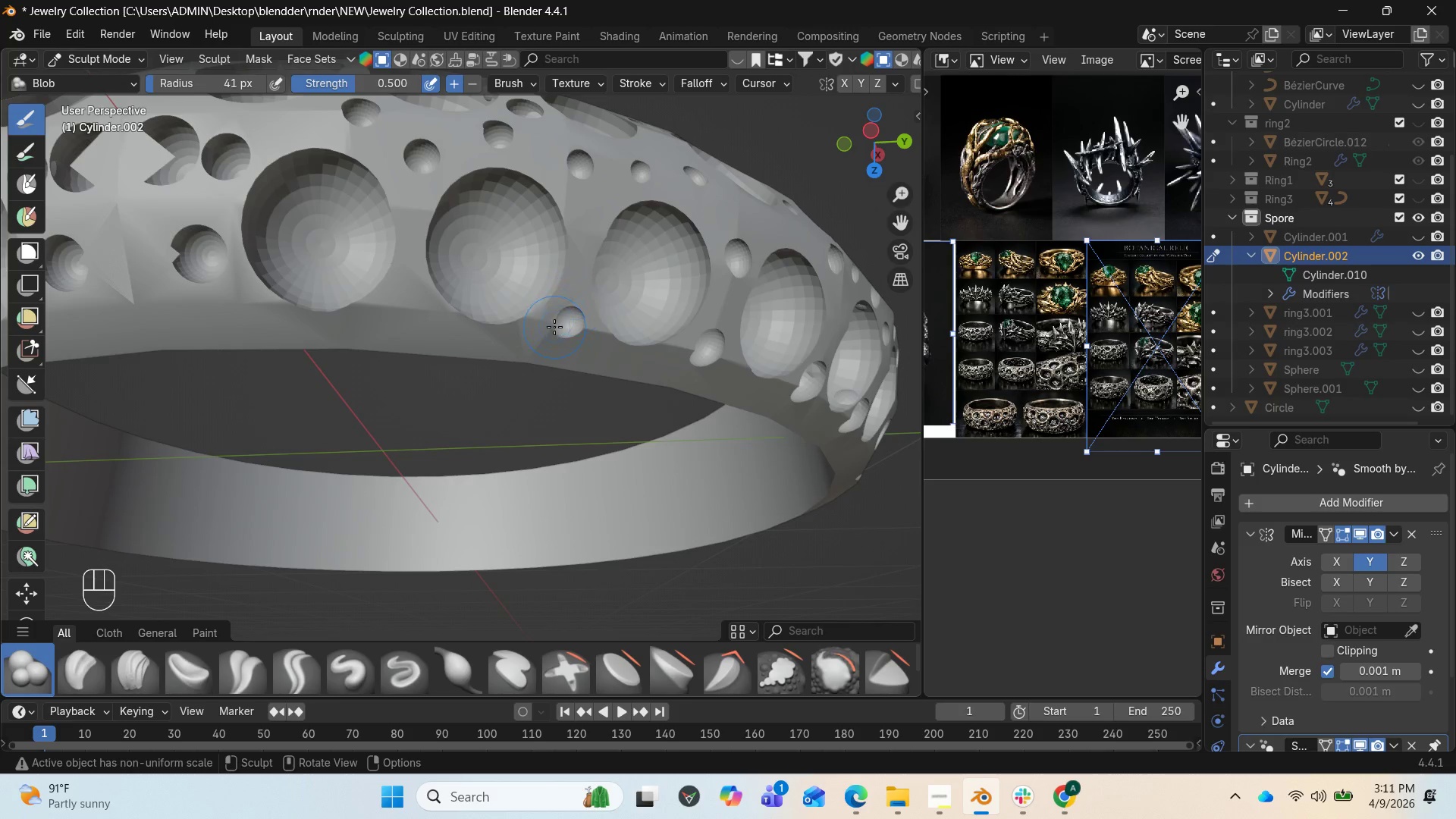 
scroll: coordinate [551, 353], scroll_direction: down, amount: 2.0
 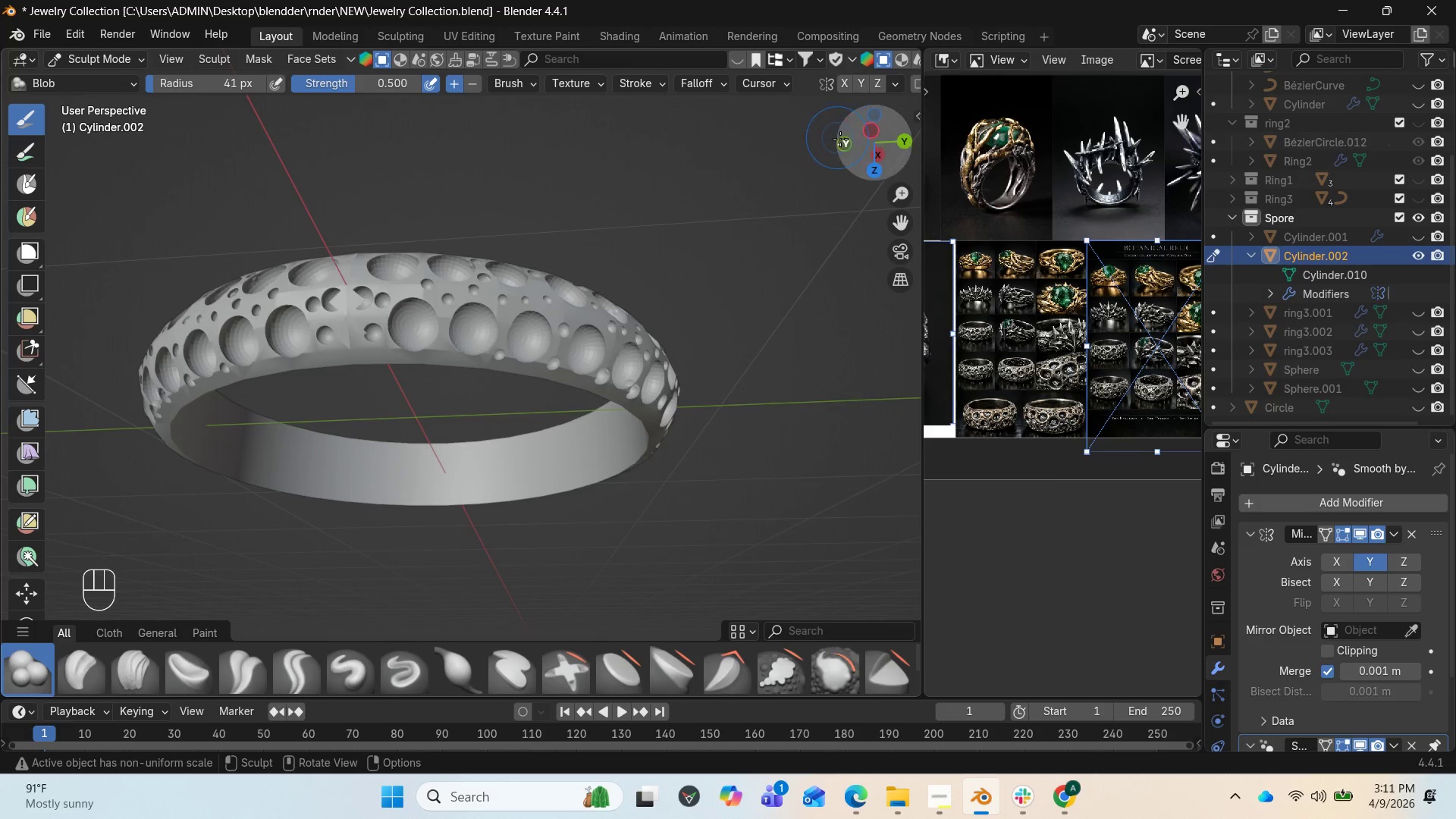 
left_click_drag(start_coordinate=[857, 146], to_coordinate=[295, 246])
 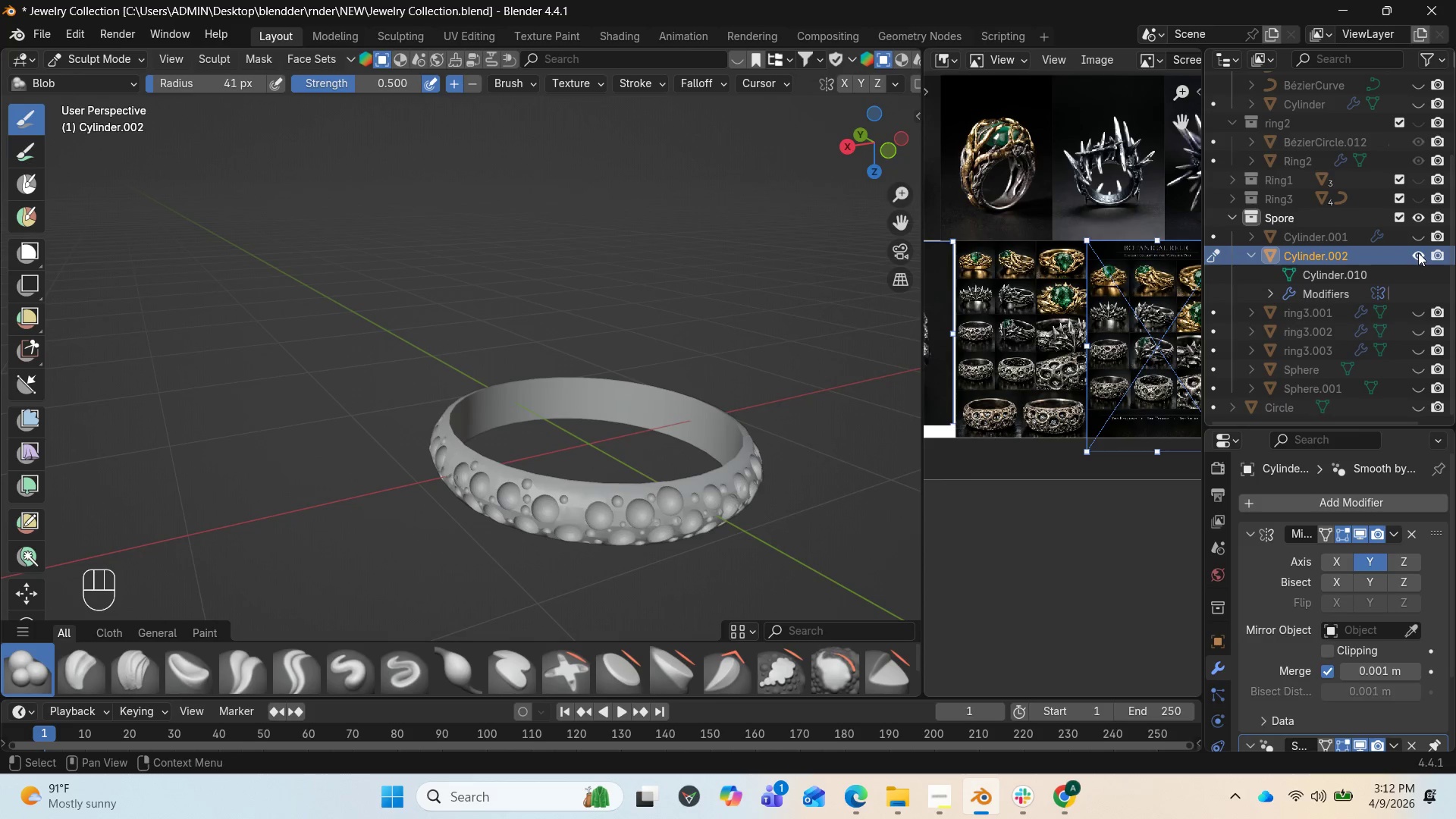 
left_click([1420, 253])
 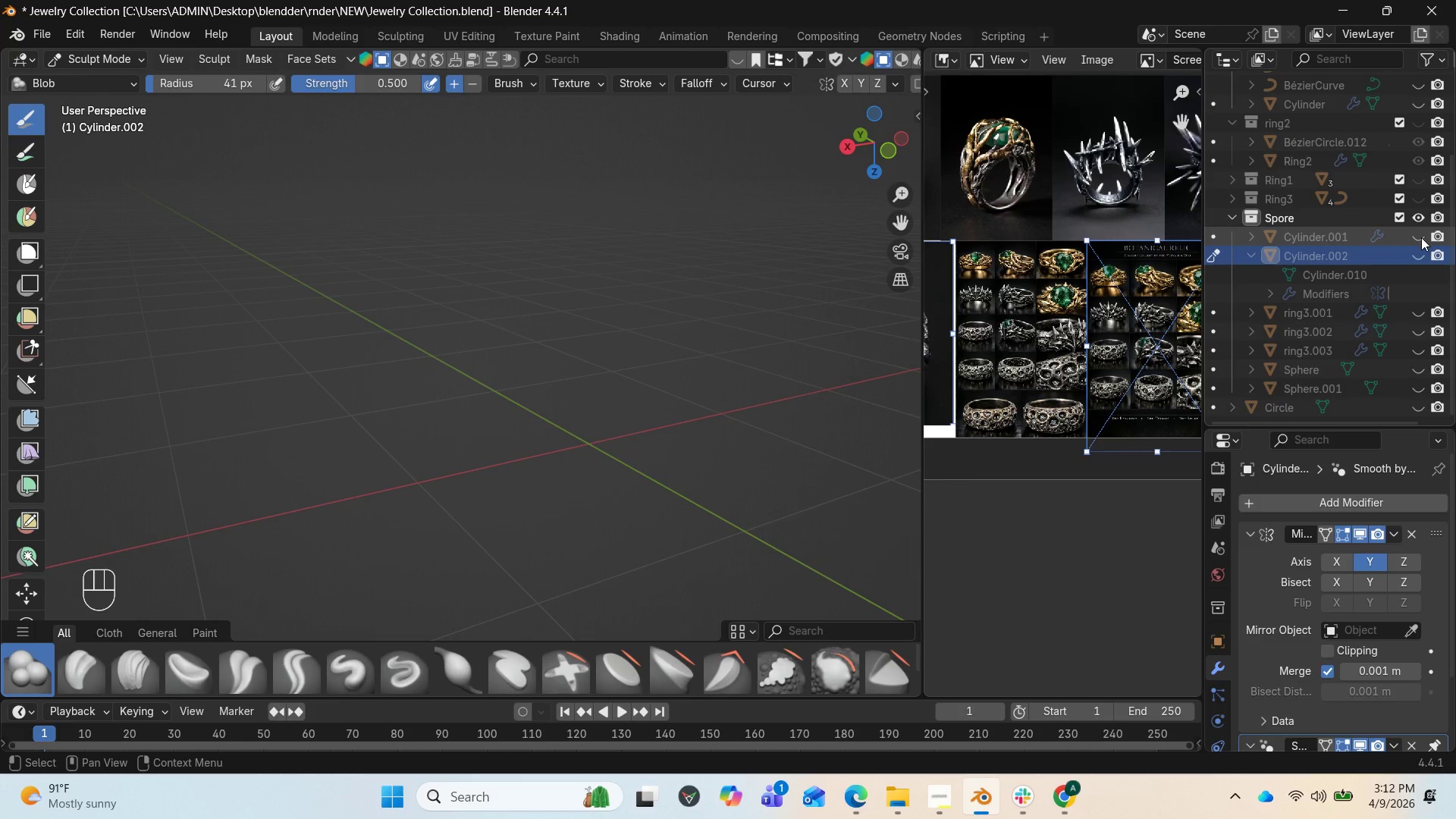 
left_click([1418, 249])
 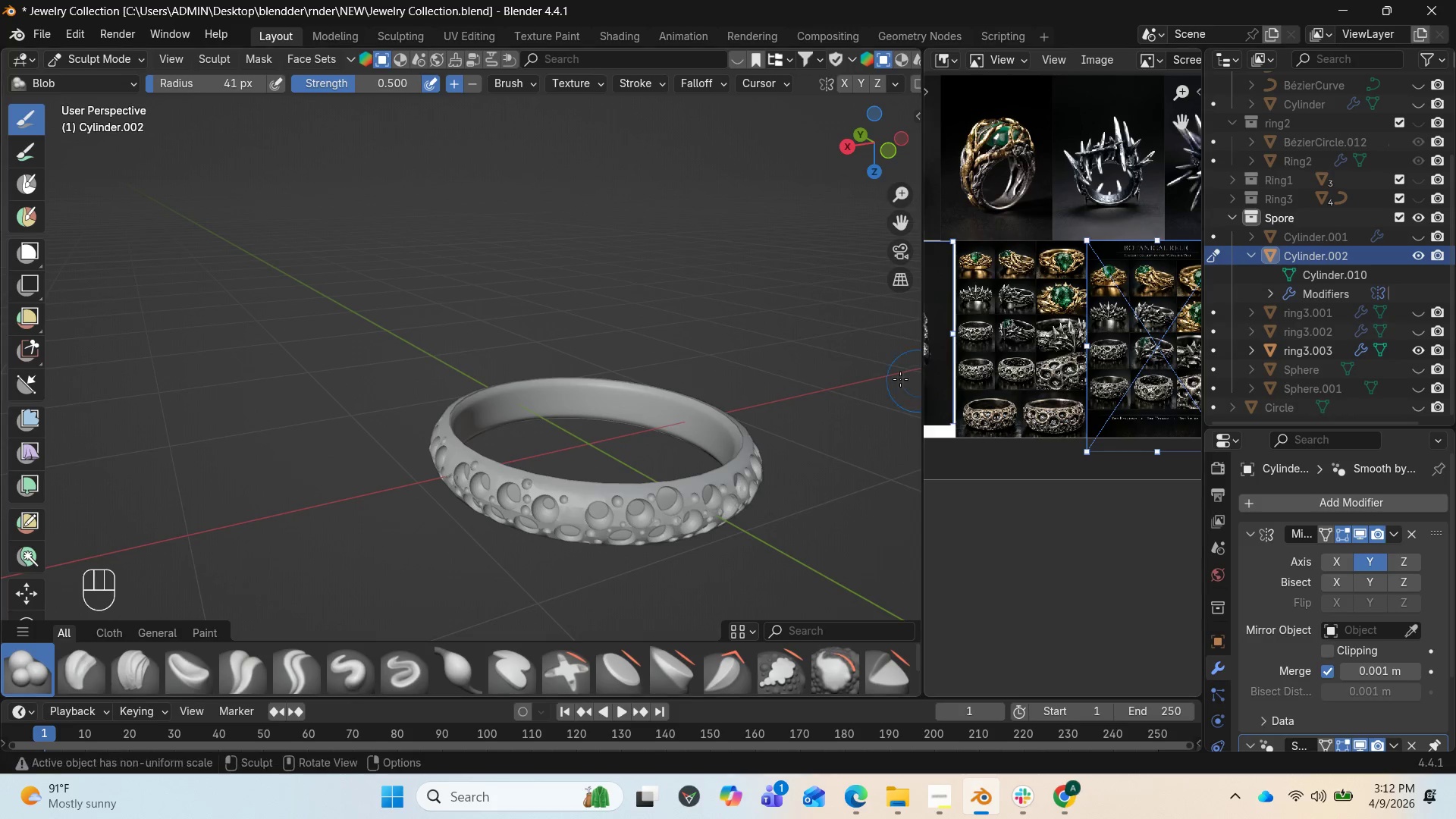 
wait(5.5)
 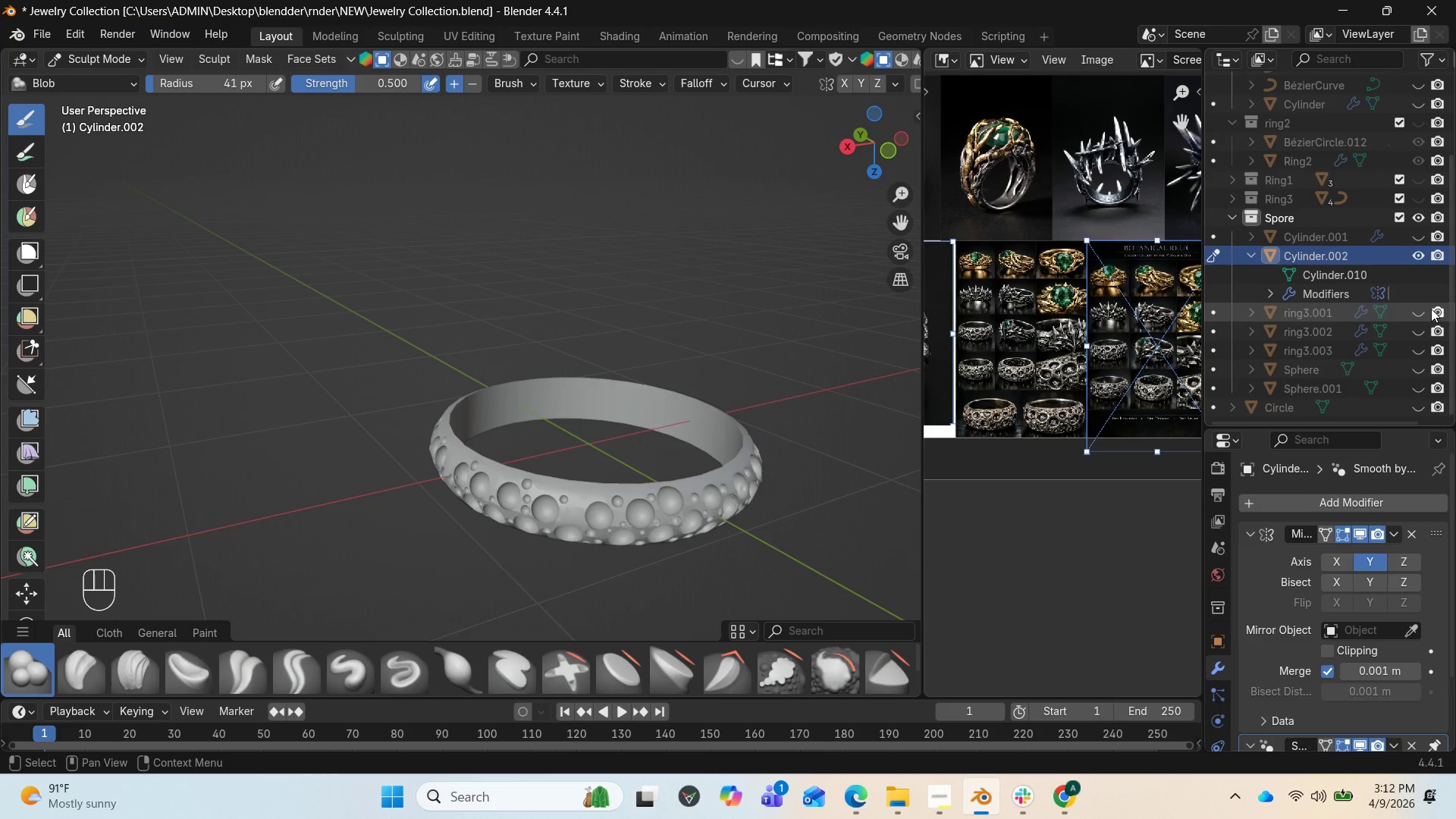 
left_click([64, 52])
 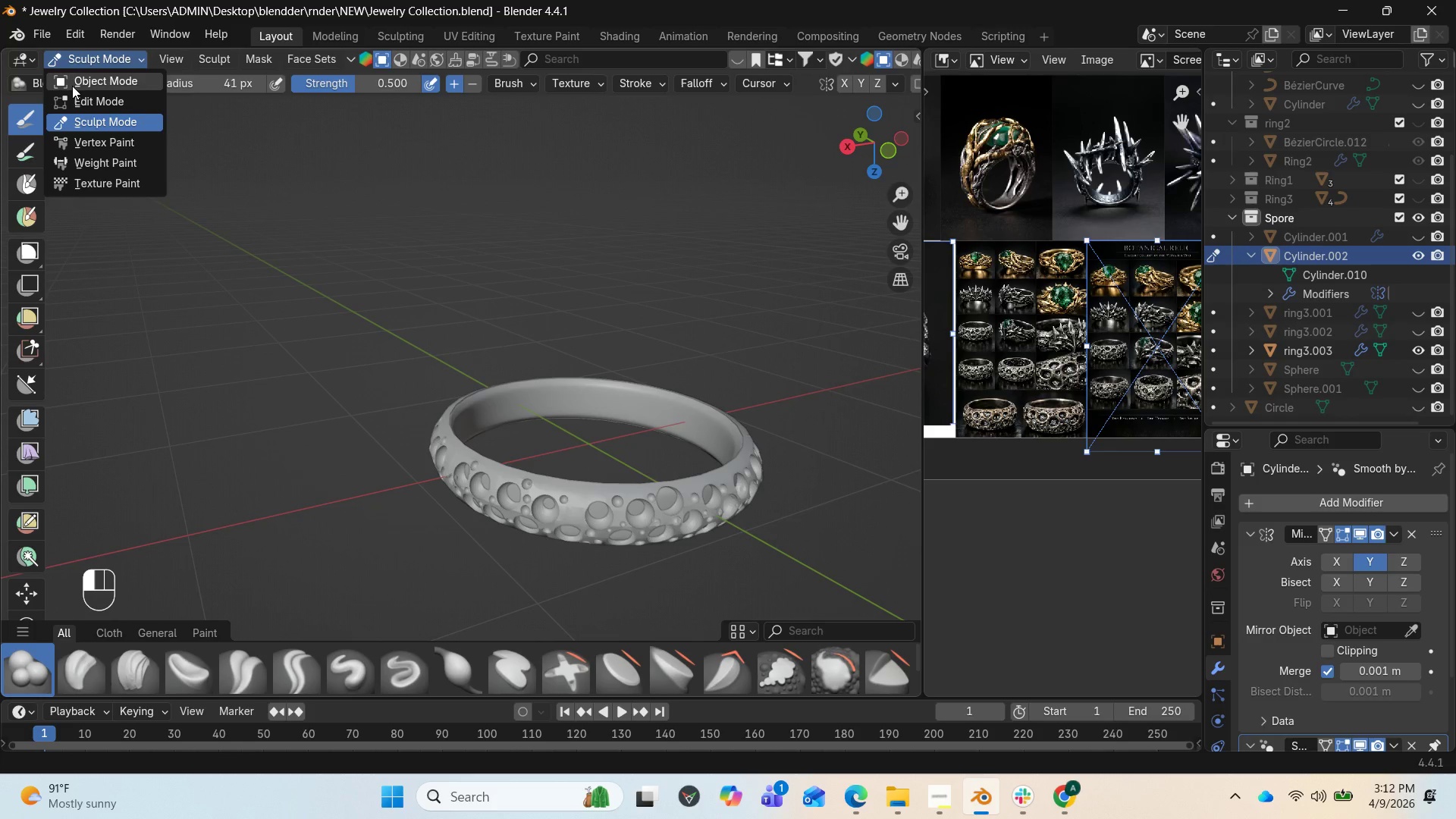 
left_click([73, 86])
 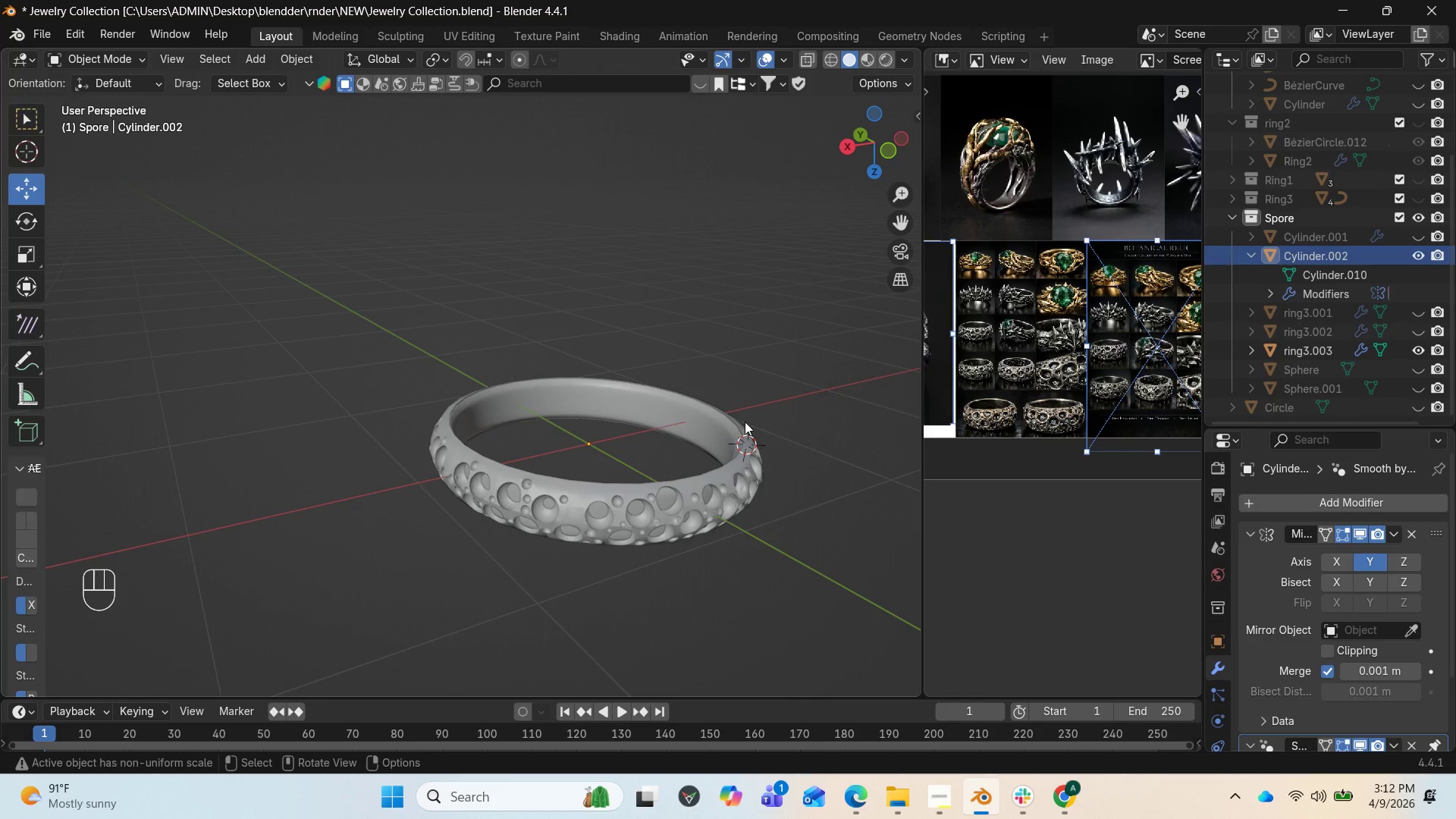 
left_click([726, 424])
 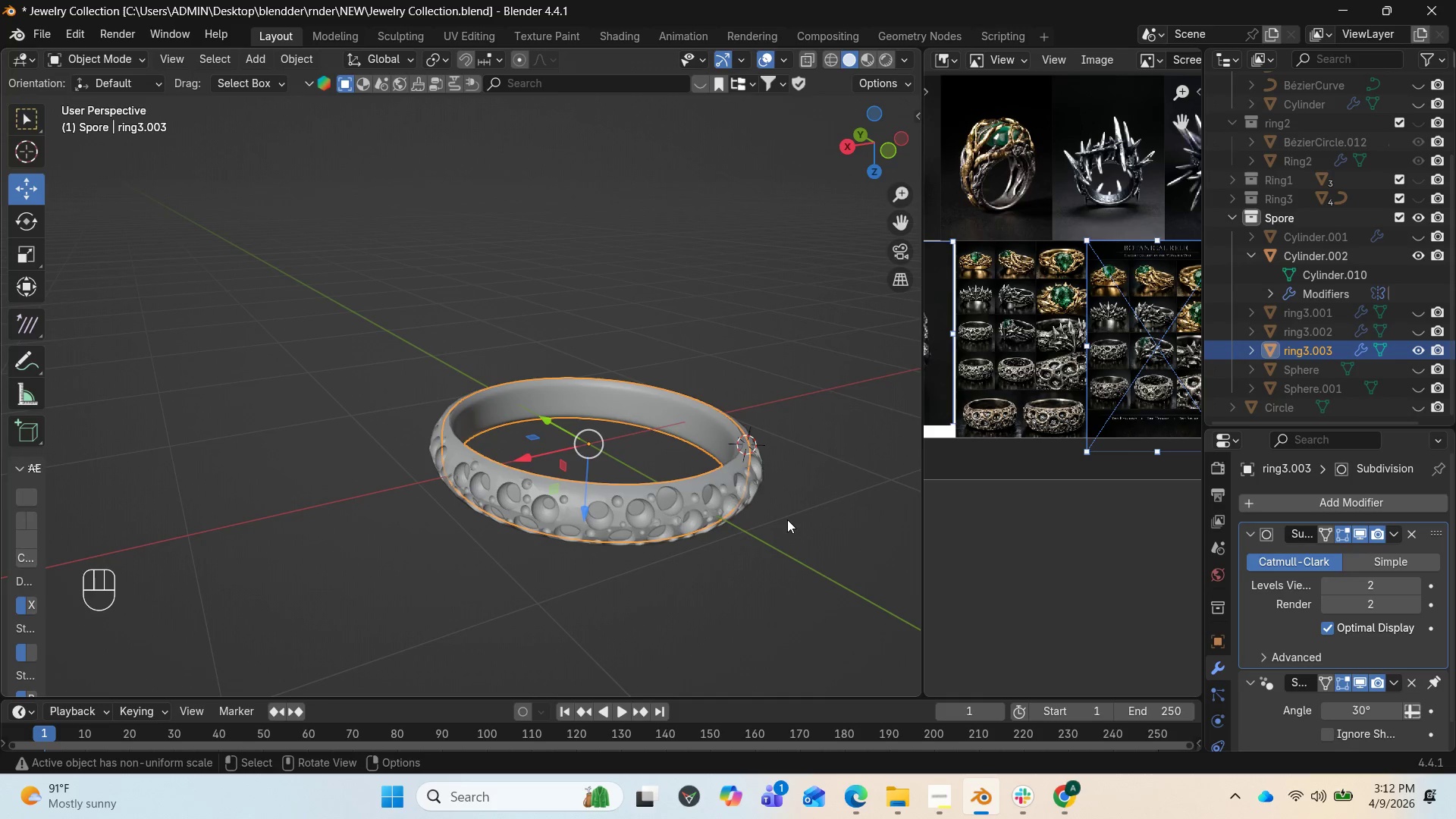 
key(S)
 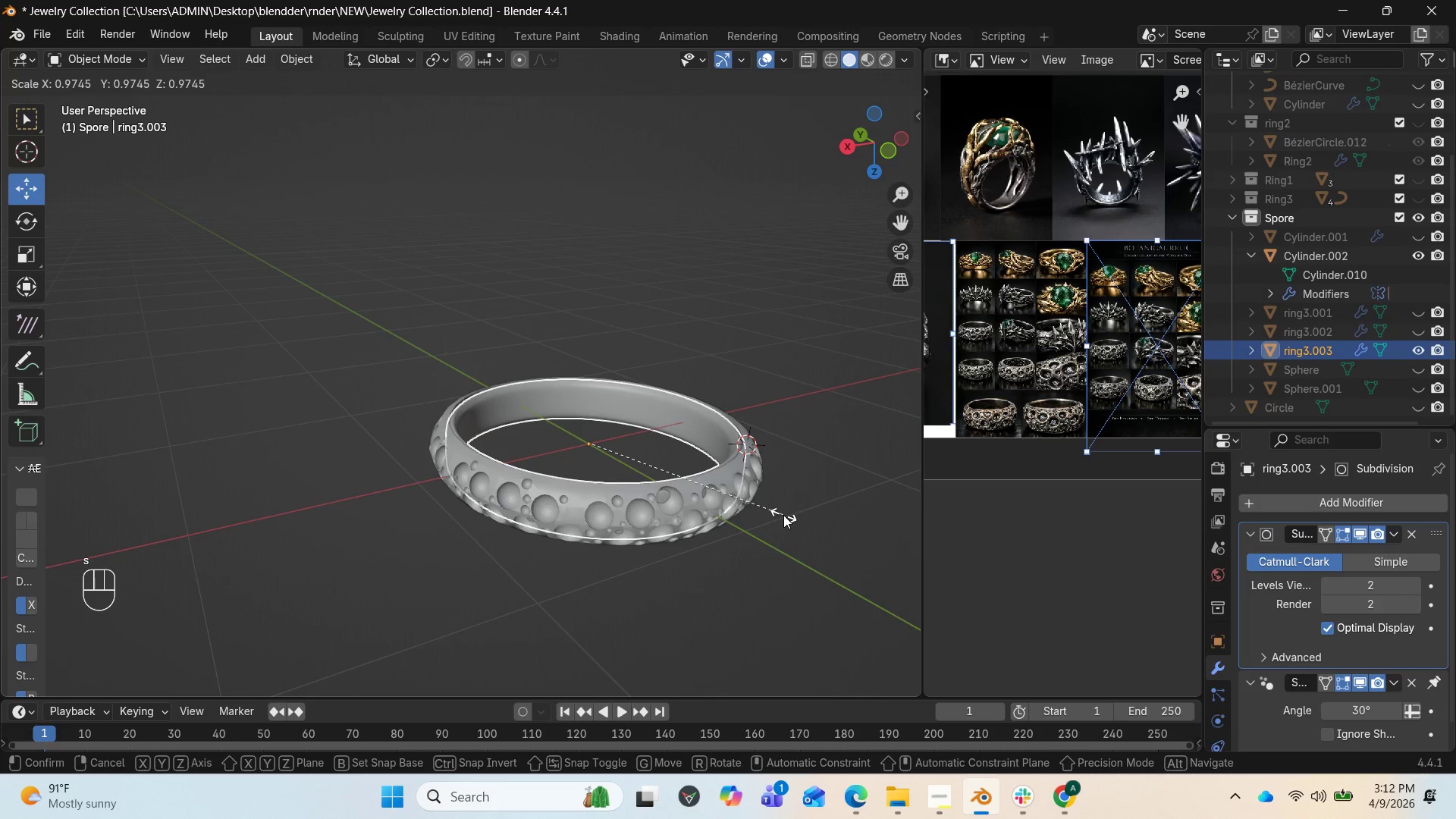 
left_click([783, 515])
 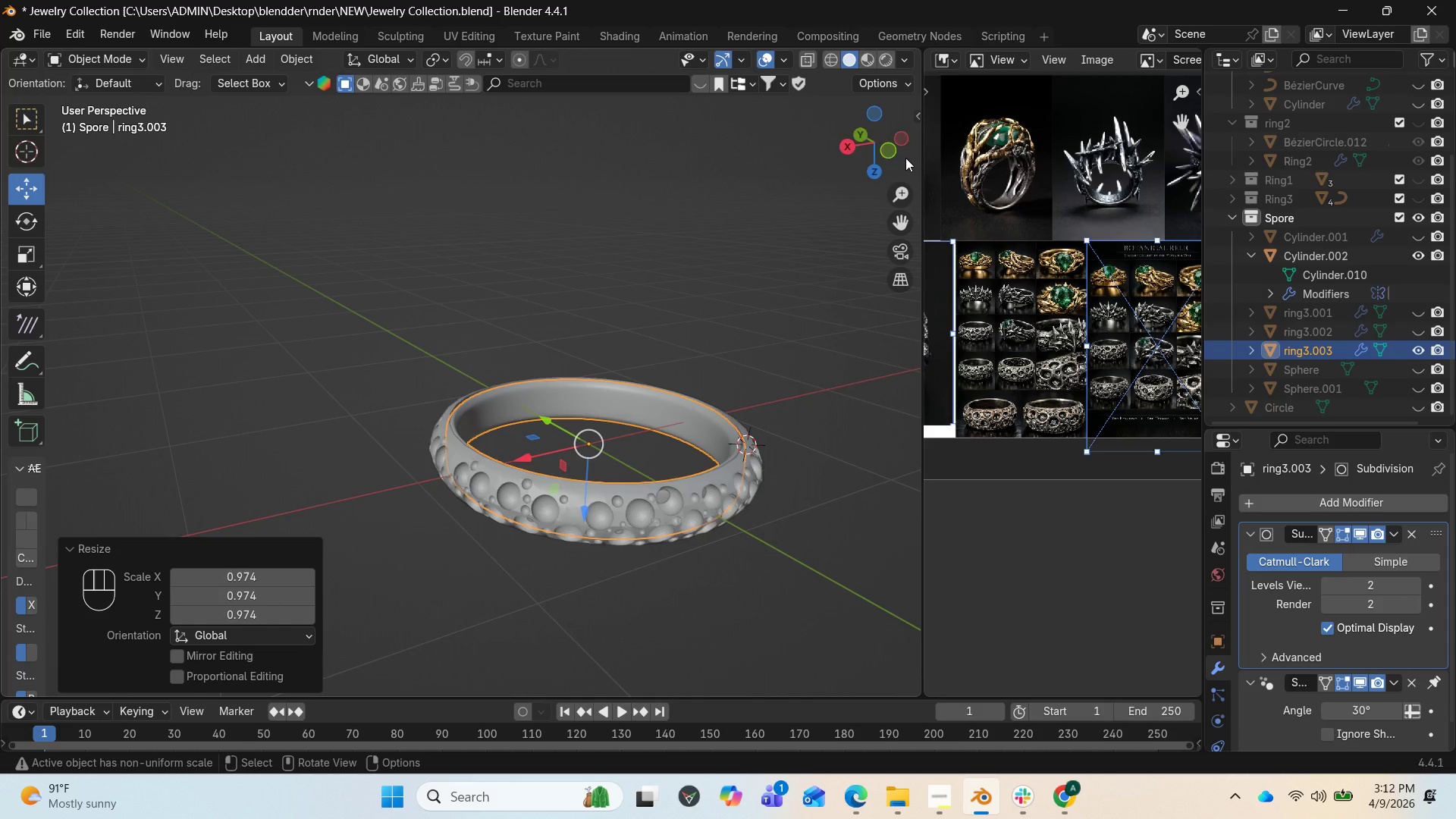 
left_click_drag(start_coordinate=[884, 145], to_coordinate=[746, 70])
 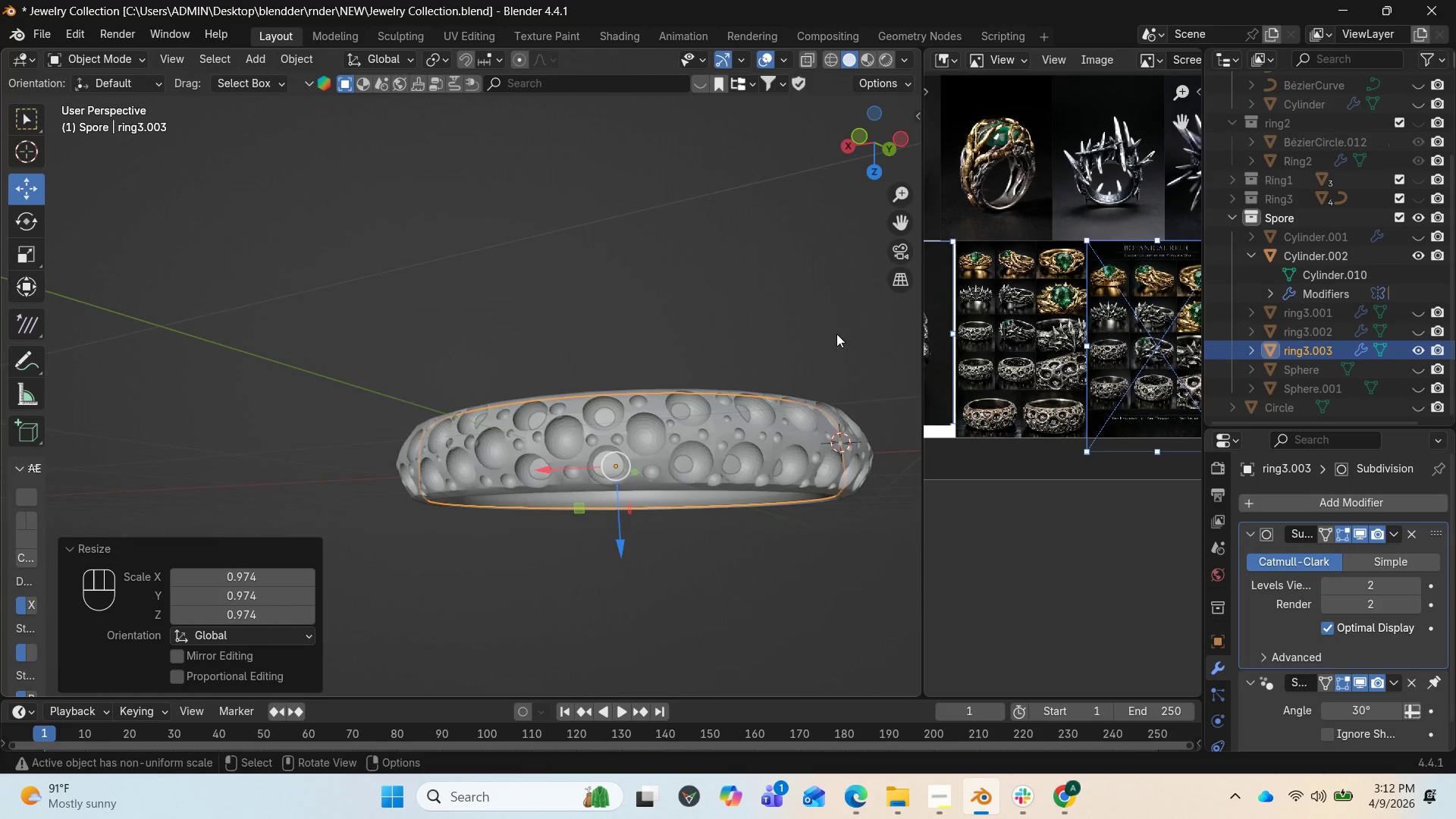 
scroll: coordinate [836, 344], scroll_direction: up, amount: 1.0
 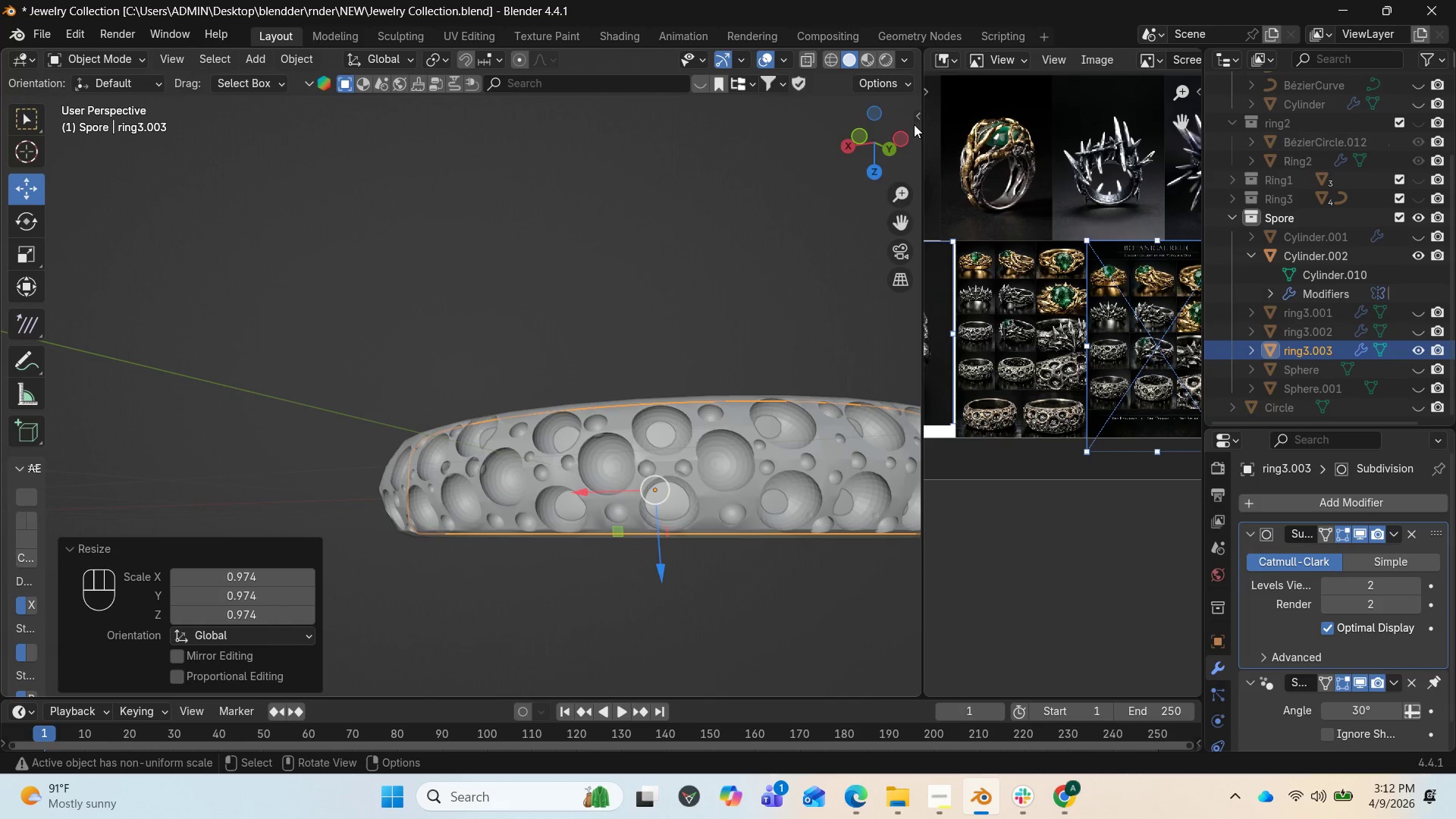 
left_click_drag(start_coordinate=[869, 146], to_coordinate=[825, 212])
 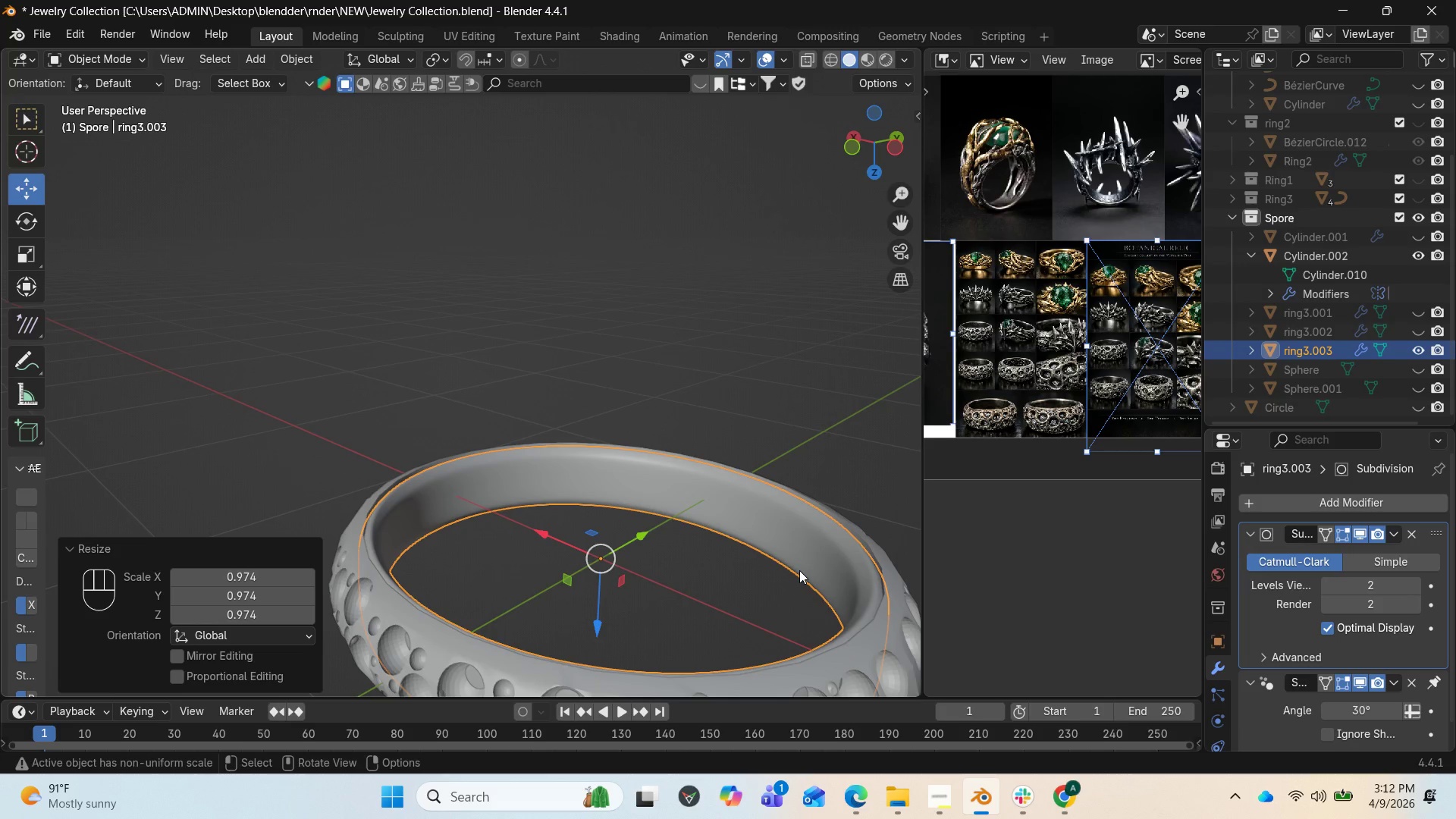 
wait(7.94)
 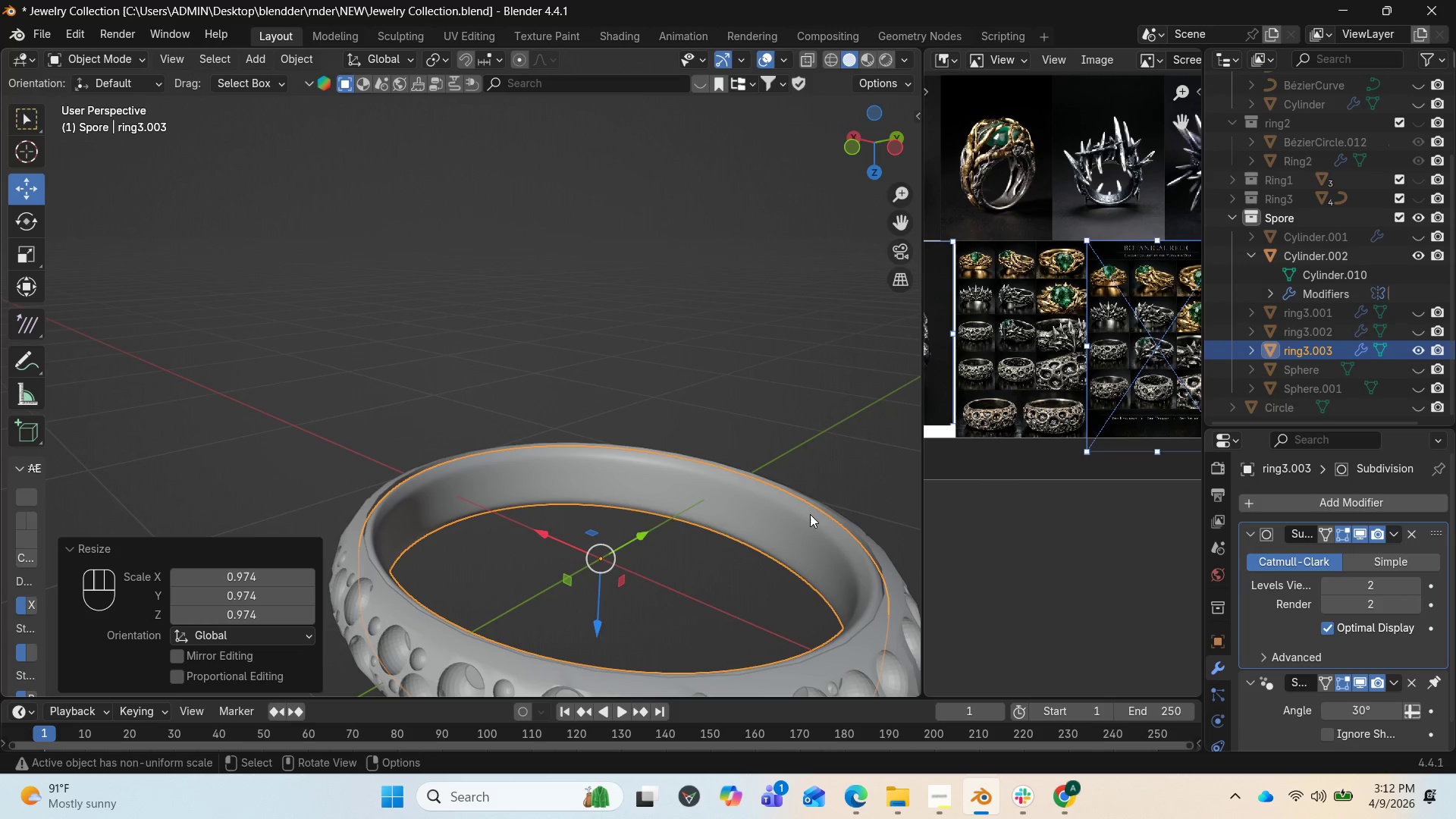 
key(Control+Z)
 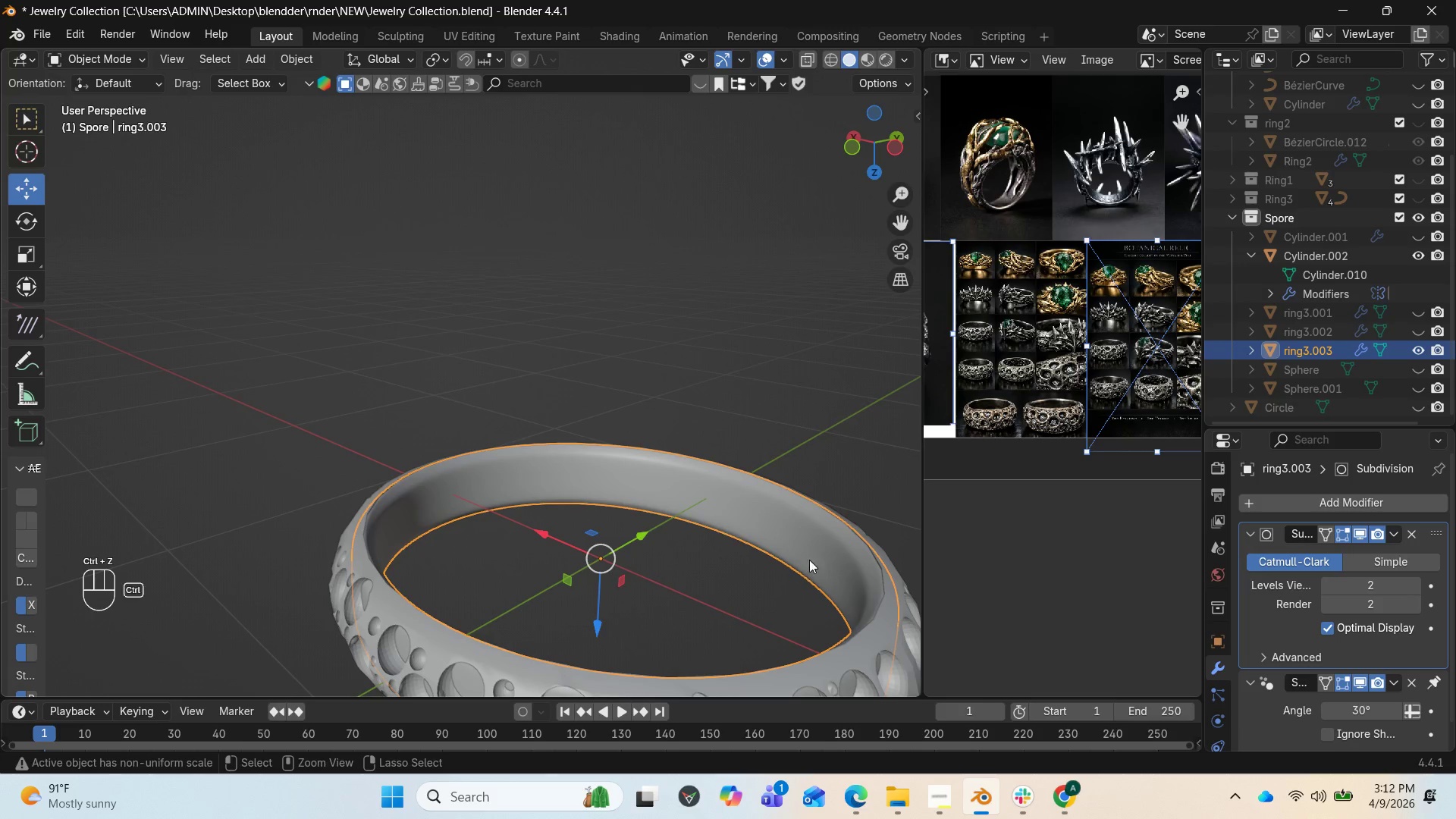 
key(Control+Z)
 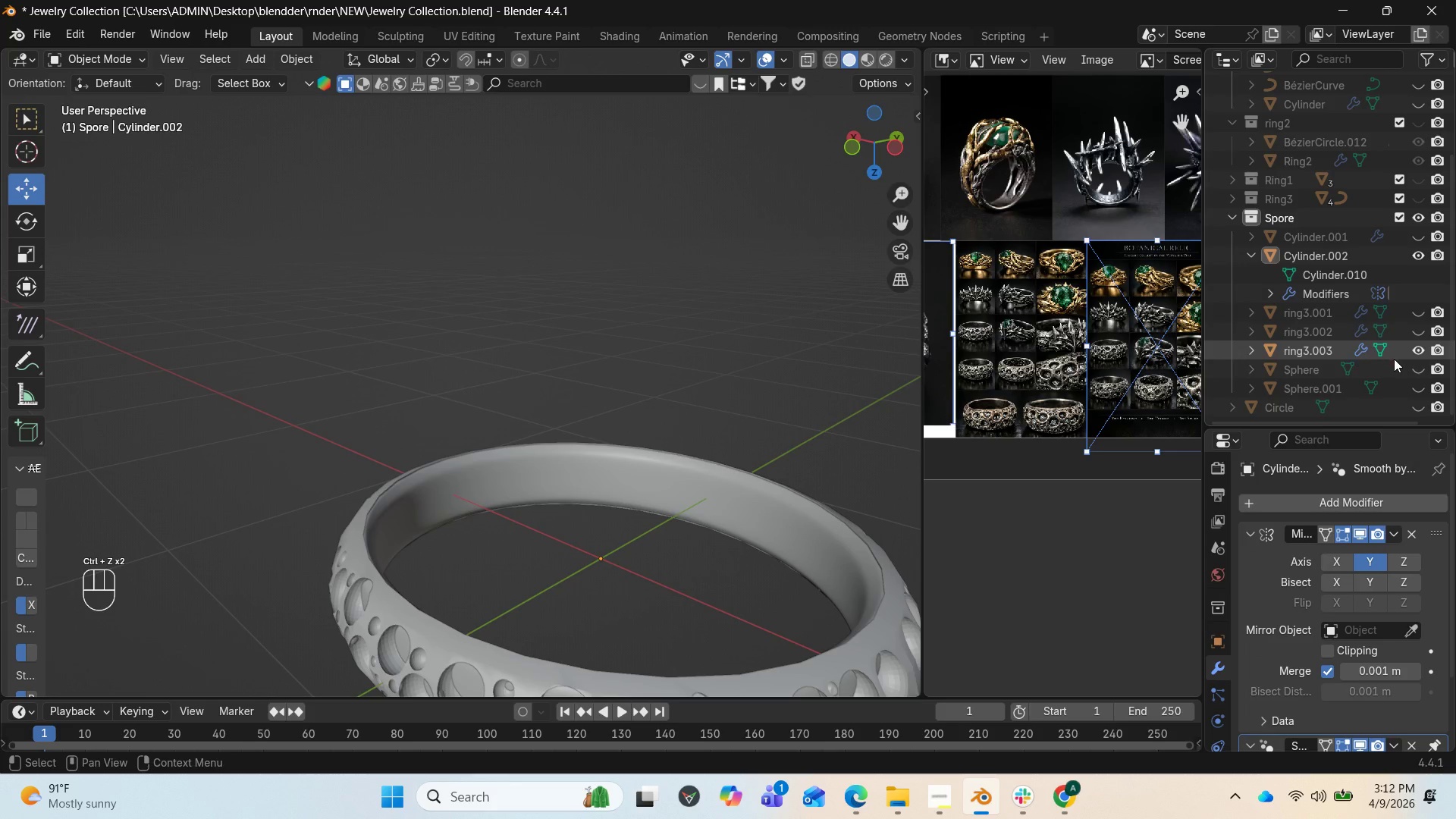 
left_click([1420, 352])
 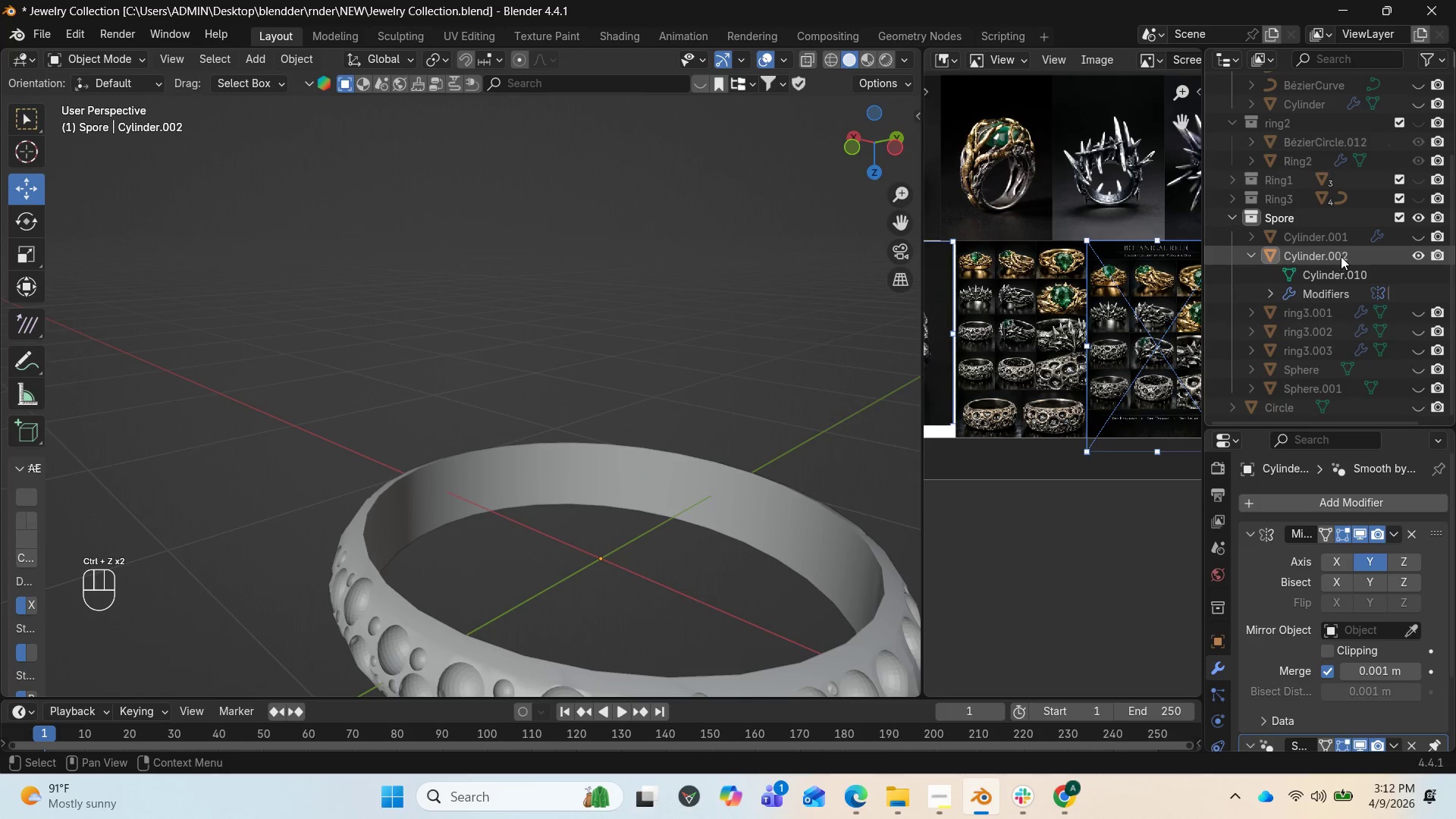 
left_click([1341, 256])
 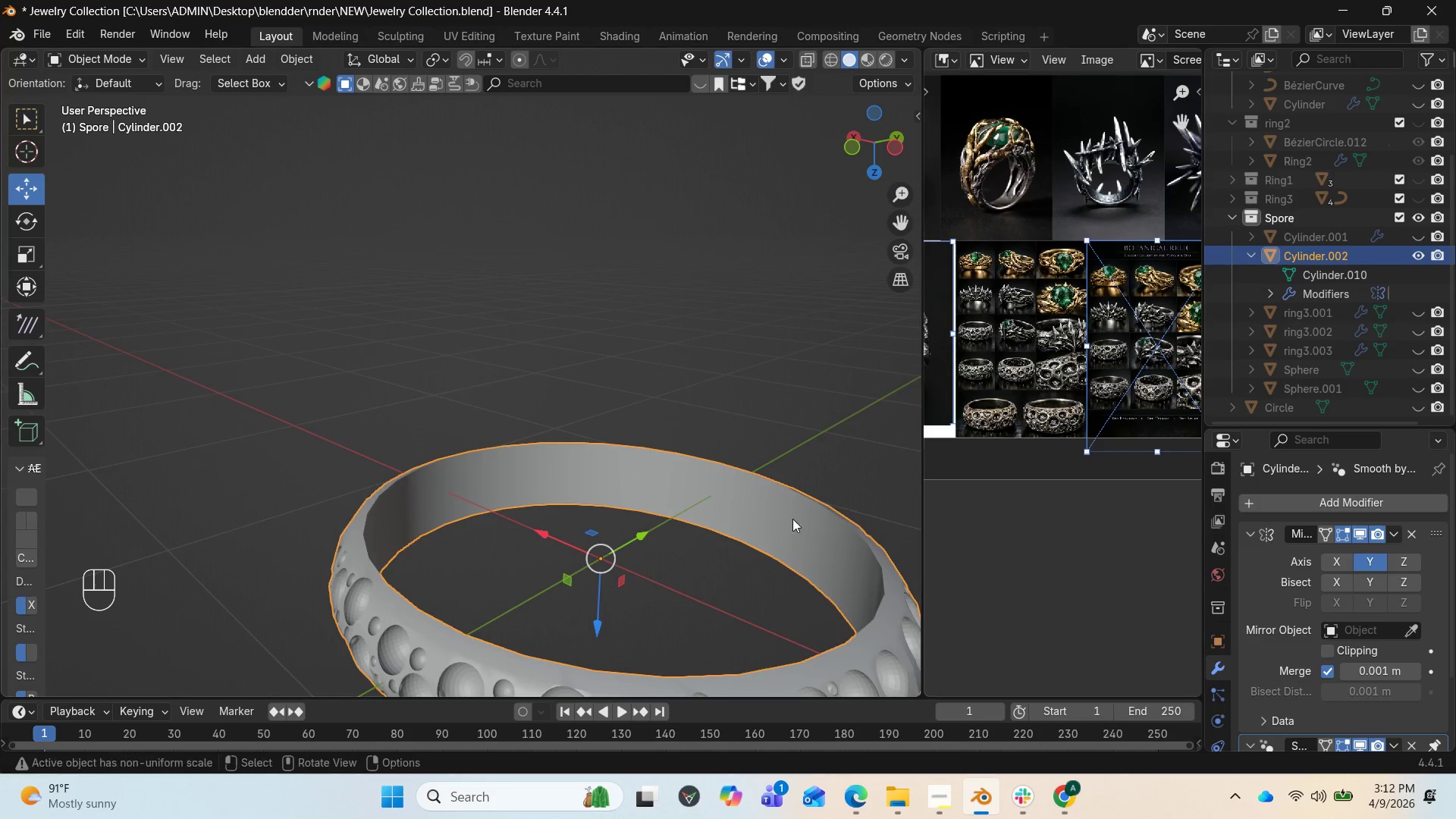 
key(Tab)
 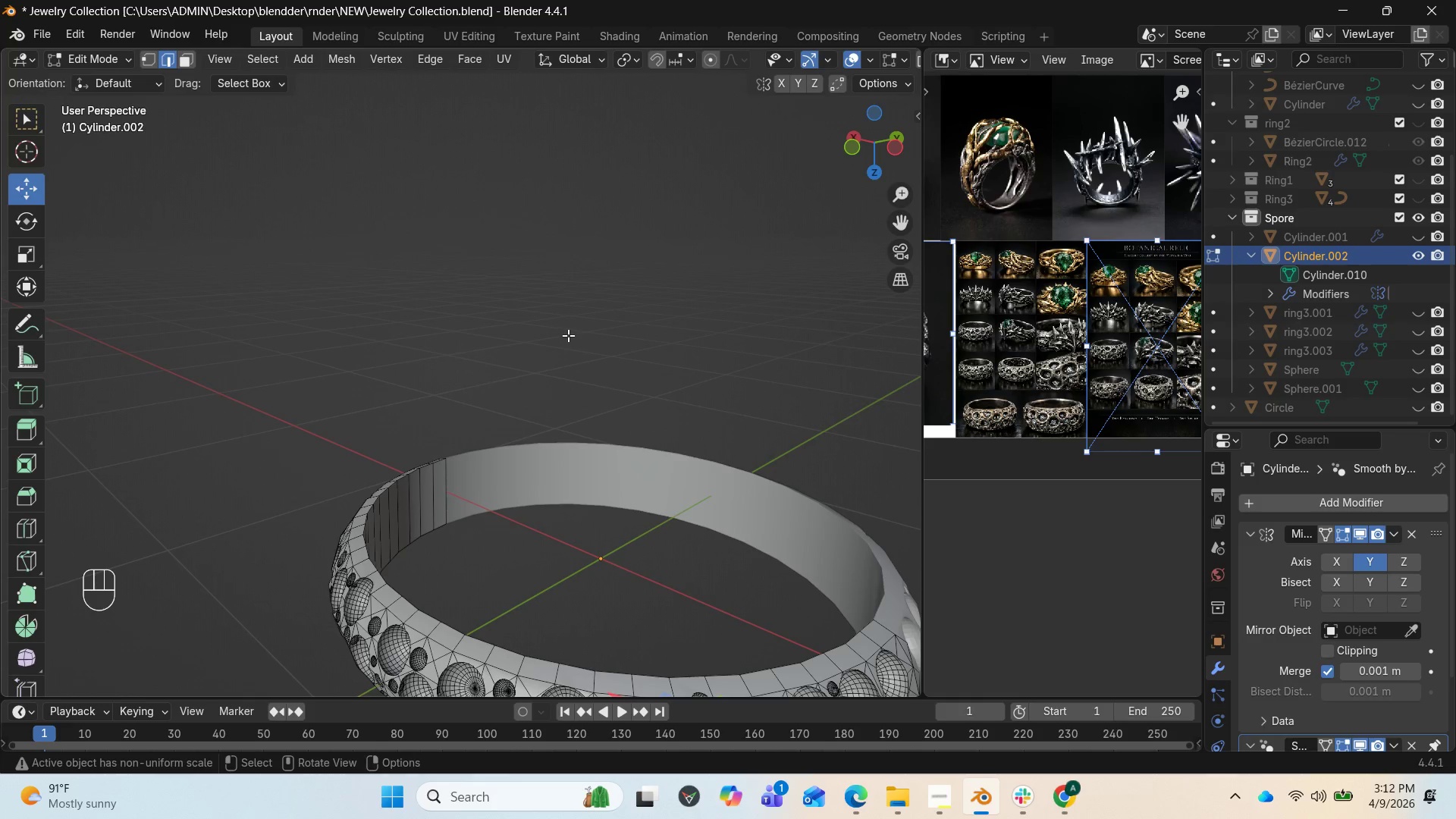 
wait(9.52)
 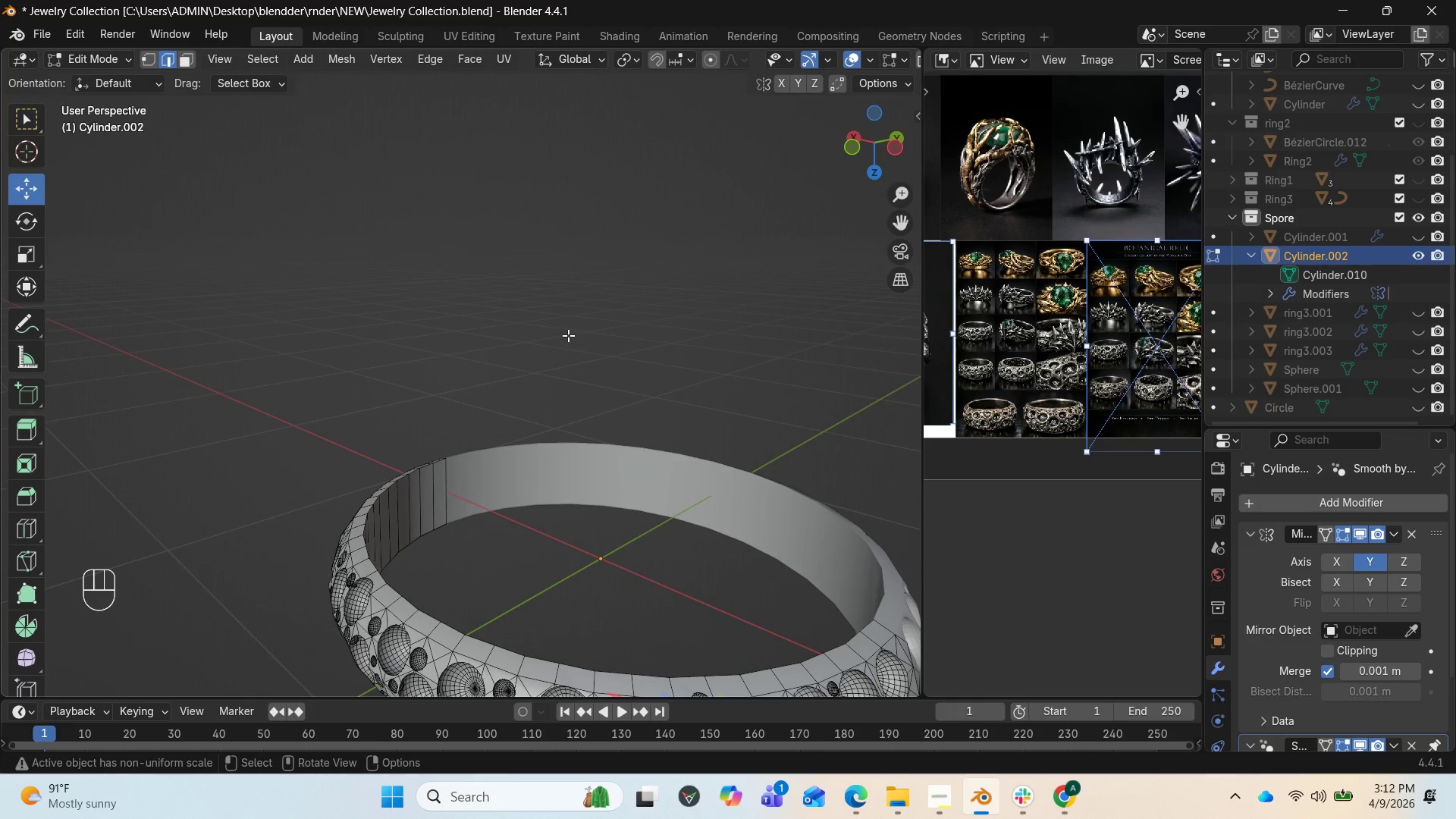 
left_click_drag(start_coordinate=[887, 143], to_coordinate=[167, 261])
 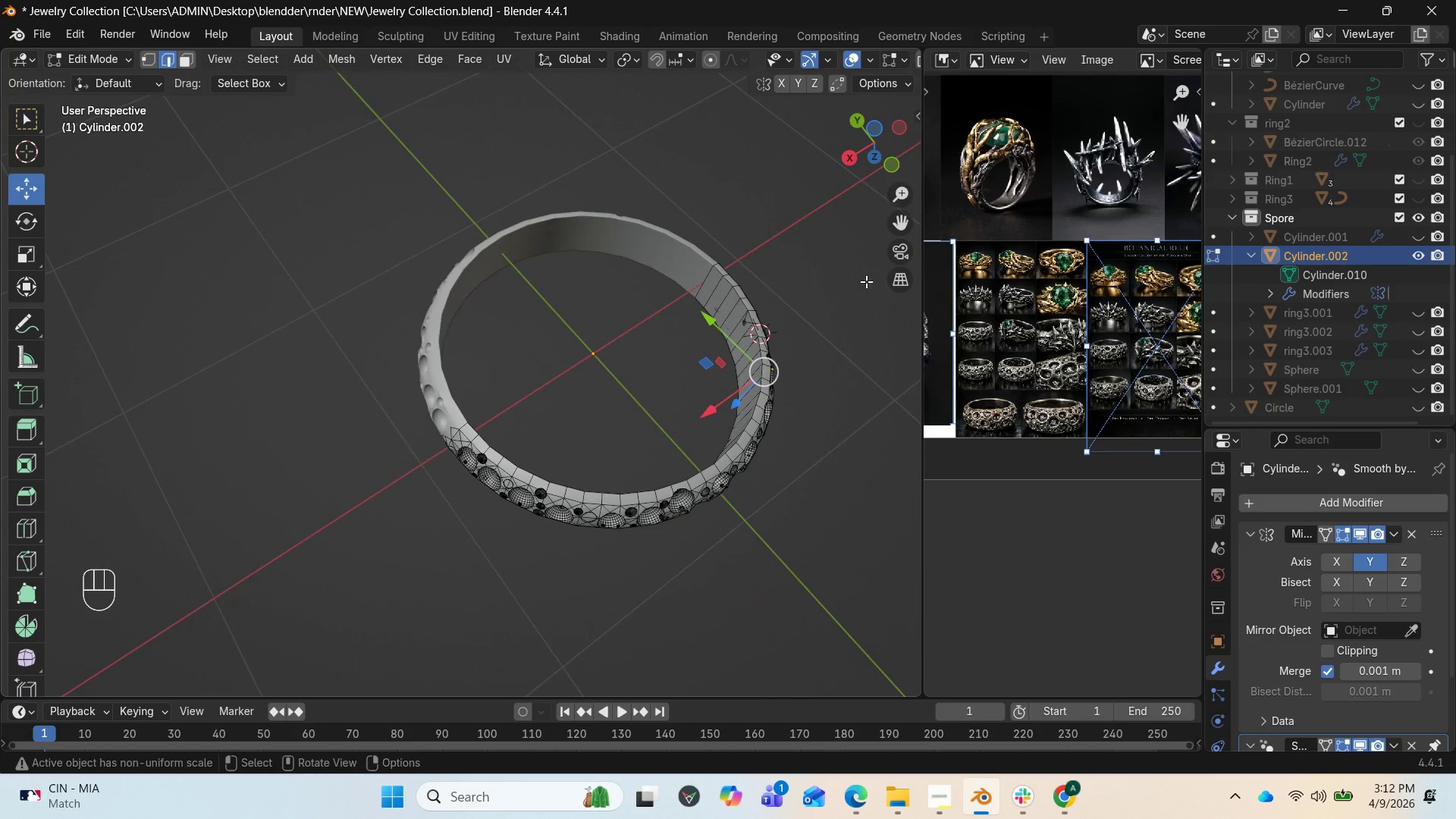 
scroll: coordinate [862, 289], scroll_direction: up, amount: 2.0
 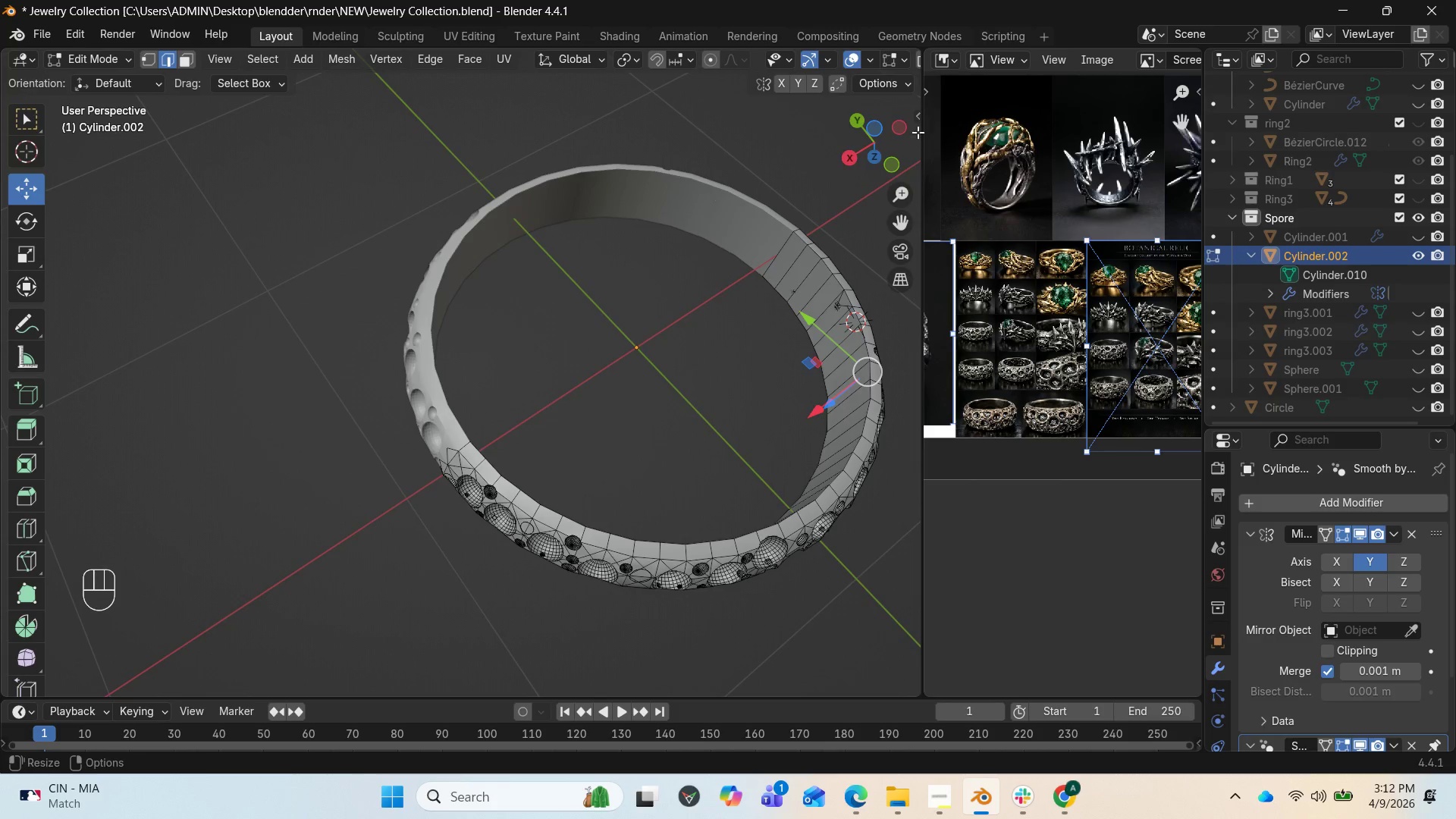 
left_click_drag(start_coordinate=[871, 134], to_coordinate=[635, 620])
 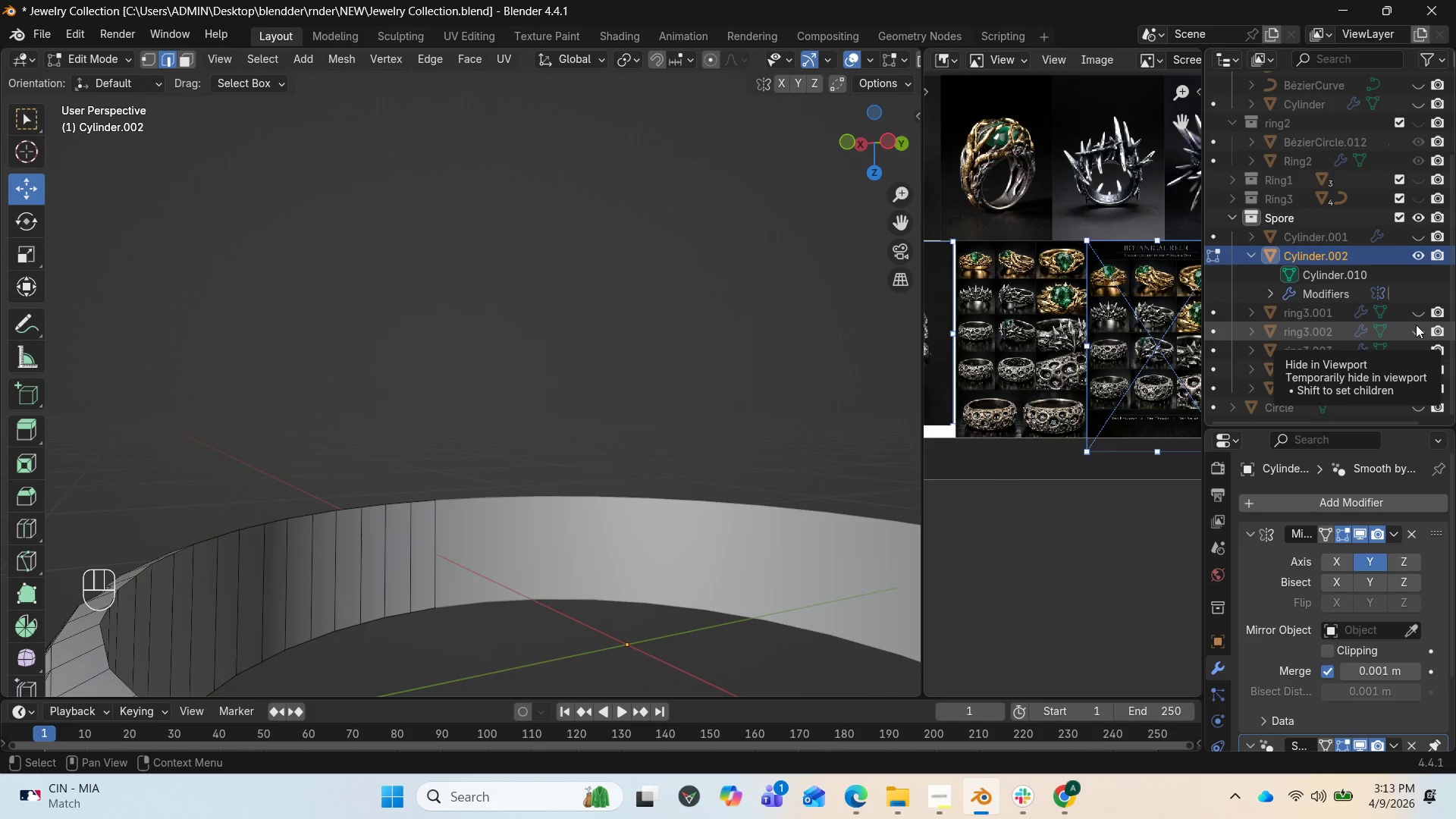 
left_click([1416, 325])
 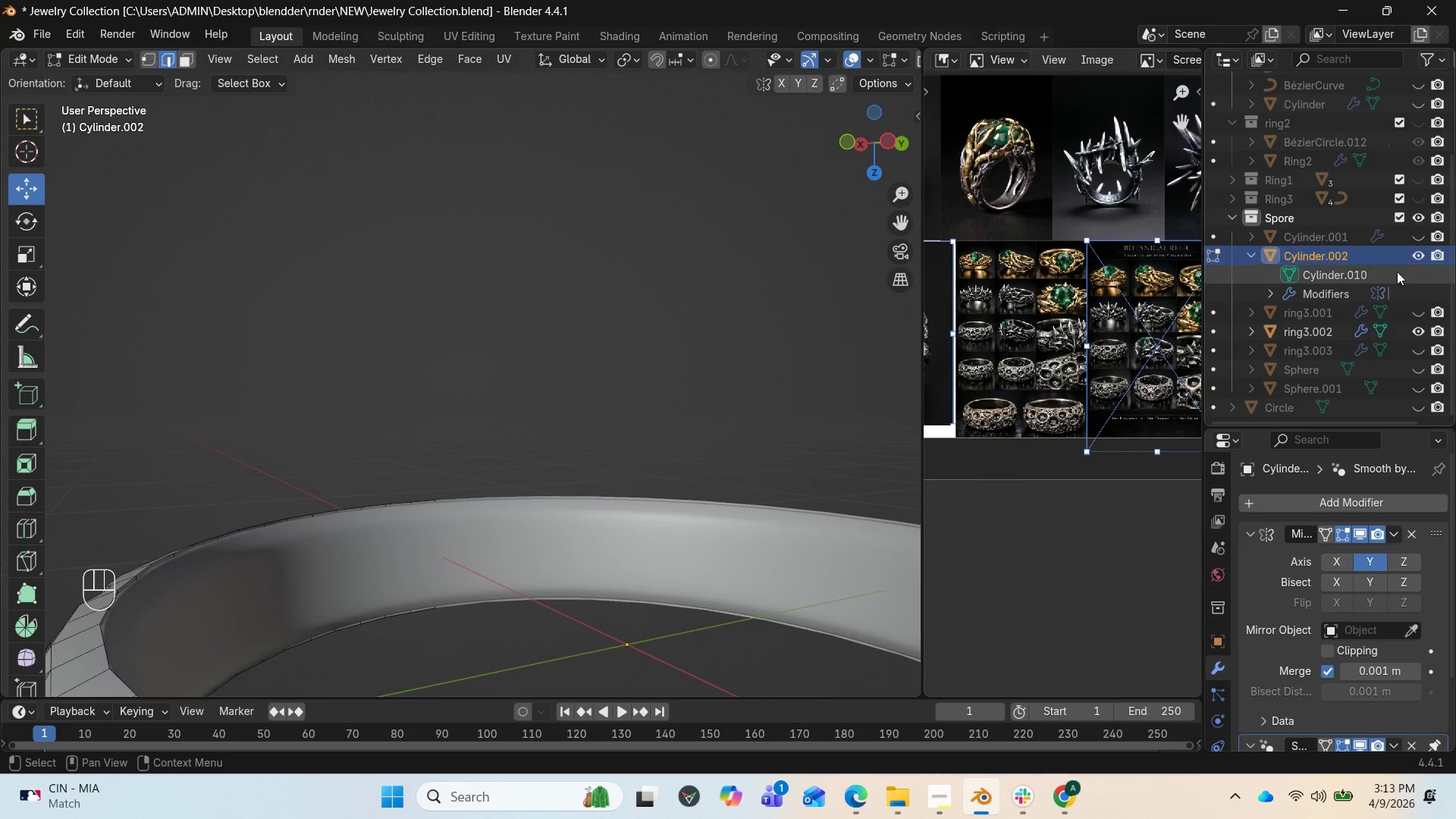 
scroll: coordinate [670, 460], scroll_direction: down, amount: 2.0
 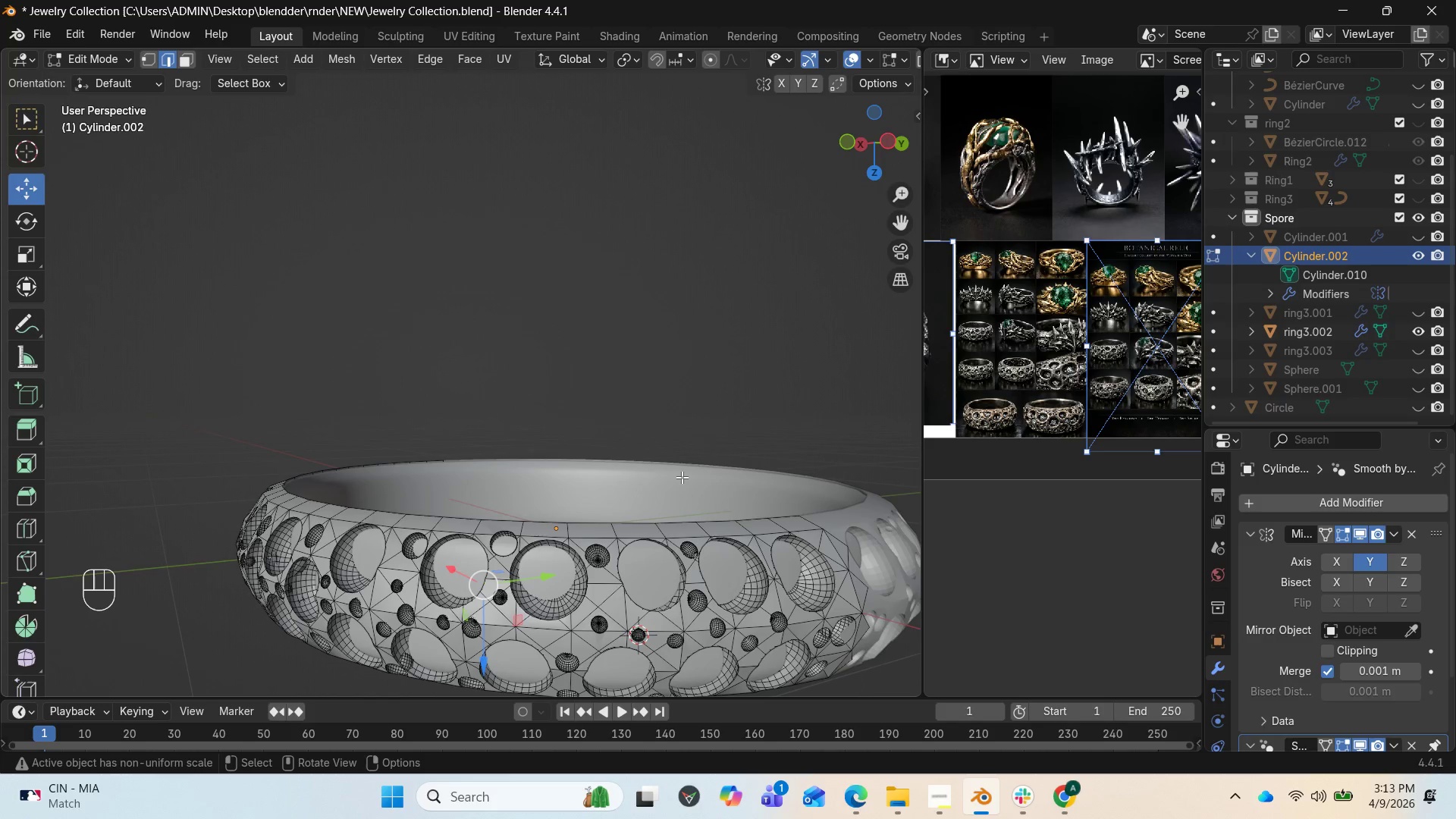 
key(Tab)
 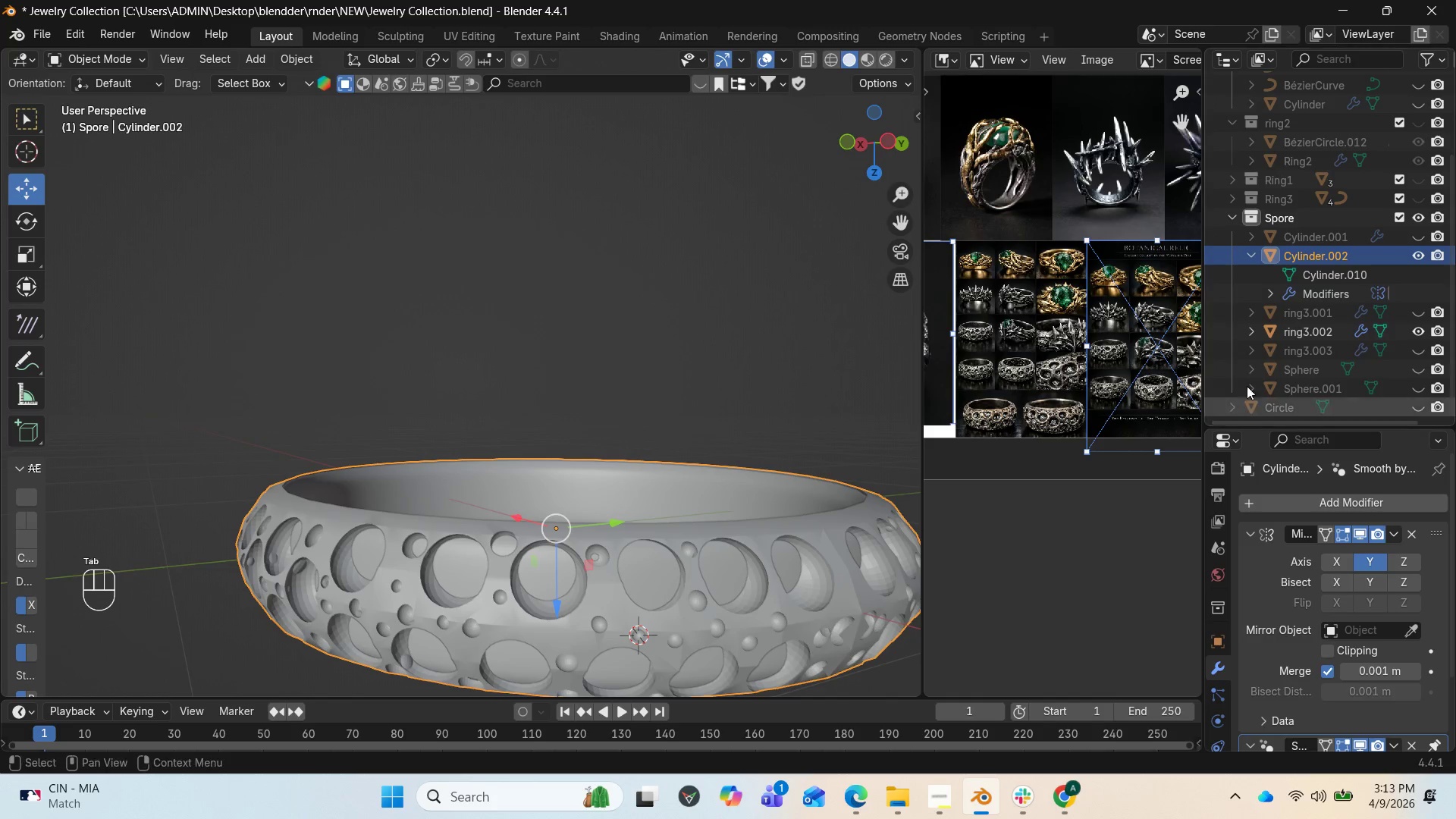 
left_click([1301, 334])
 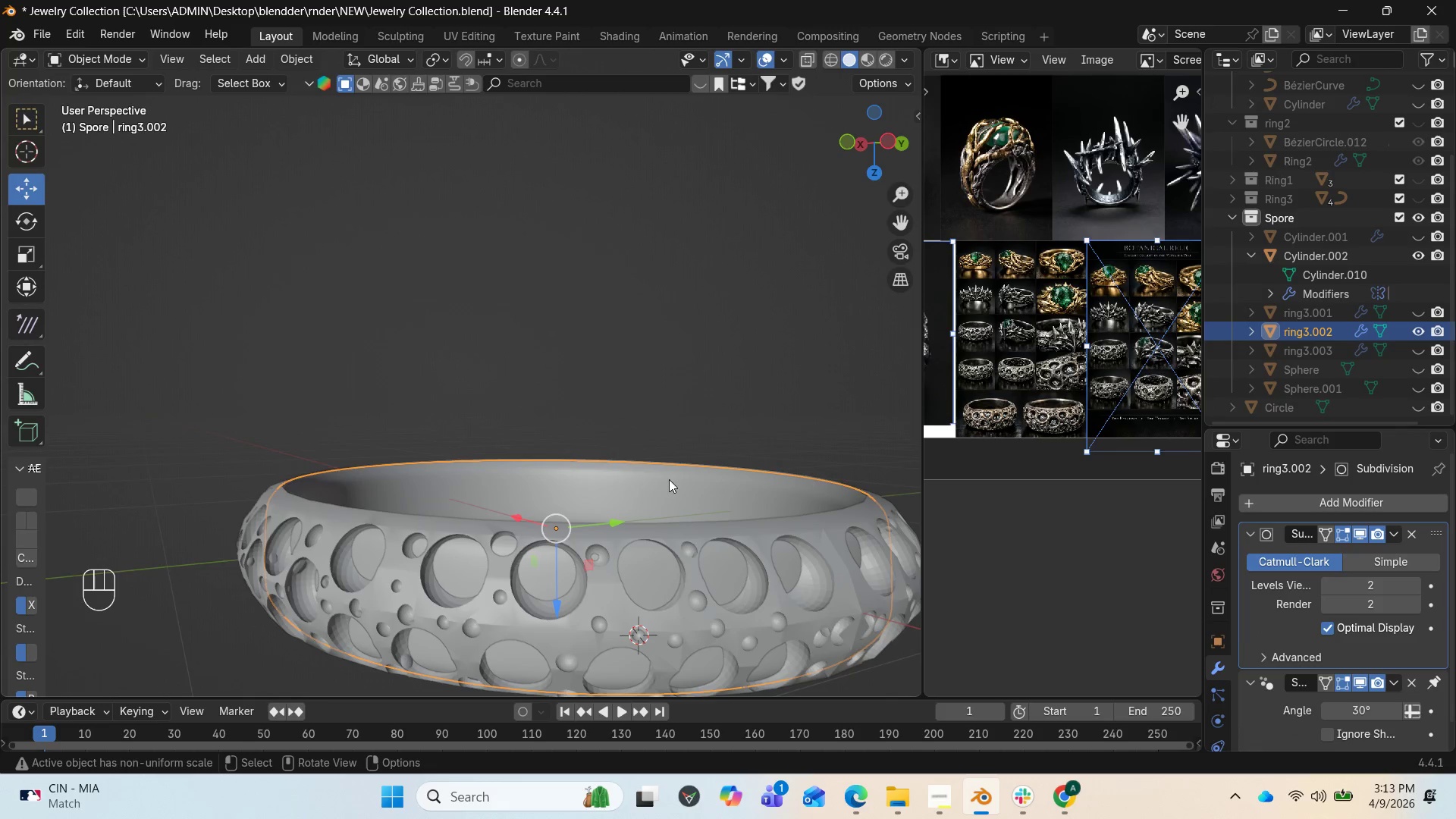 
key(Tab)
 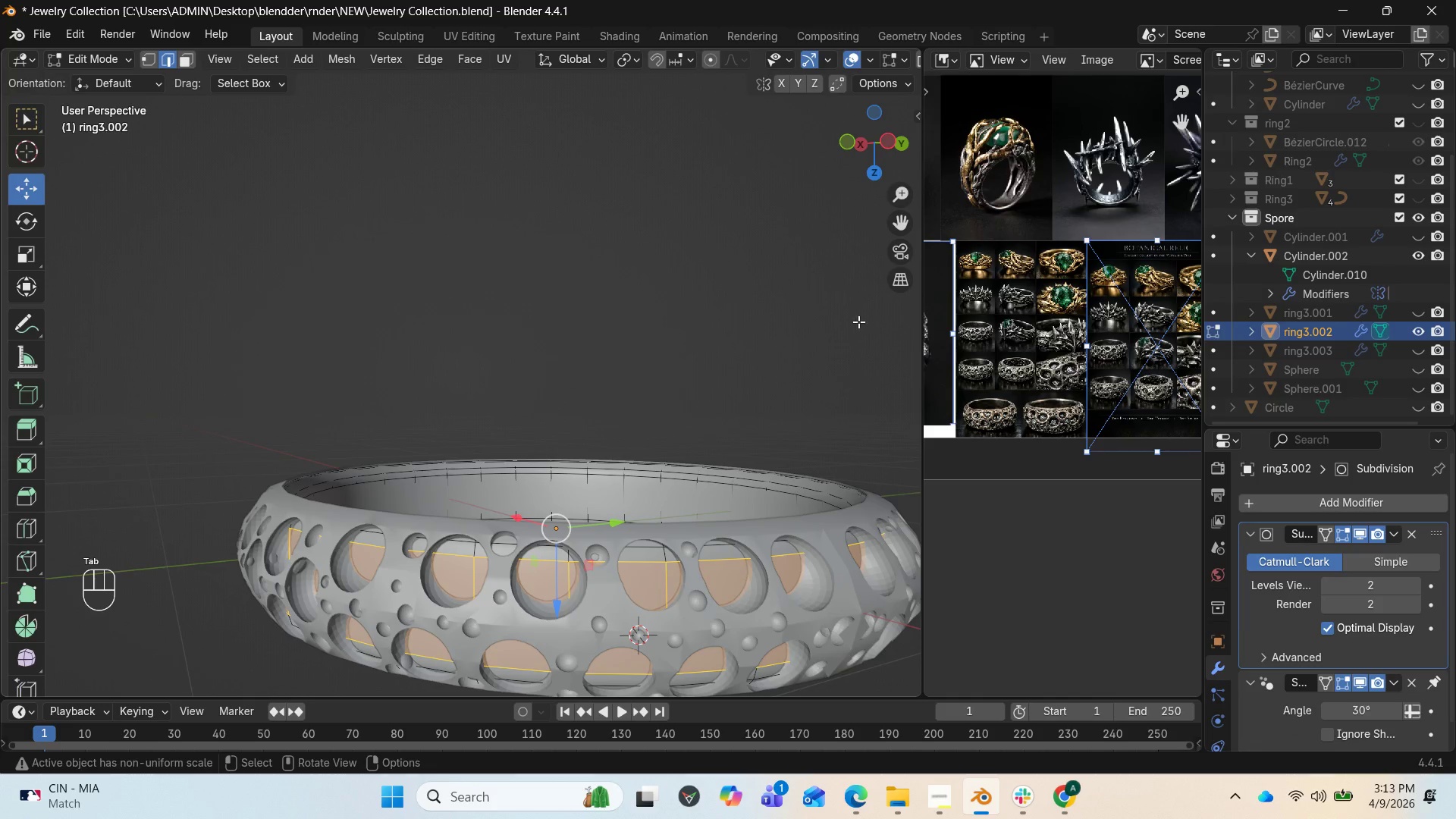 
left_click_drag(start_coordinate=[872, 148], to_coordinate=[833, 180])
 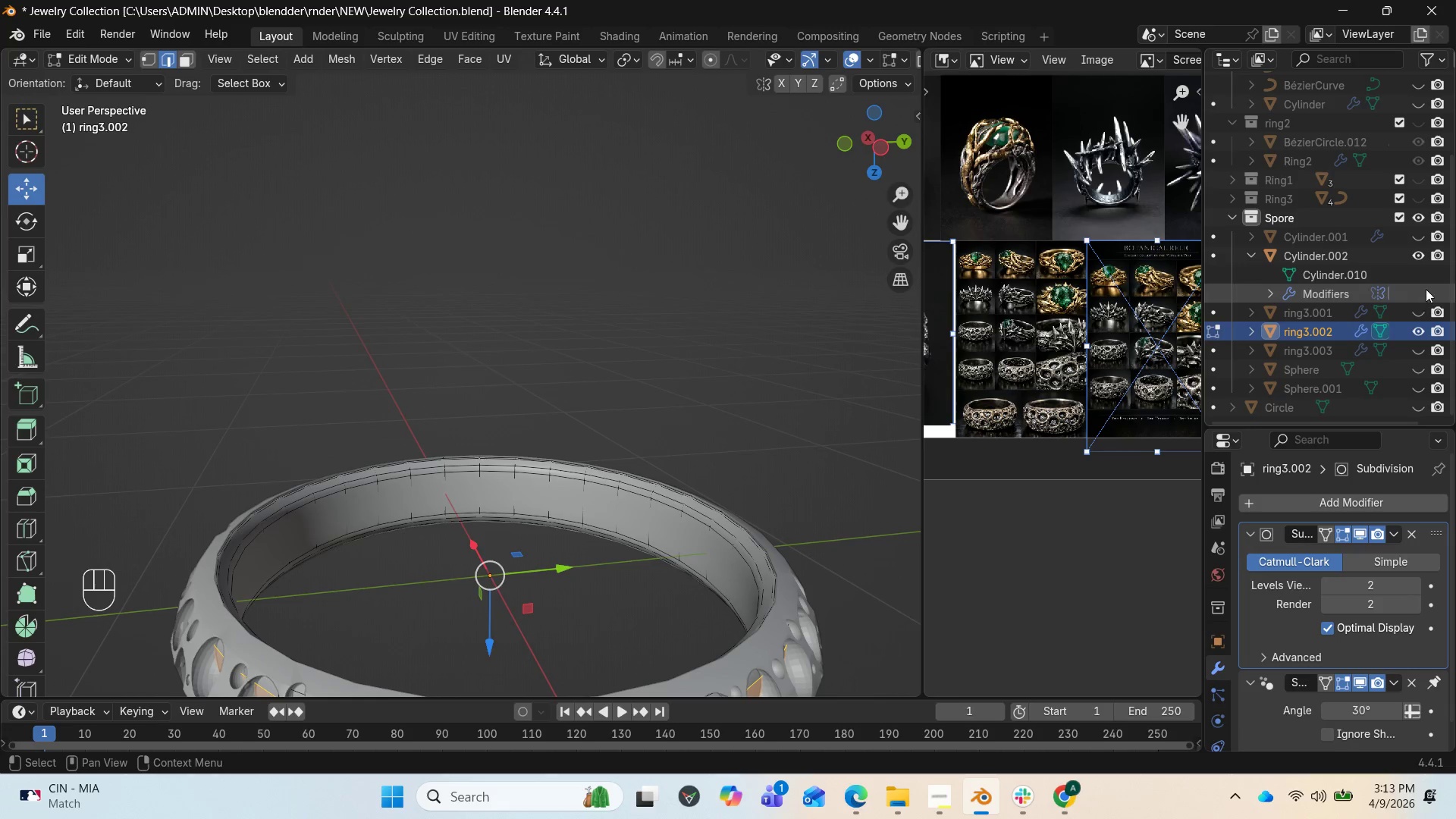 
mouse_move([1400, 275])
 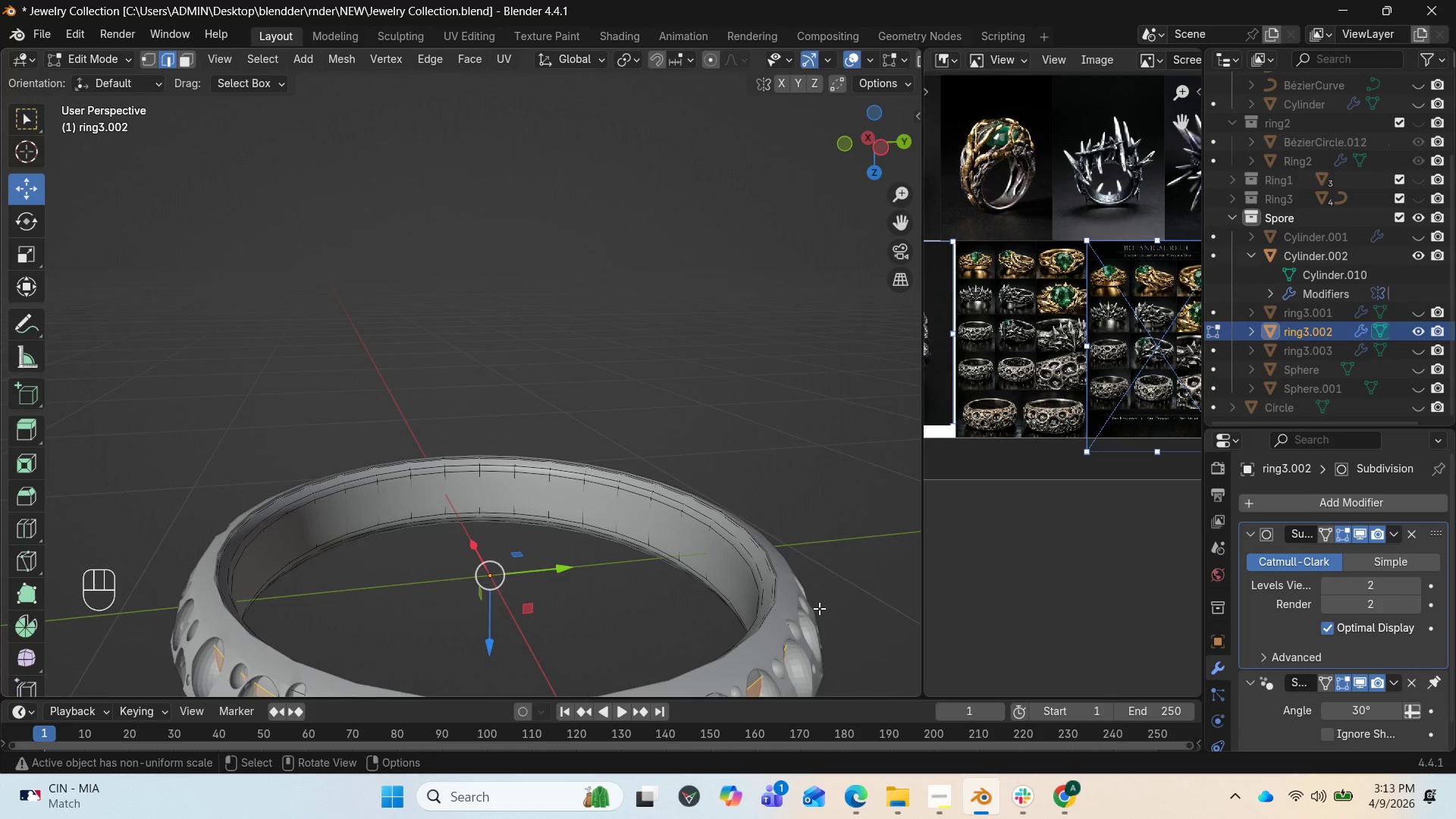 
type(as)
 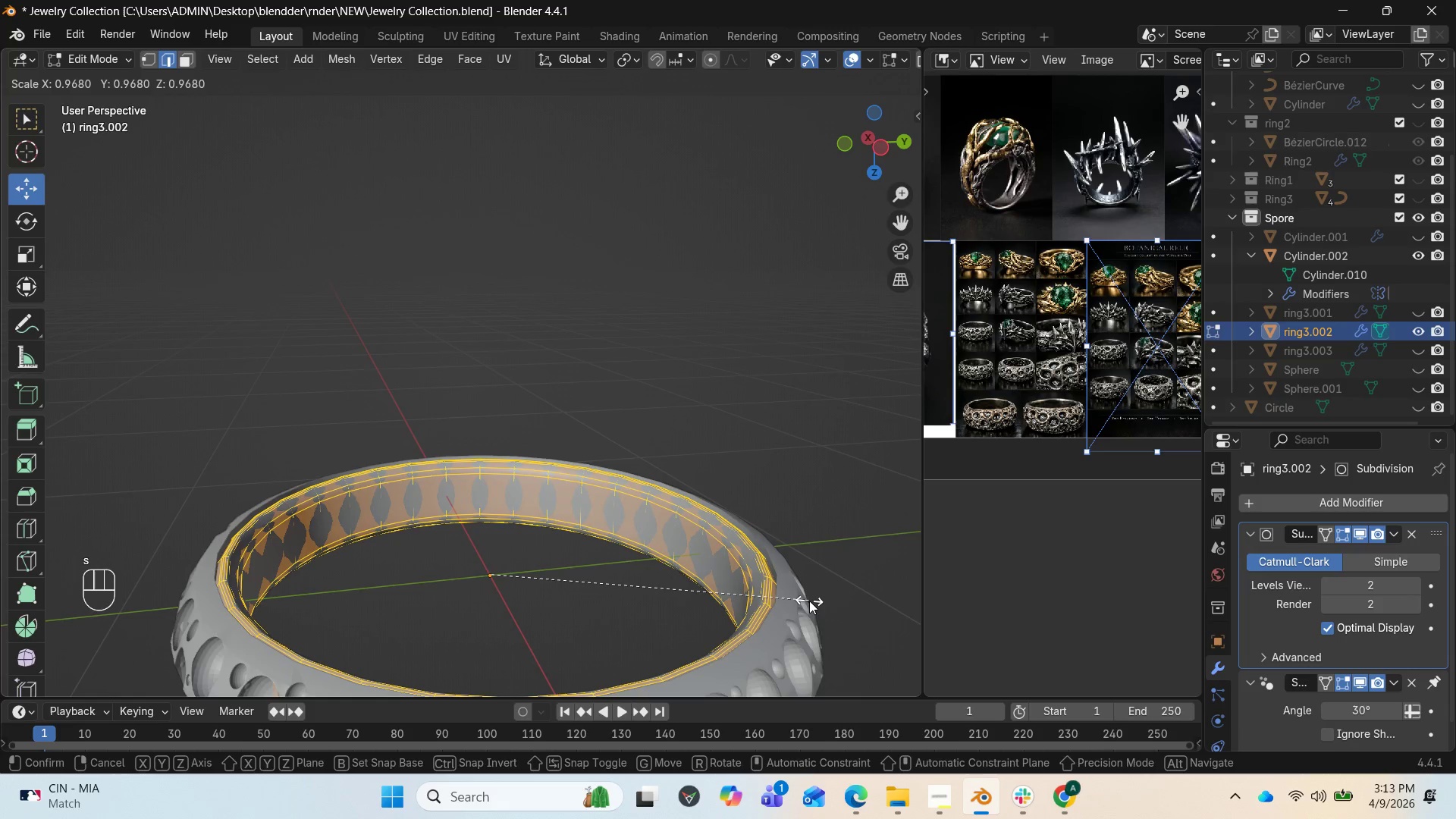 
left_click([808, 601])
 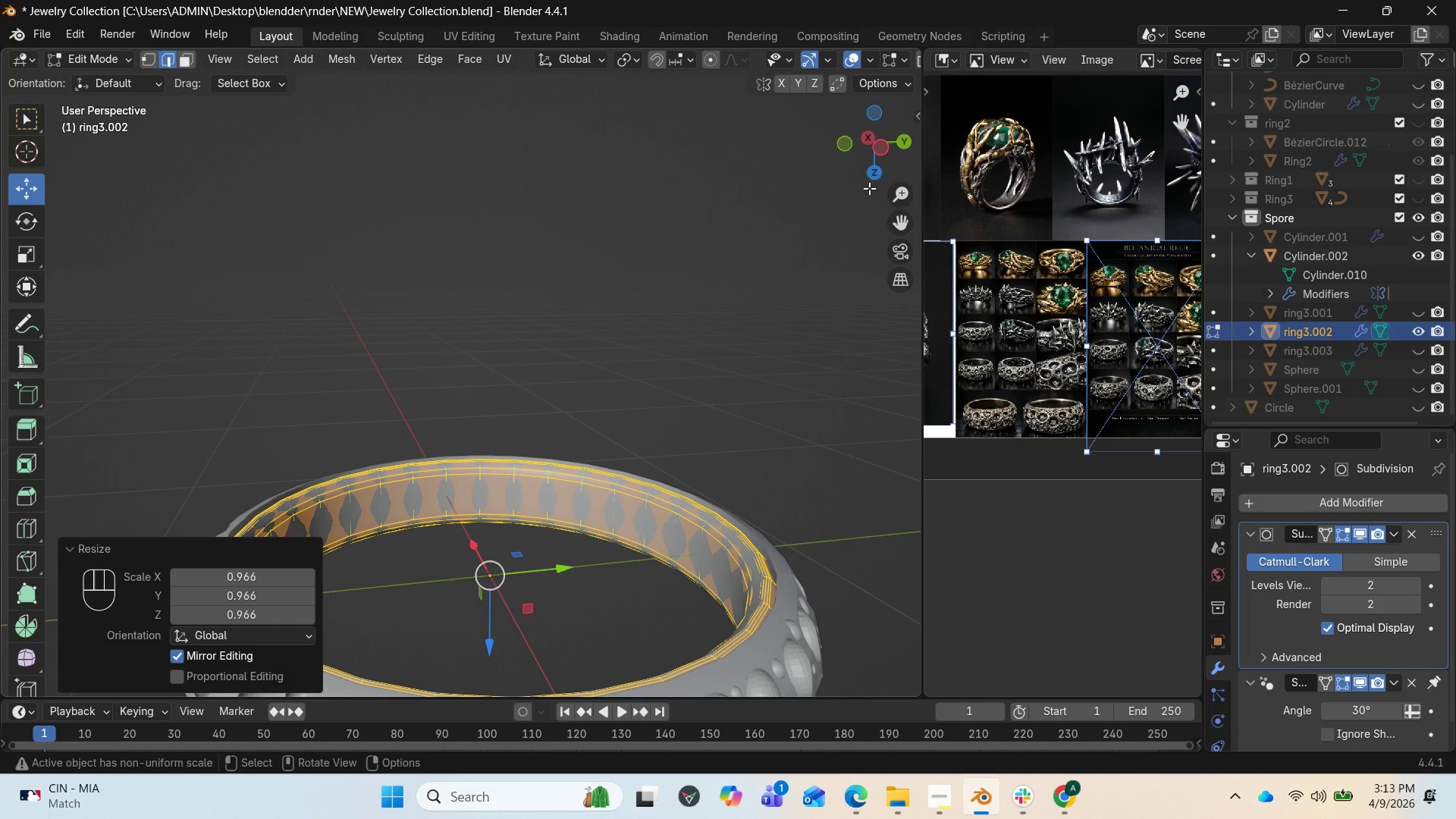 
left_click_drag(start_coordinate=[874, 163], to_coordinate=[890, 162])
 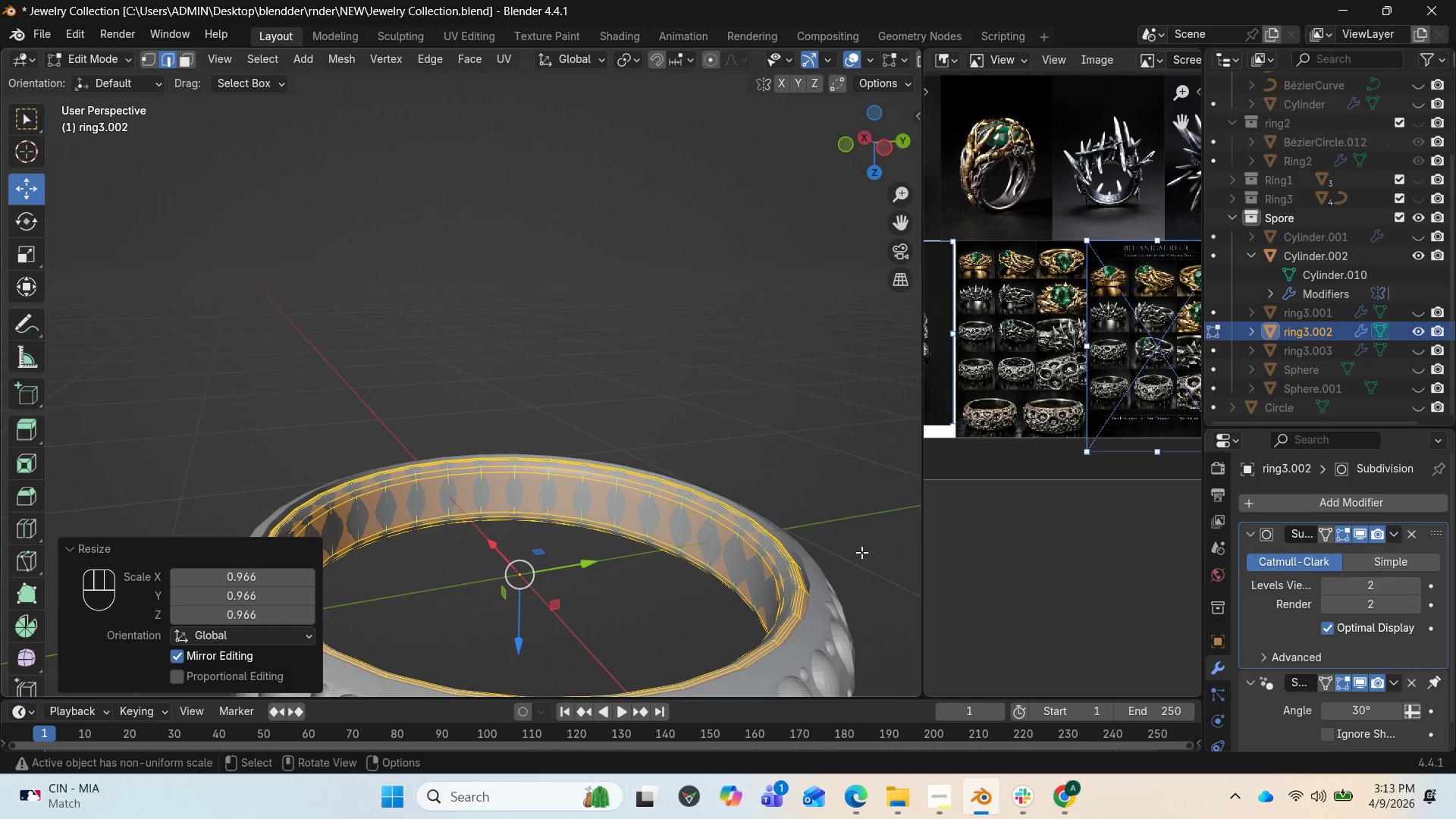 
key(S)
 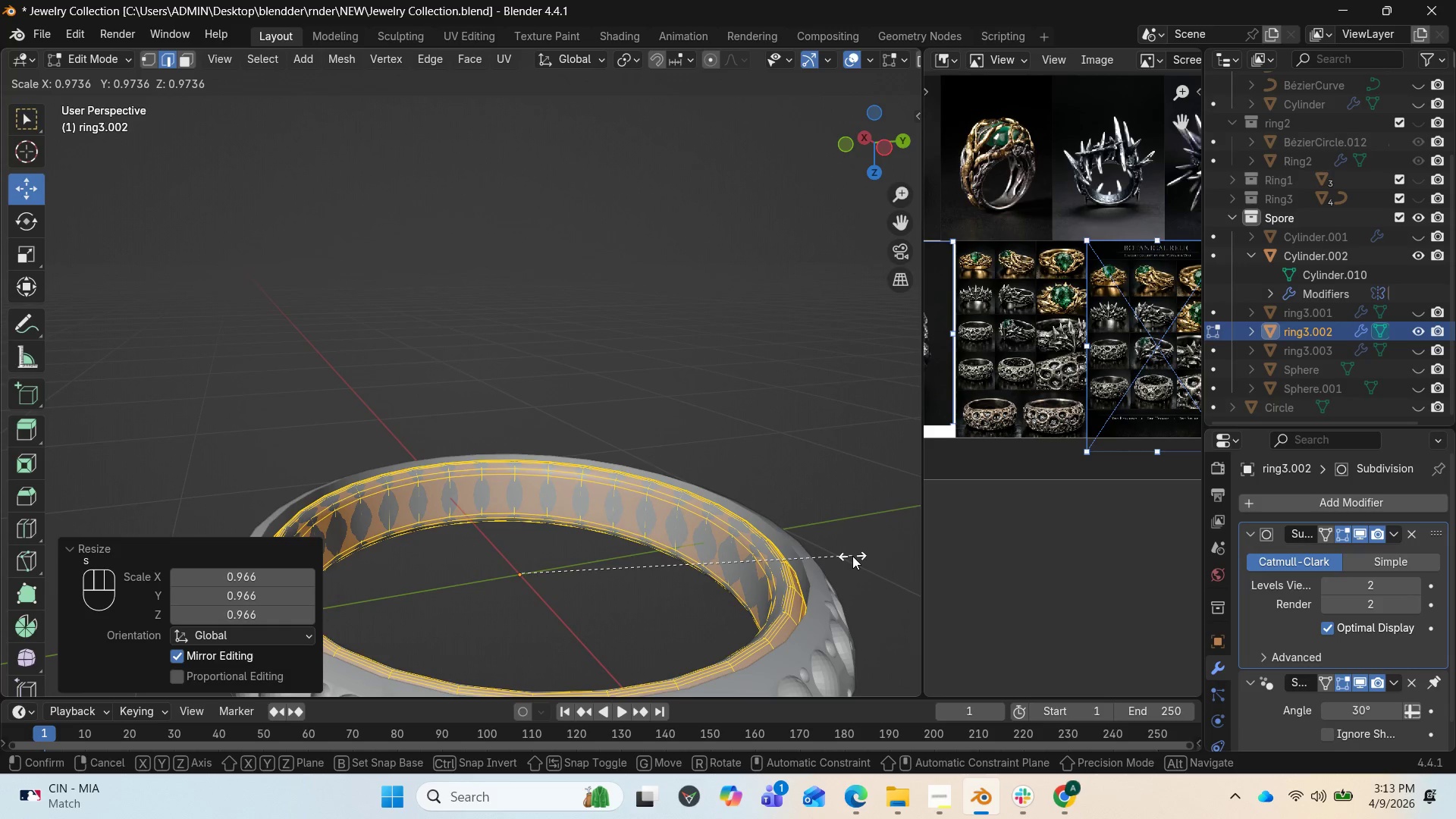 
left_click([852, 556])
 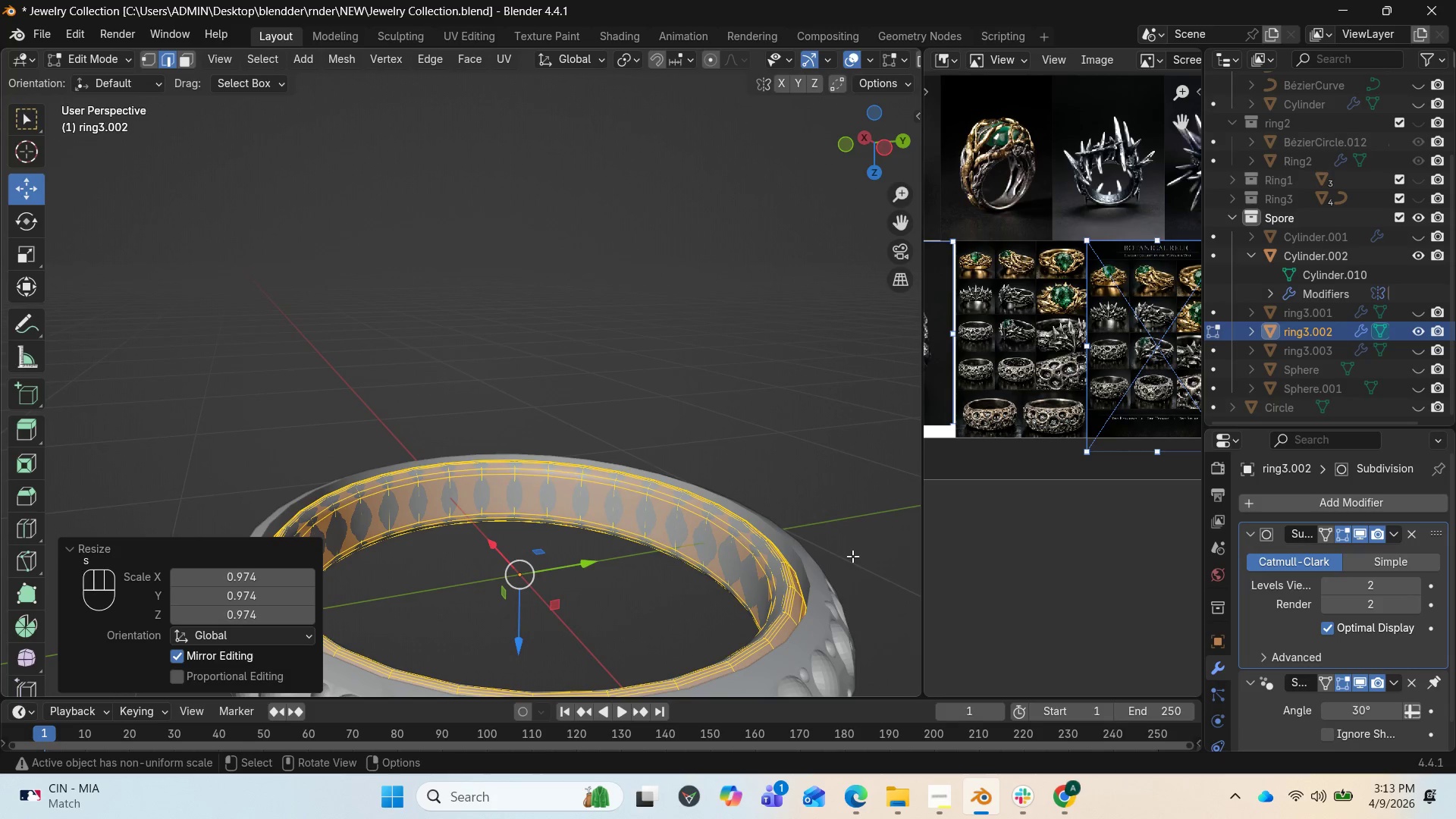 
key(Control+Z)
 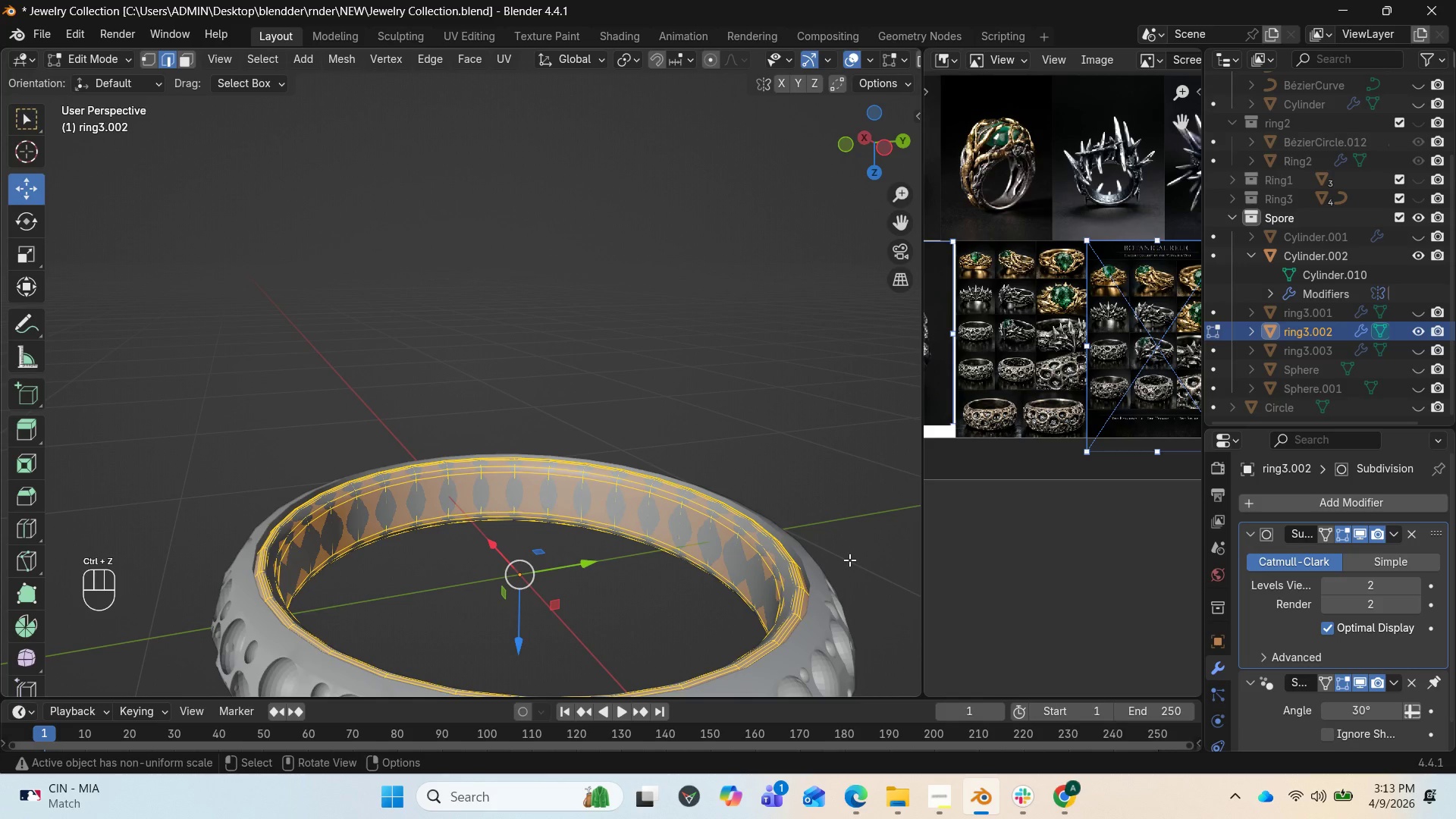 
key(Control+Z)
 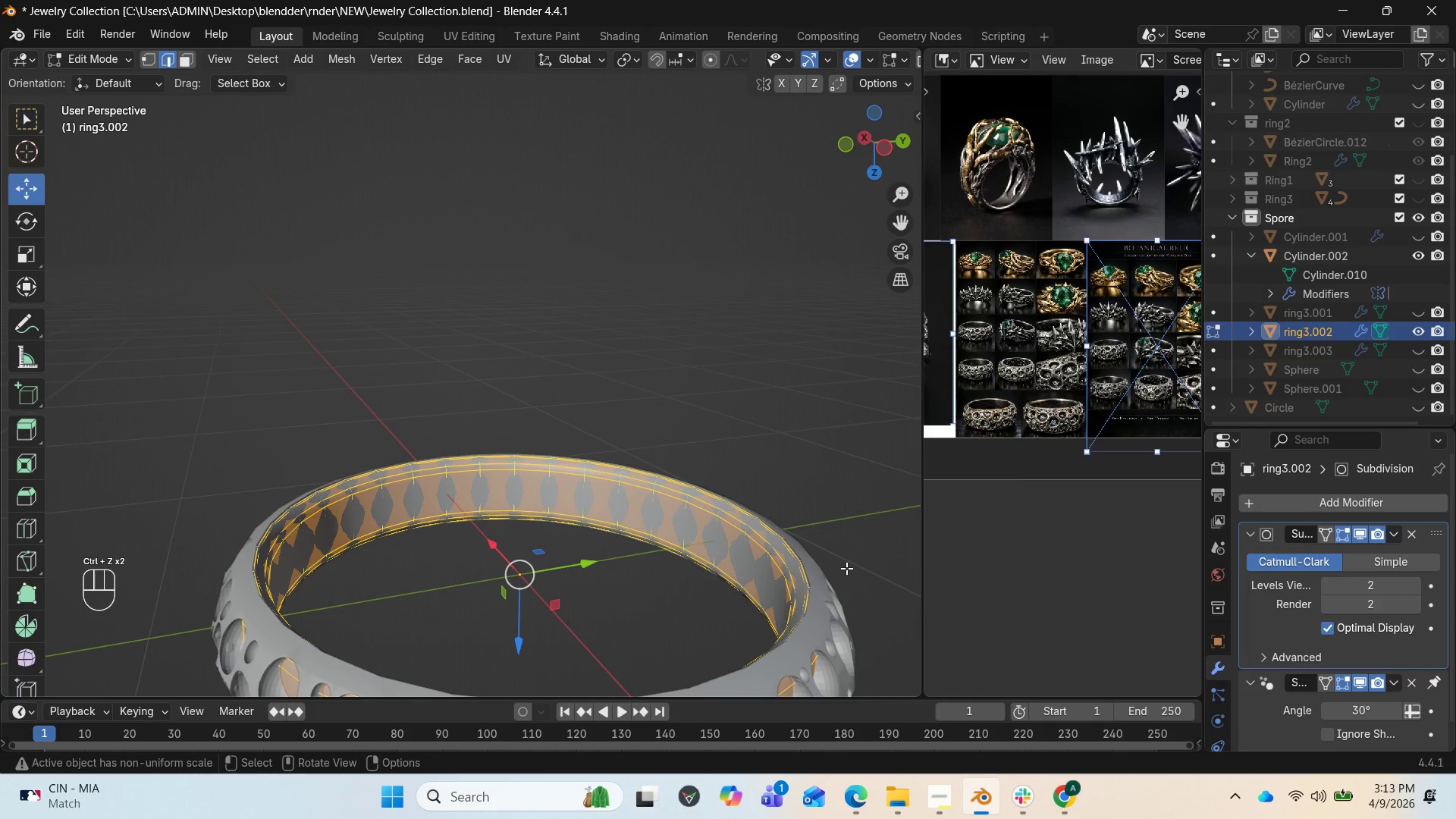 
type(sZ)
 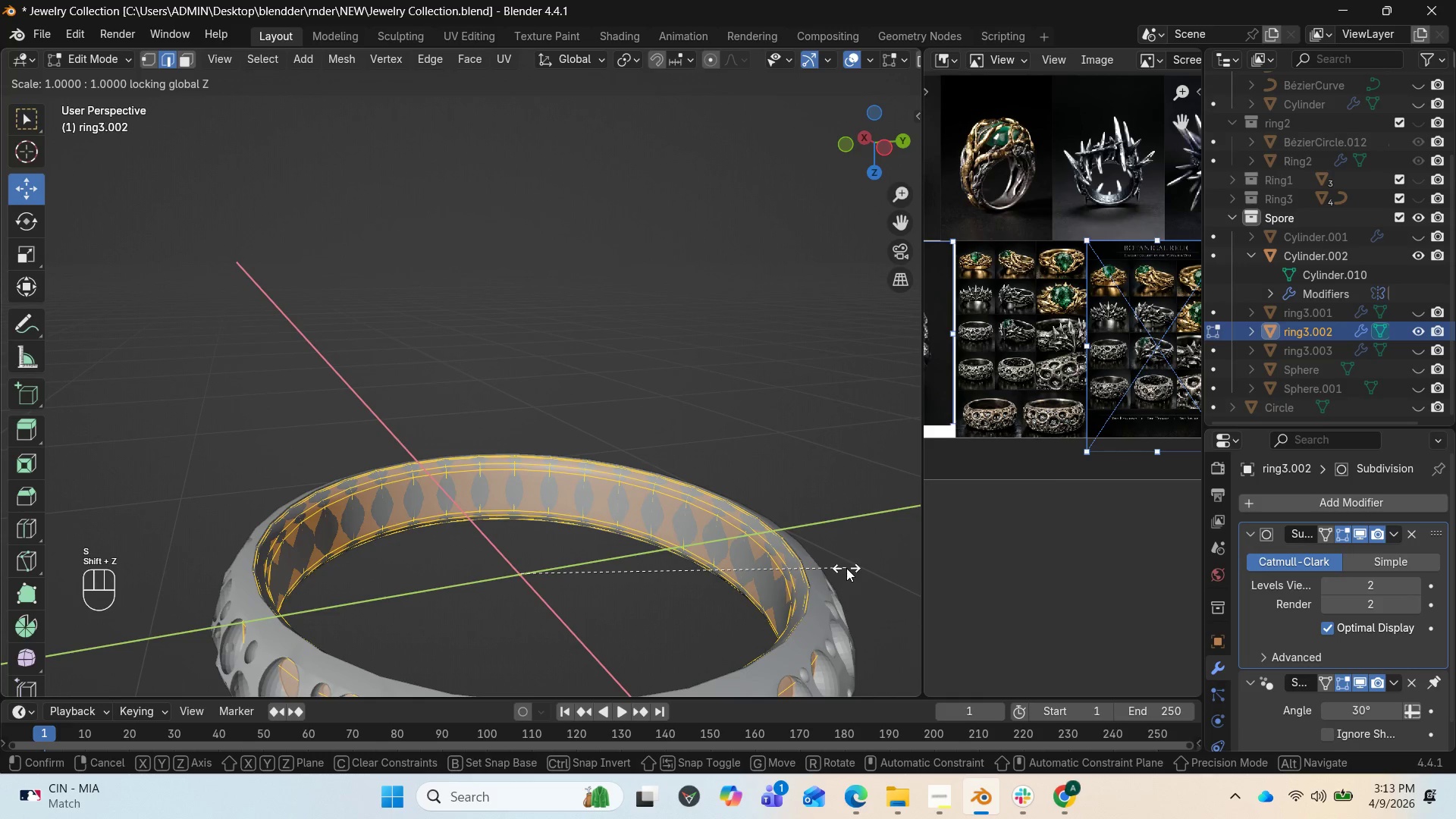 
wait(5.53)
 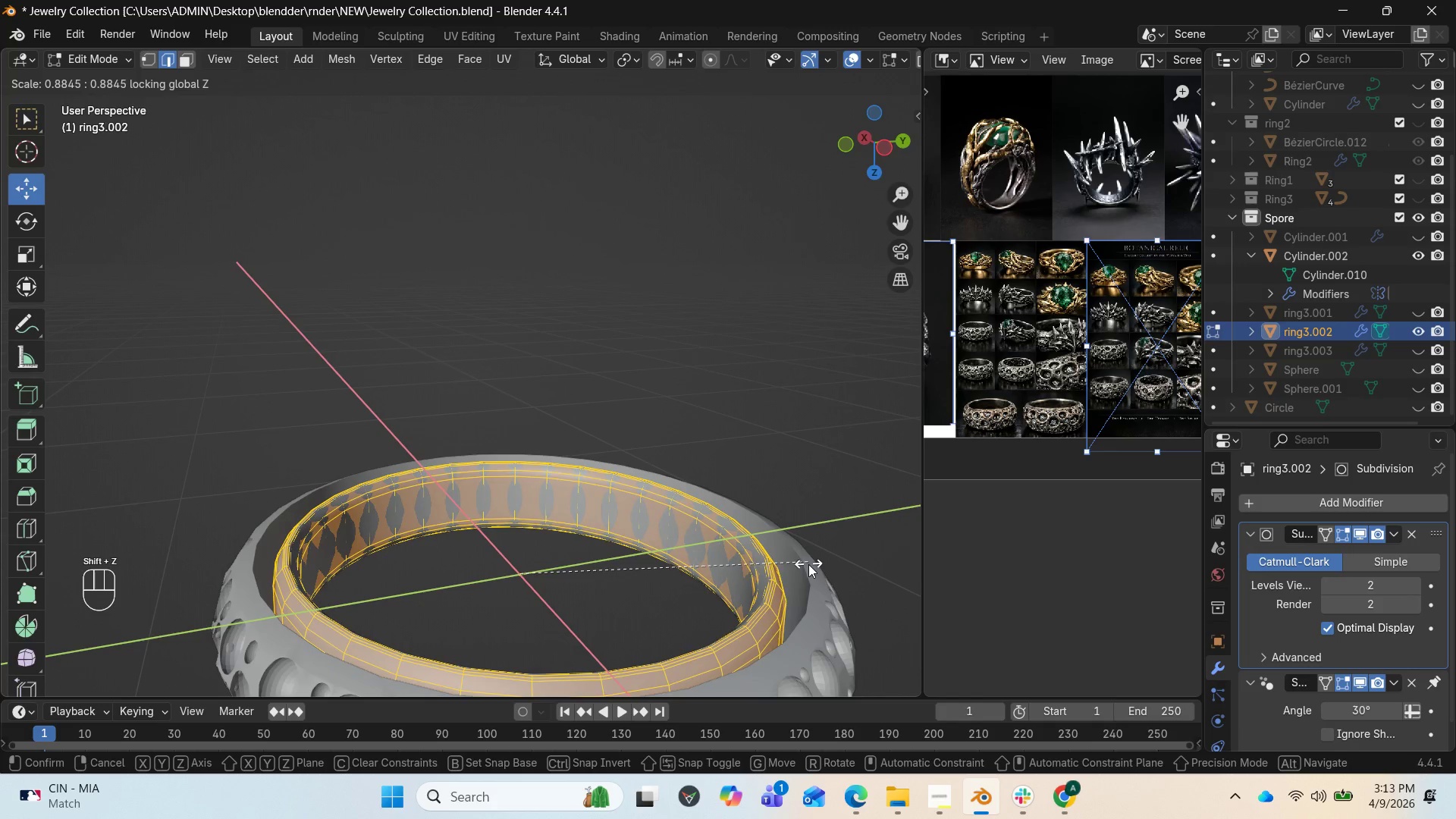 
left_click([833, 607])
 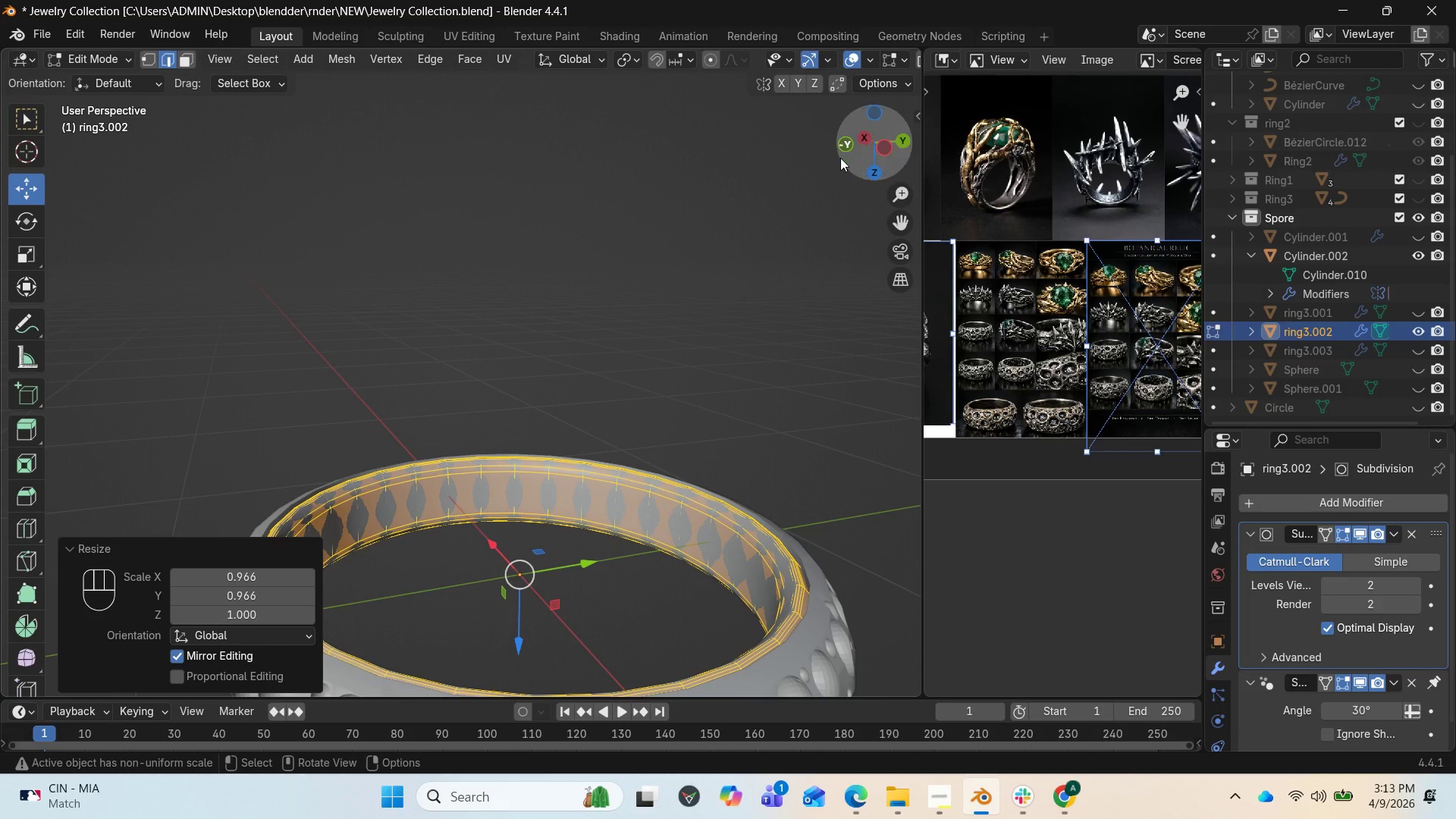 
left_click_drag(start_coordinate=[838, 142], to_coordinate=[827, 96])
 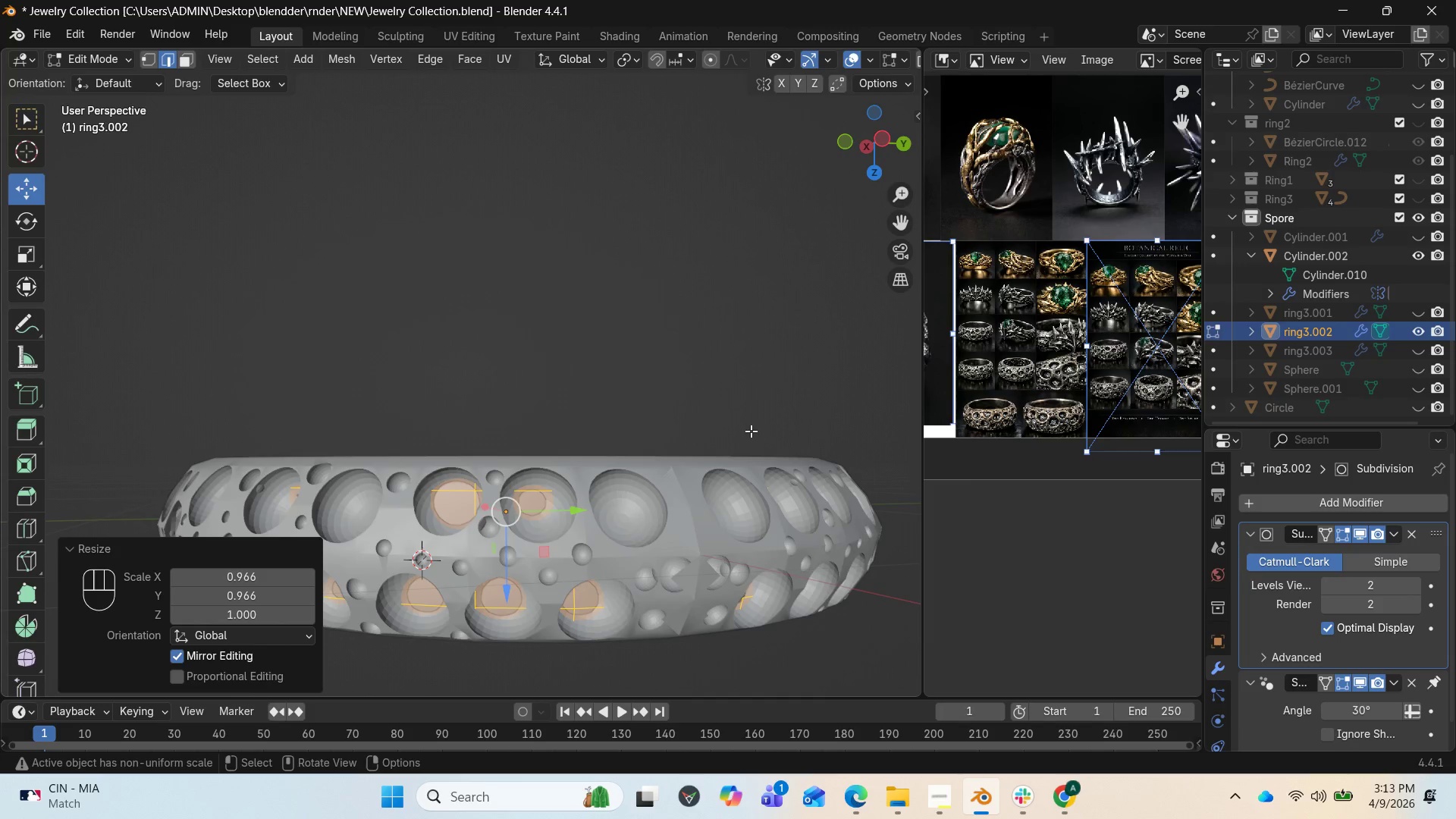 
type(sZ)
 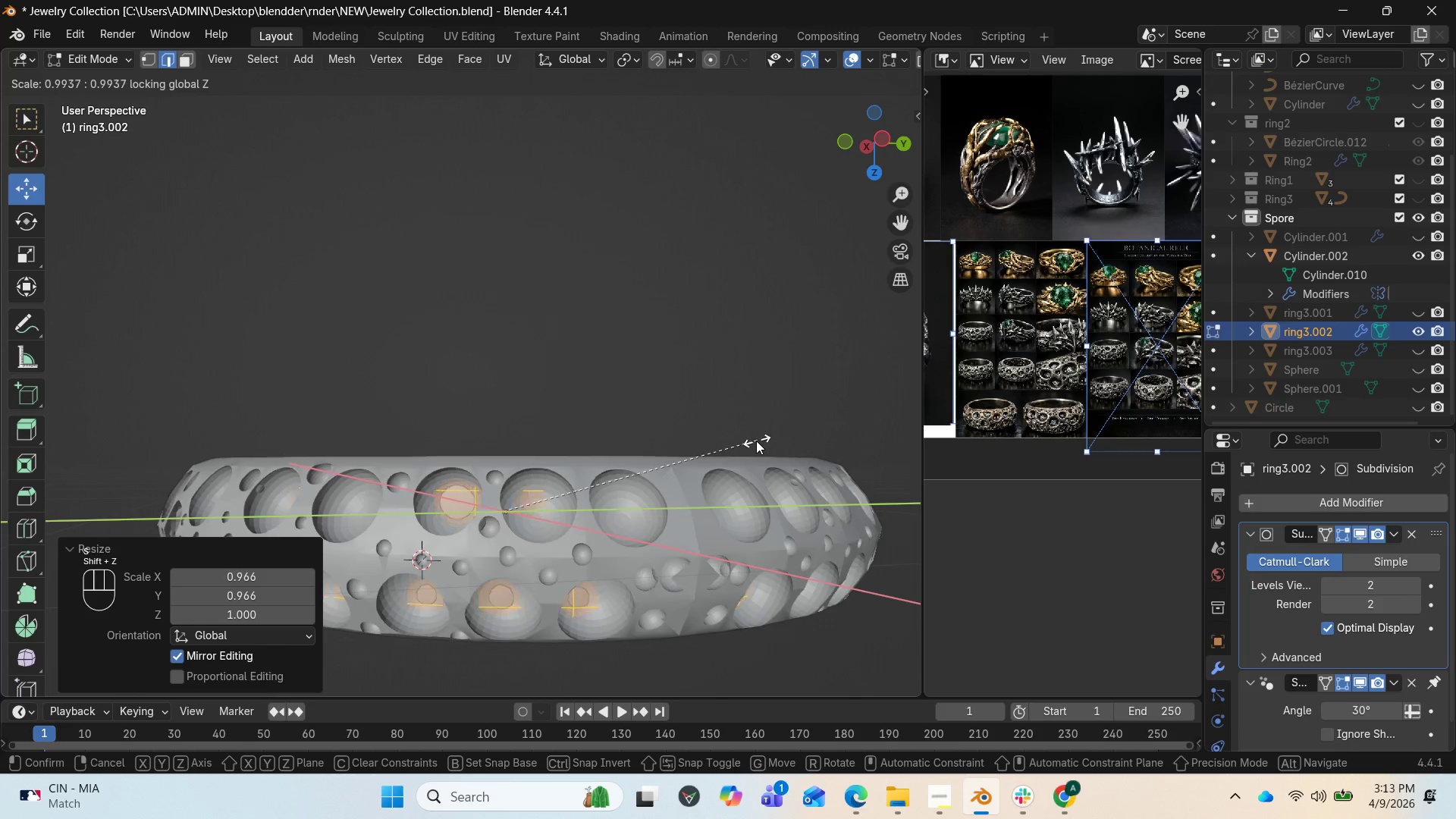 
left_click([754, 446])
 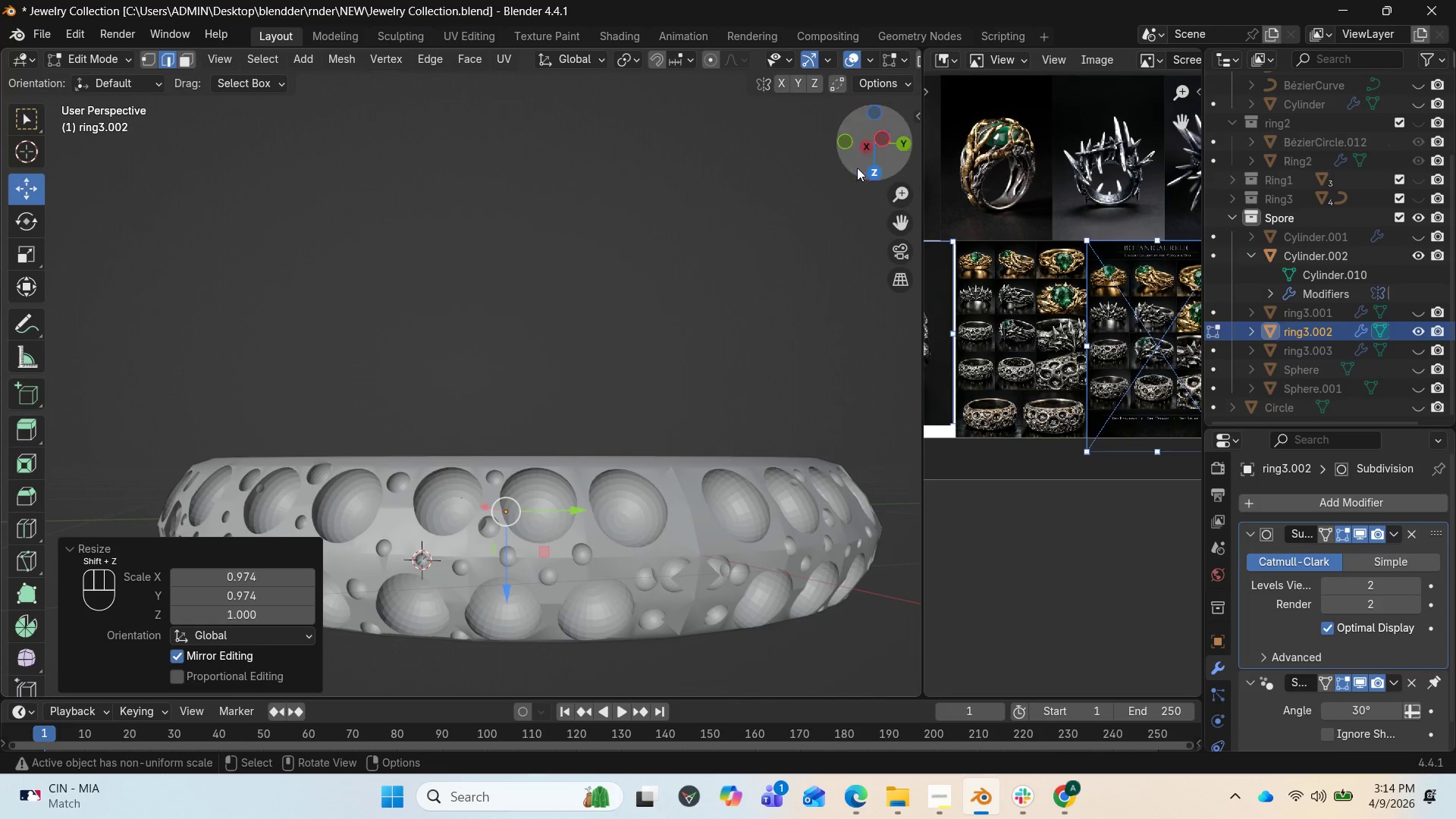 
left_click_drag(start_coordinate=[862, 153], to_coordinate=[912, 215])
 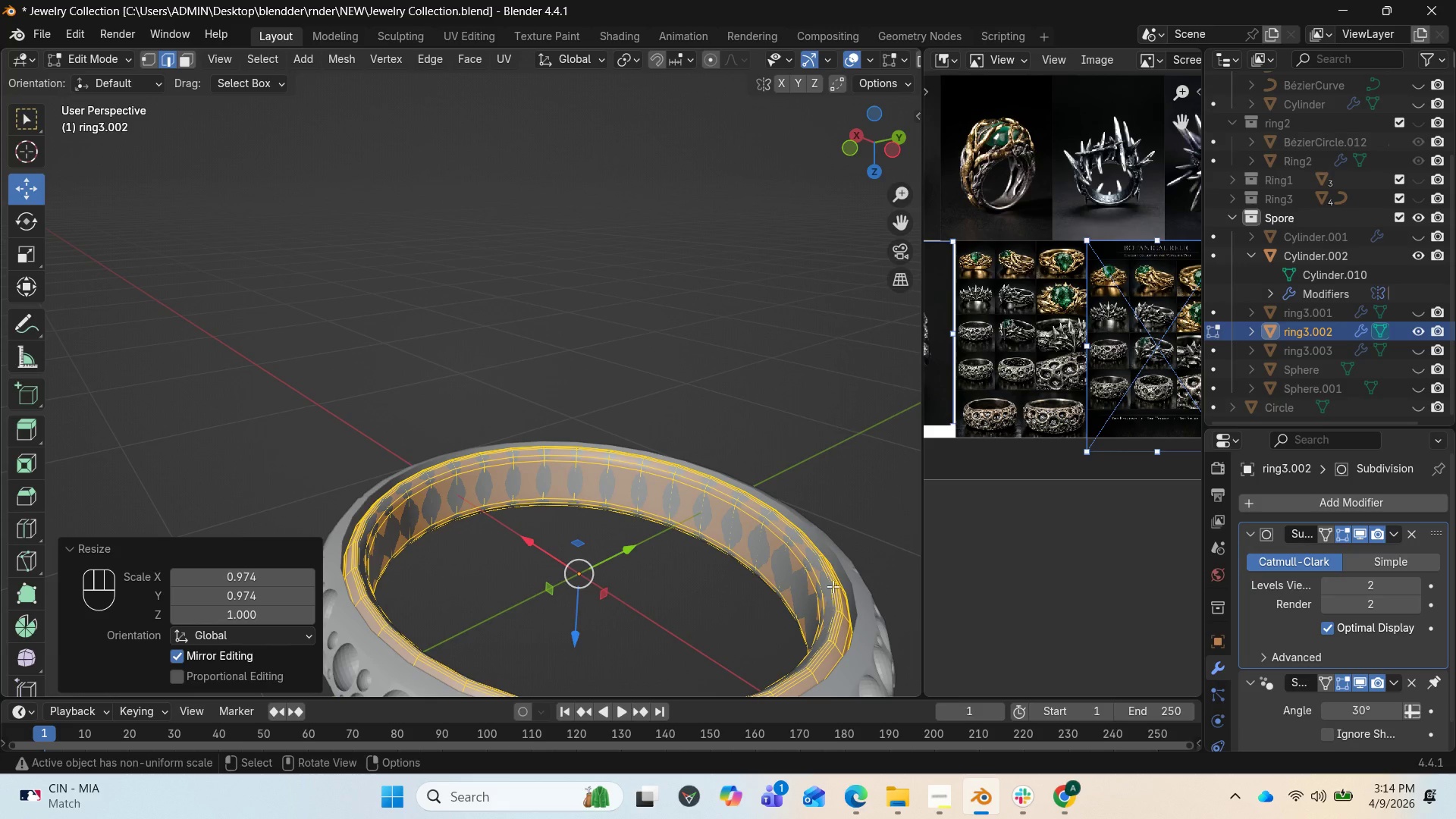 
wait(7.28)
 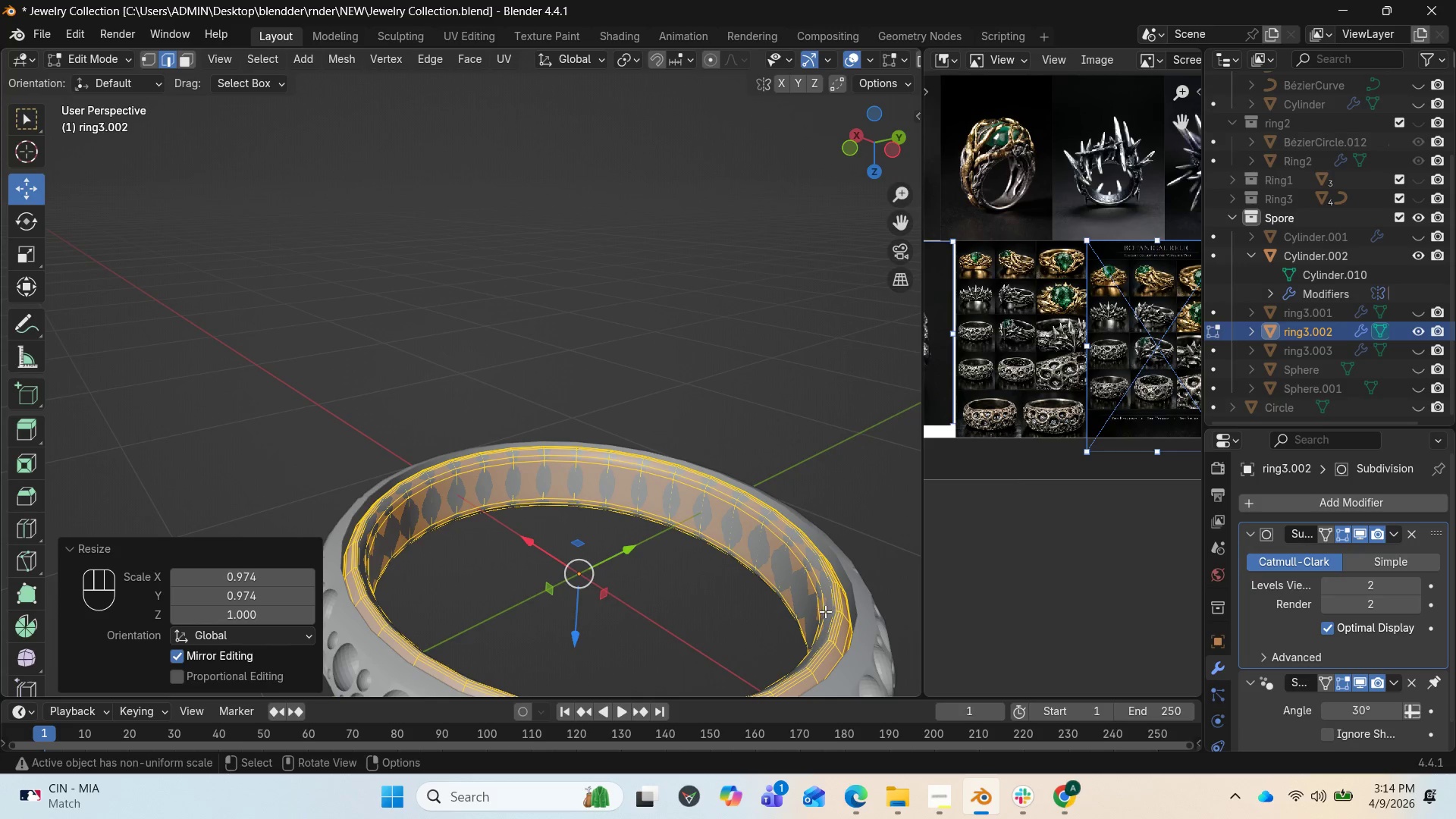 
left_click([837, 624])
 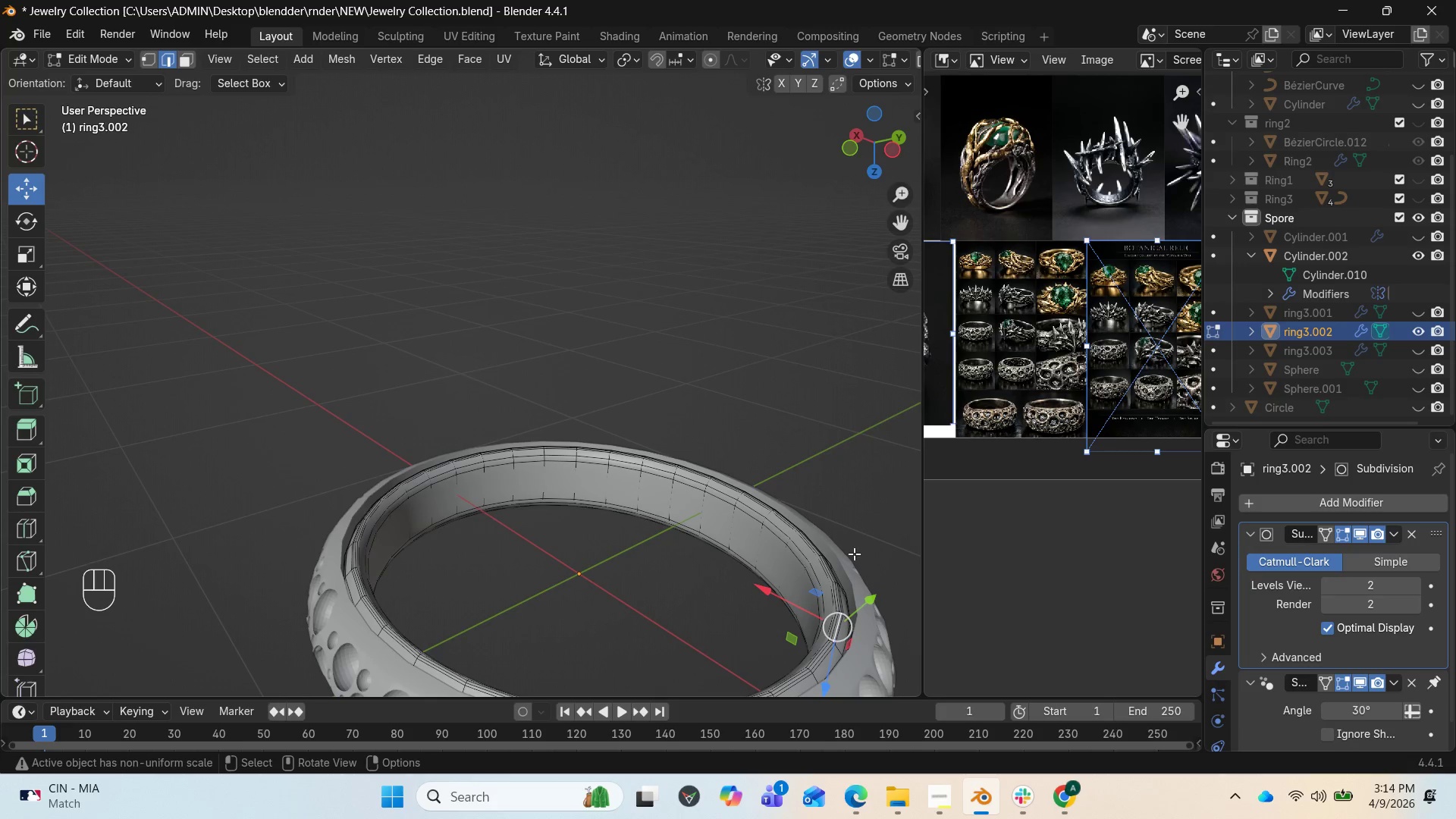 
key(NumpadDecimal)
 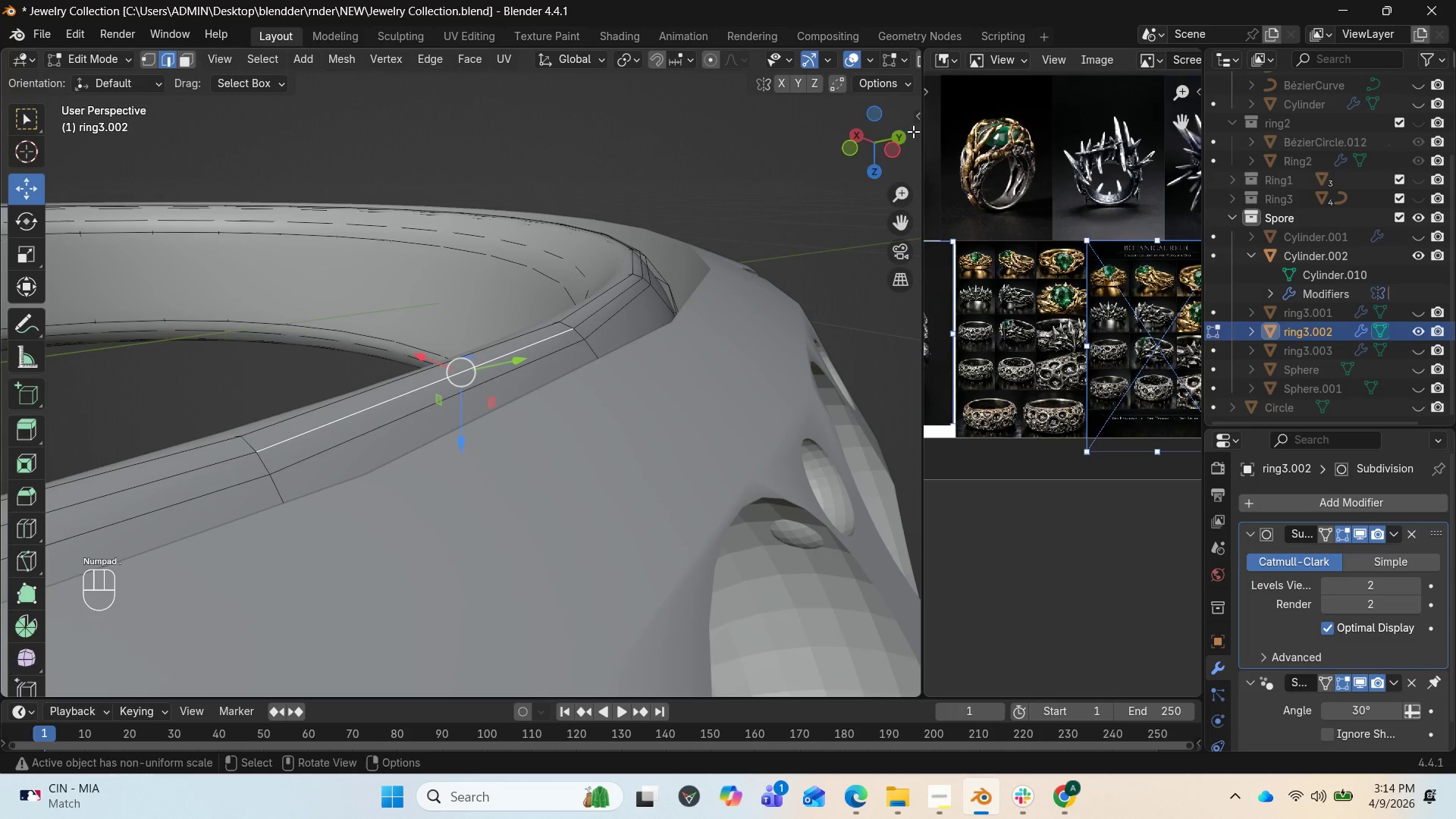 
left_click_drag(start_coordinate=[875, 136], to_coordinate=[20, 199])
 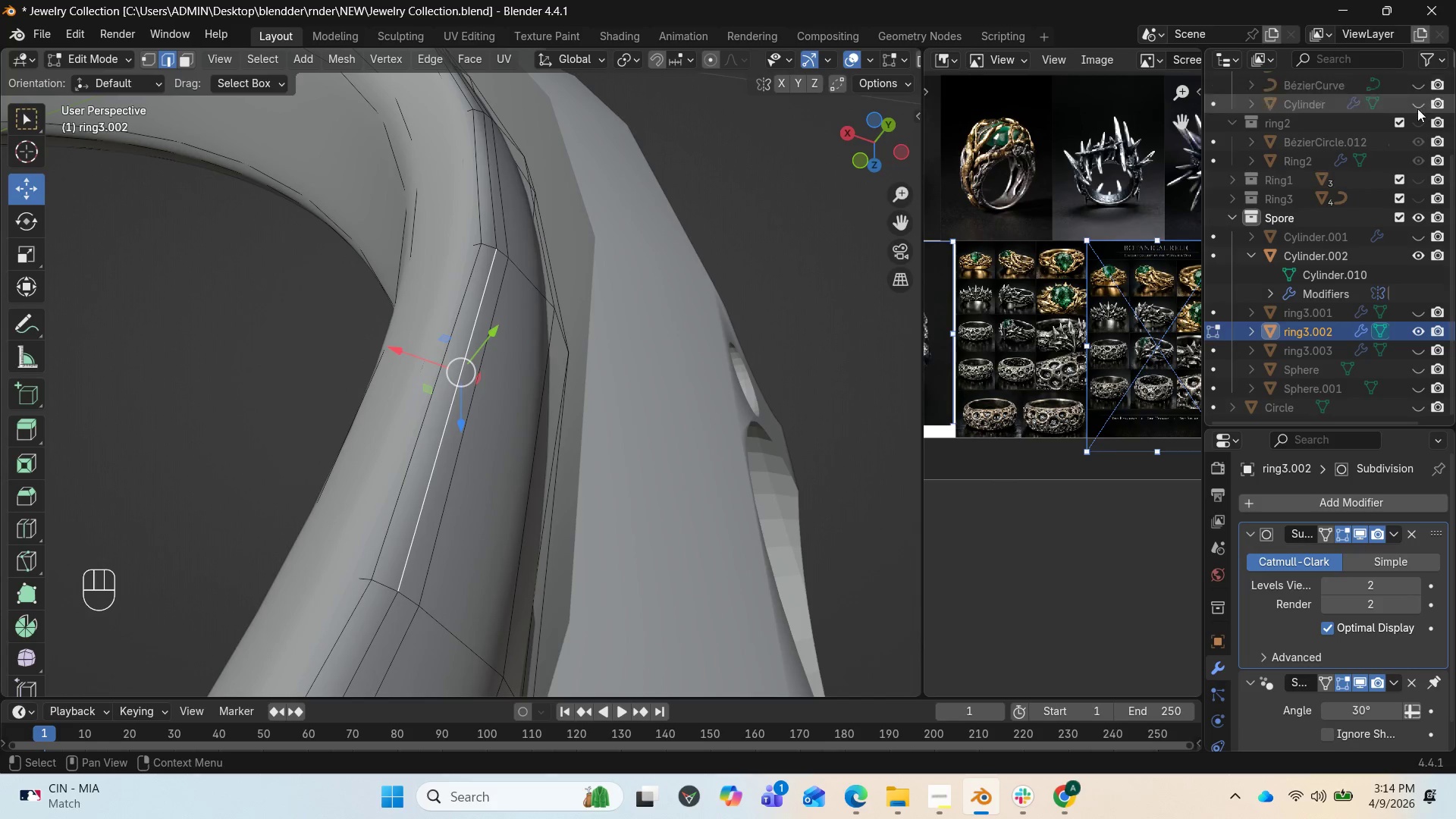 
left_click([1420, 251])
 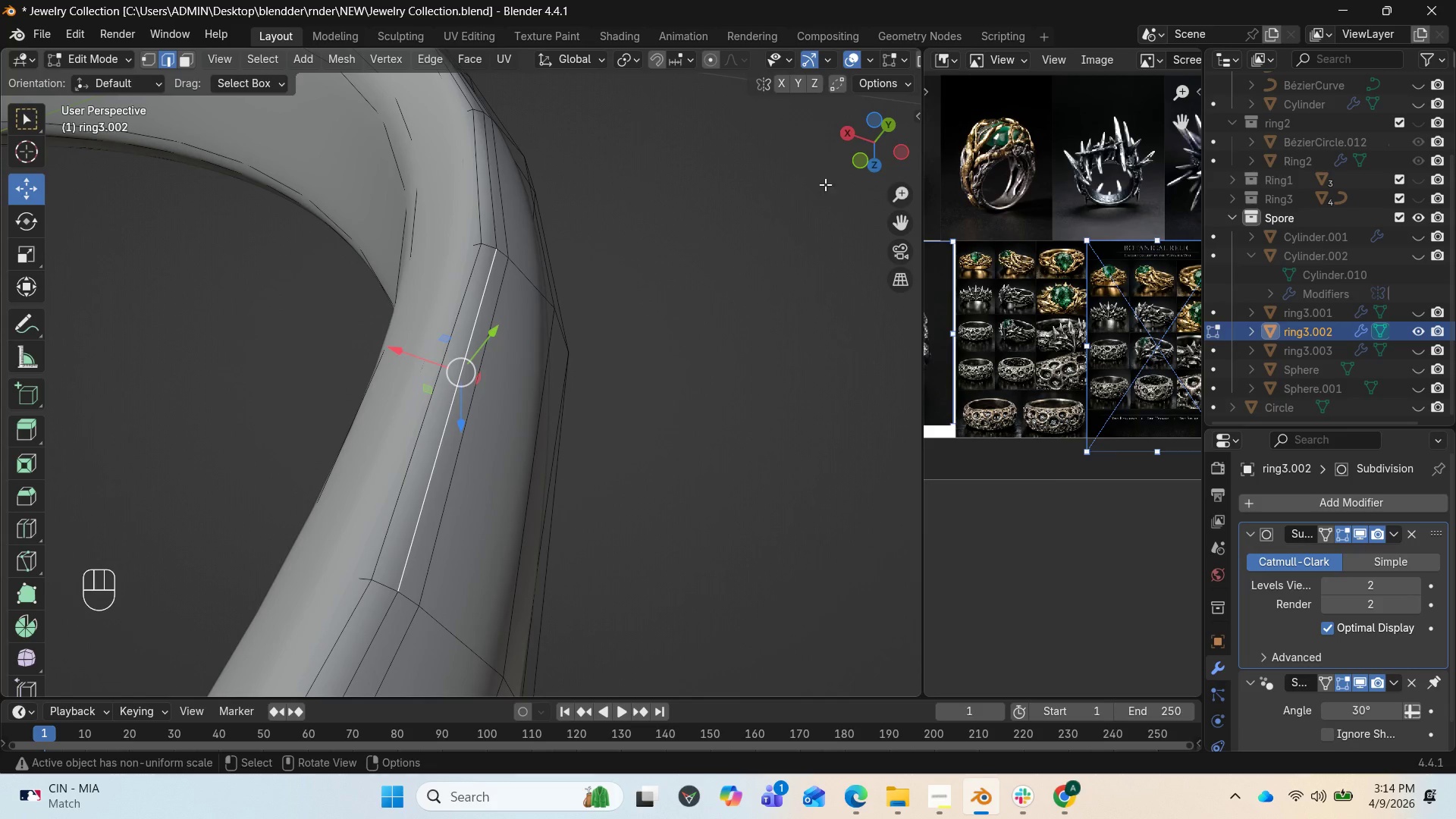 
left_click_drag(start_coordinate=[859, 153], to_coordinate=[690, 73])
 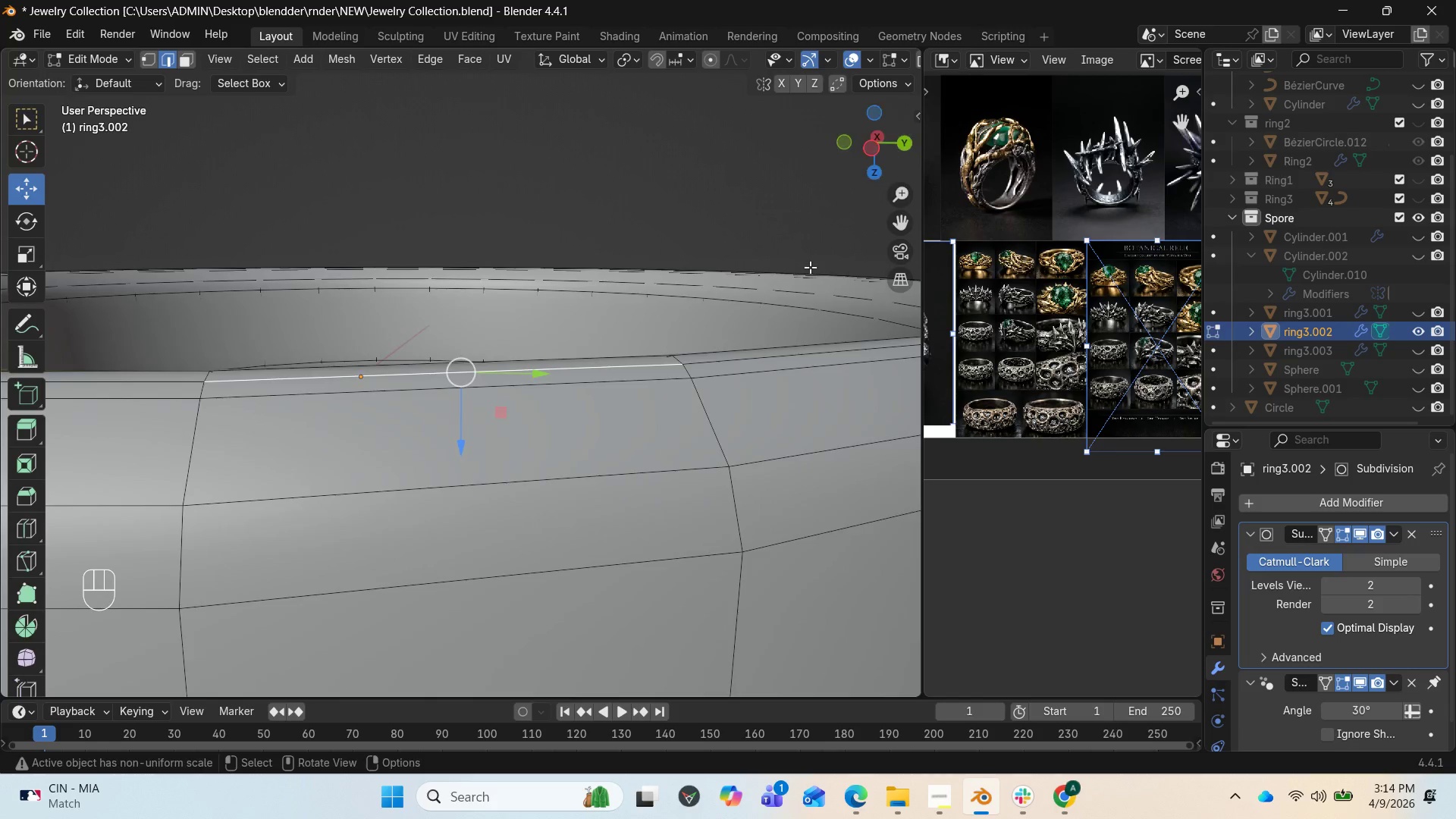 
scroll: coordinate [797, 376], scroll_direction: down, amount: 9.0
 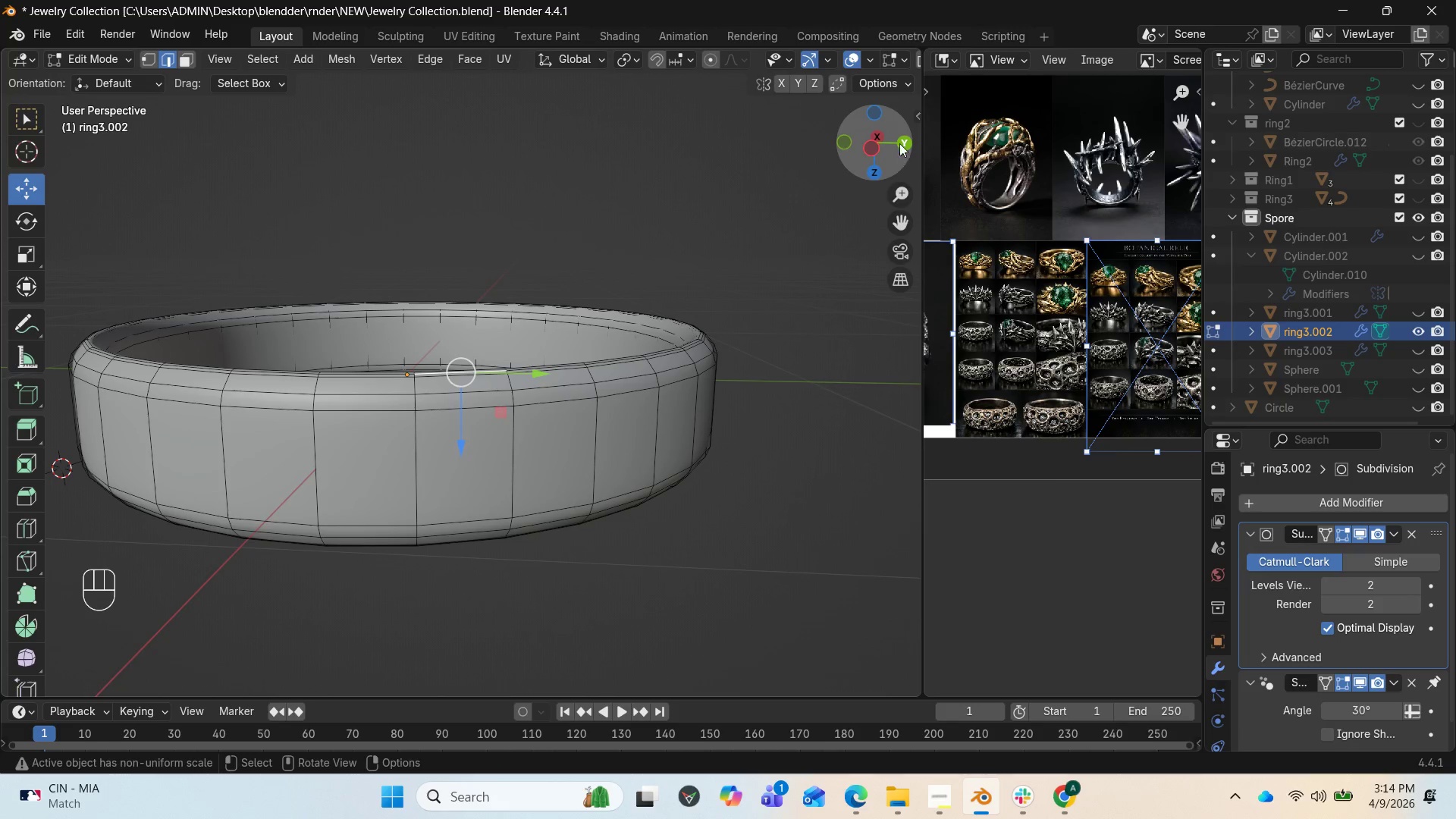 
left_click_drag(start_coordinate=[888, 147], to_coordinate=[36, 243])
 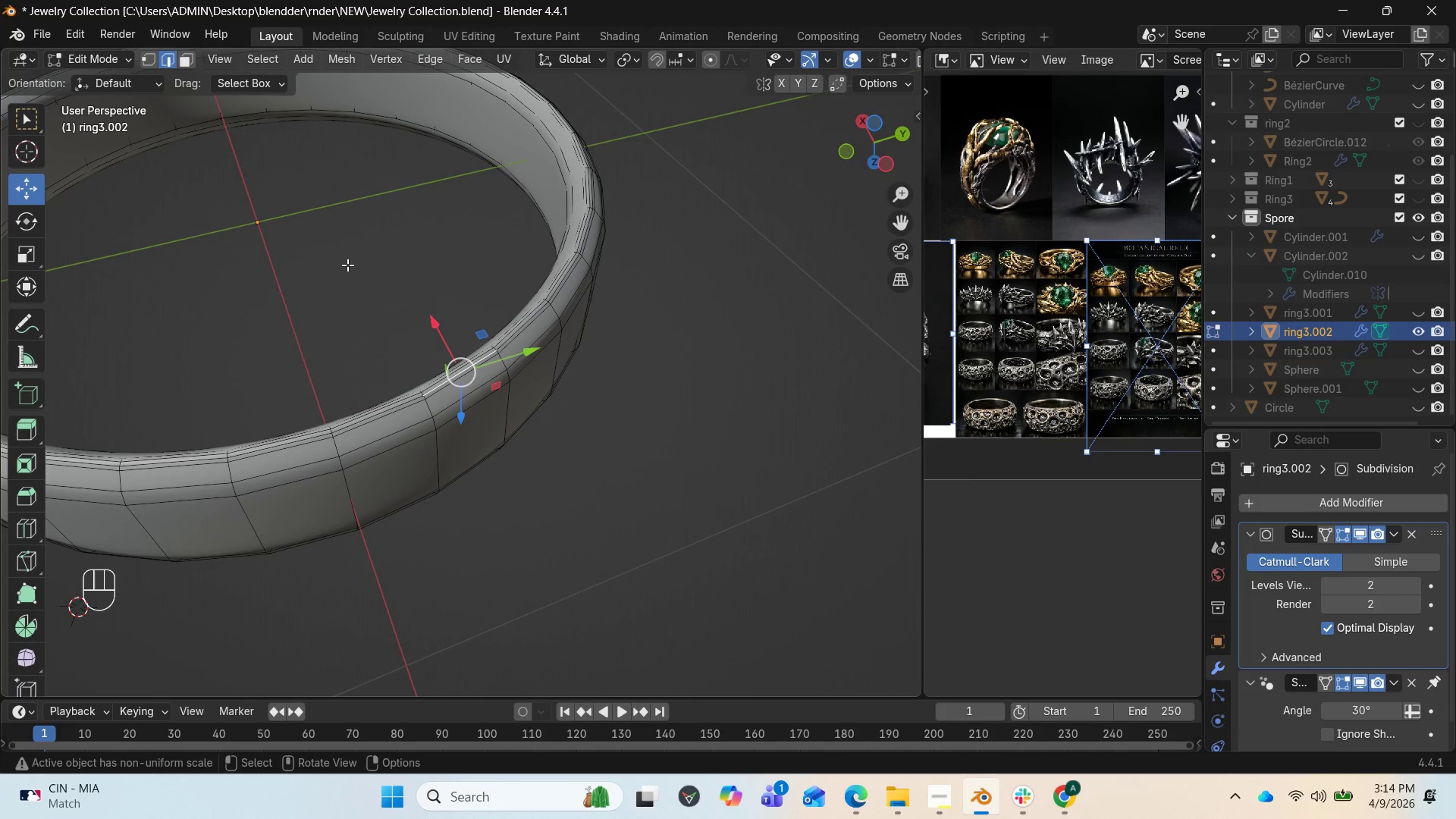 
wait(13.38)
 